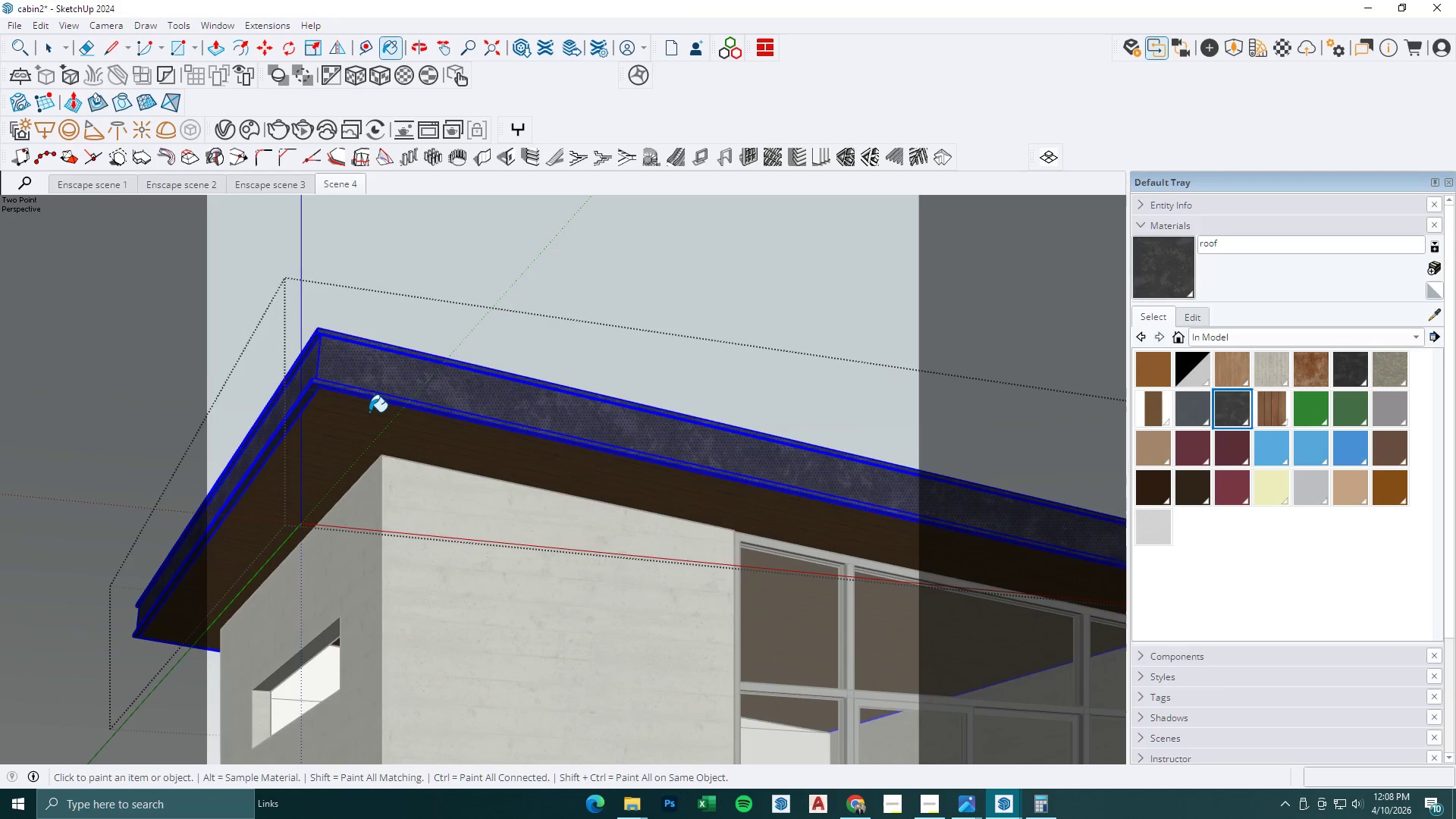 
key(Space)
 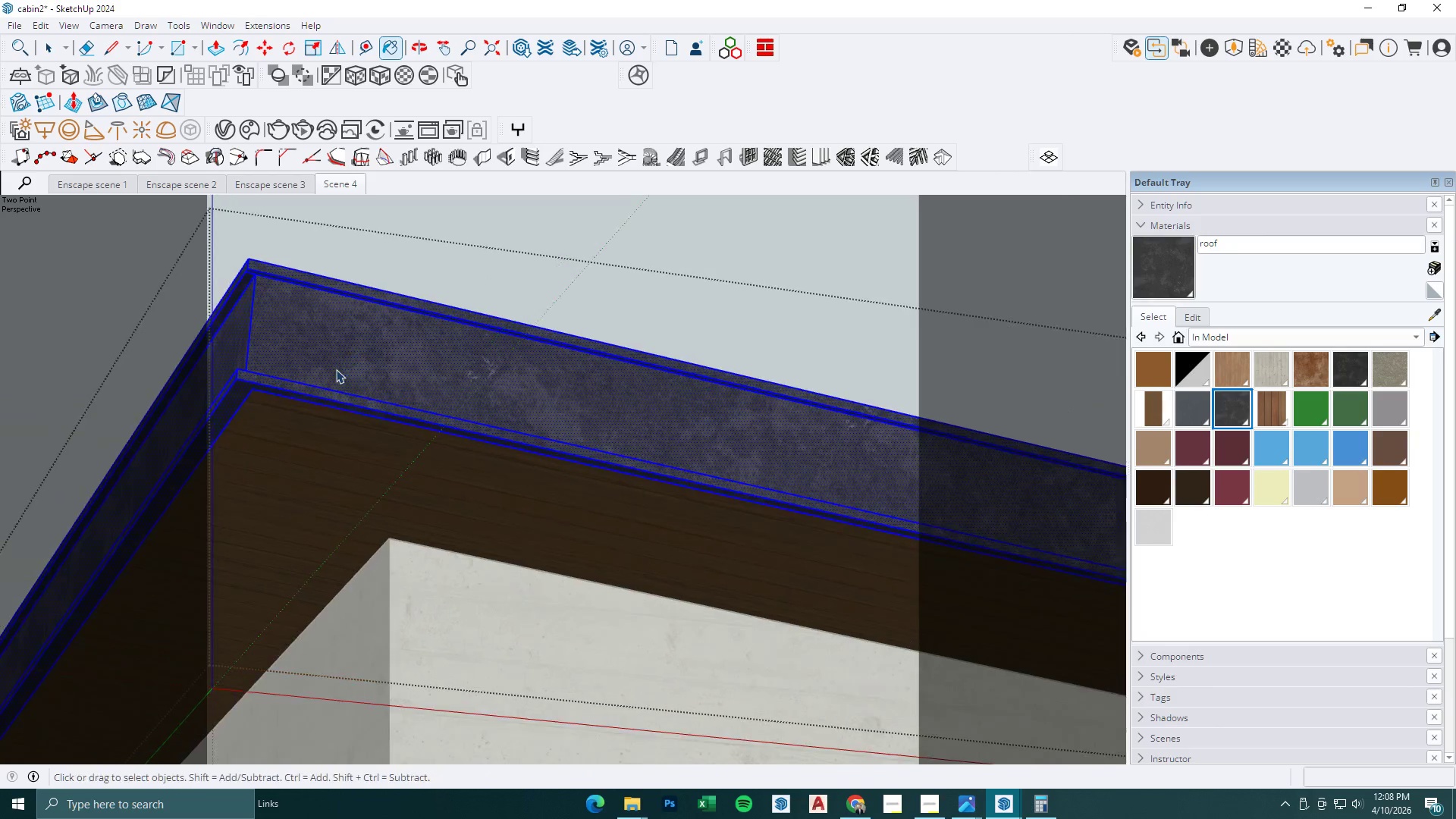 
key(Escape)
 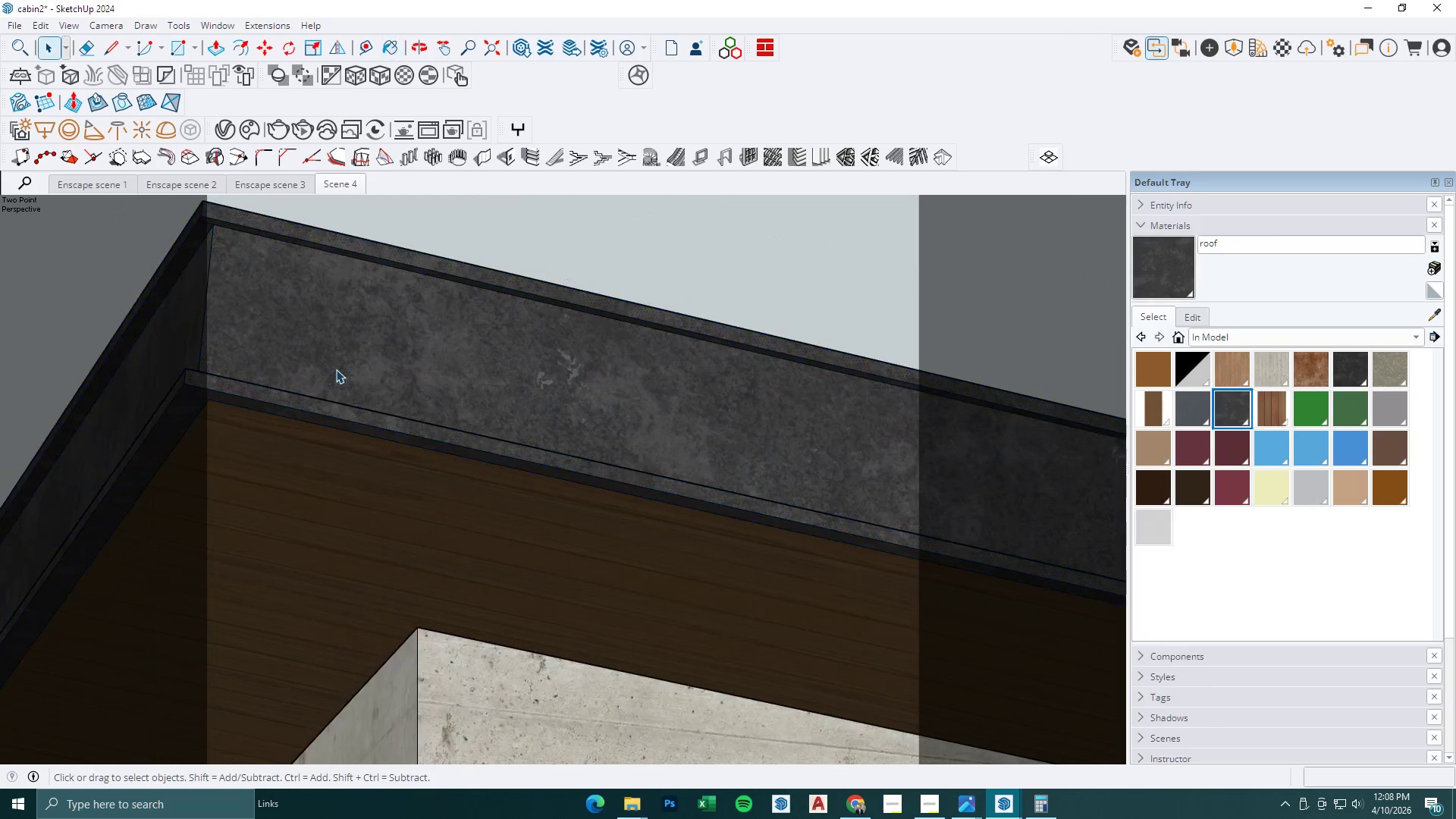 
key(Escape)
 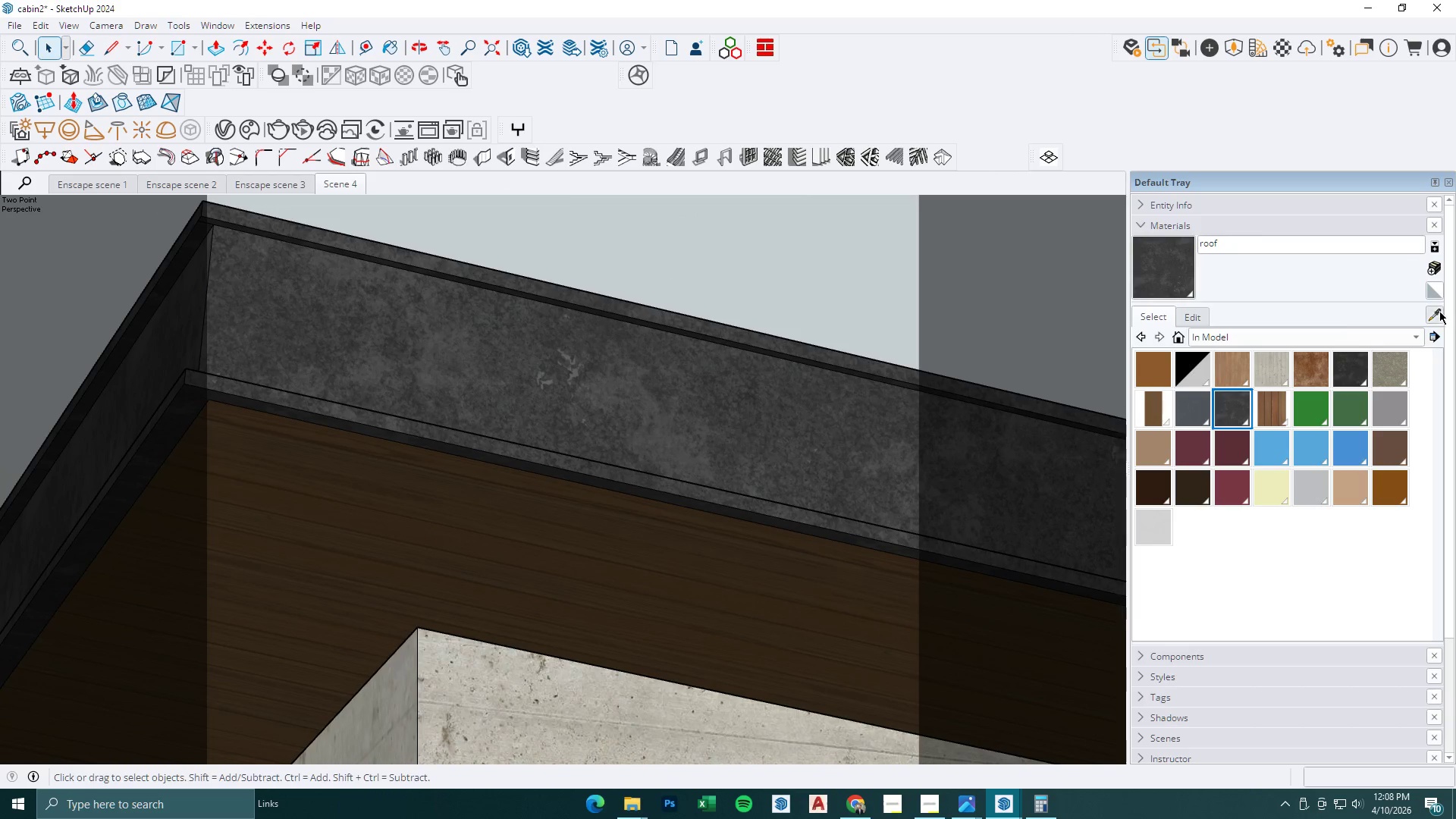 
scroll: coordinate [336, 369], scroll_direction: up, amount: 11.0
 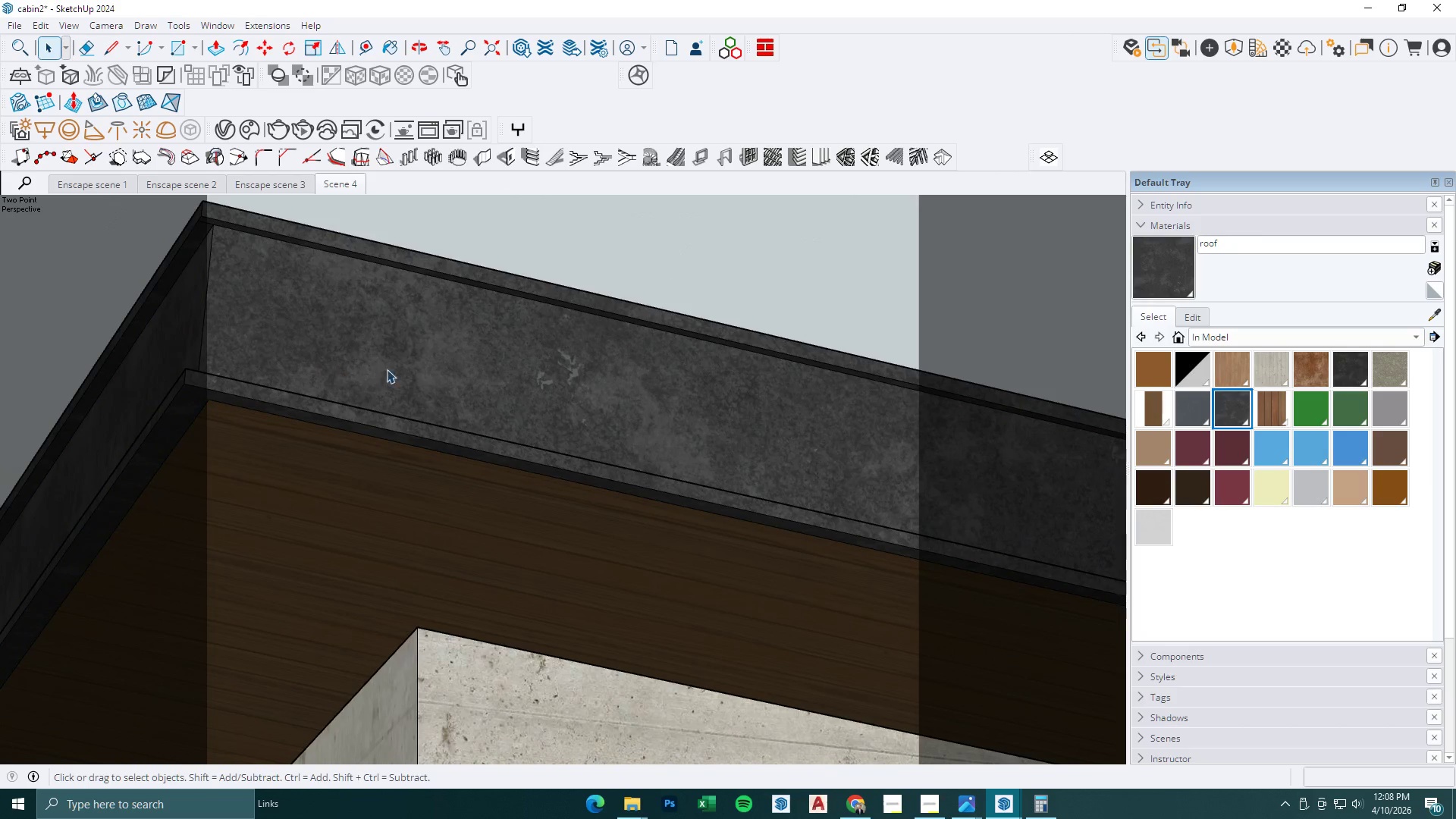 
double_click([712, 416])
 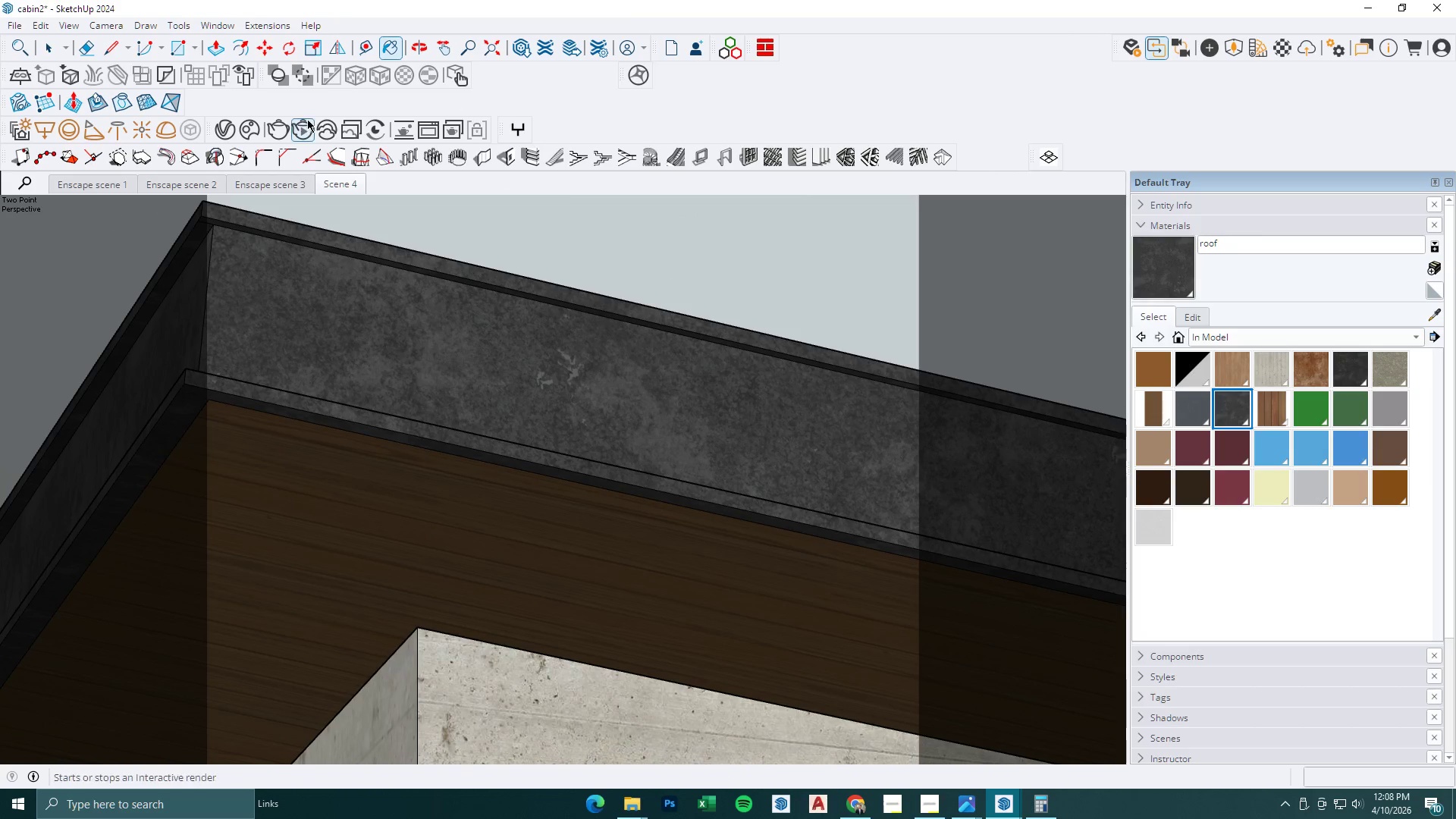 
left_click([229, 124])
 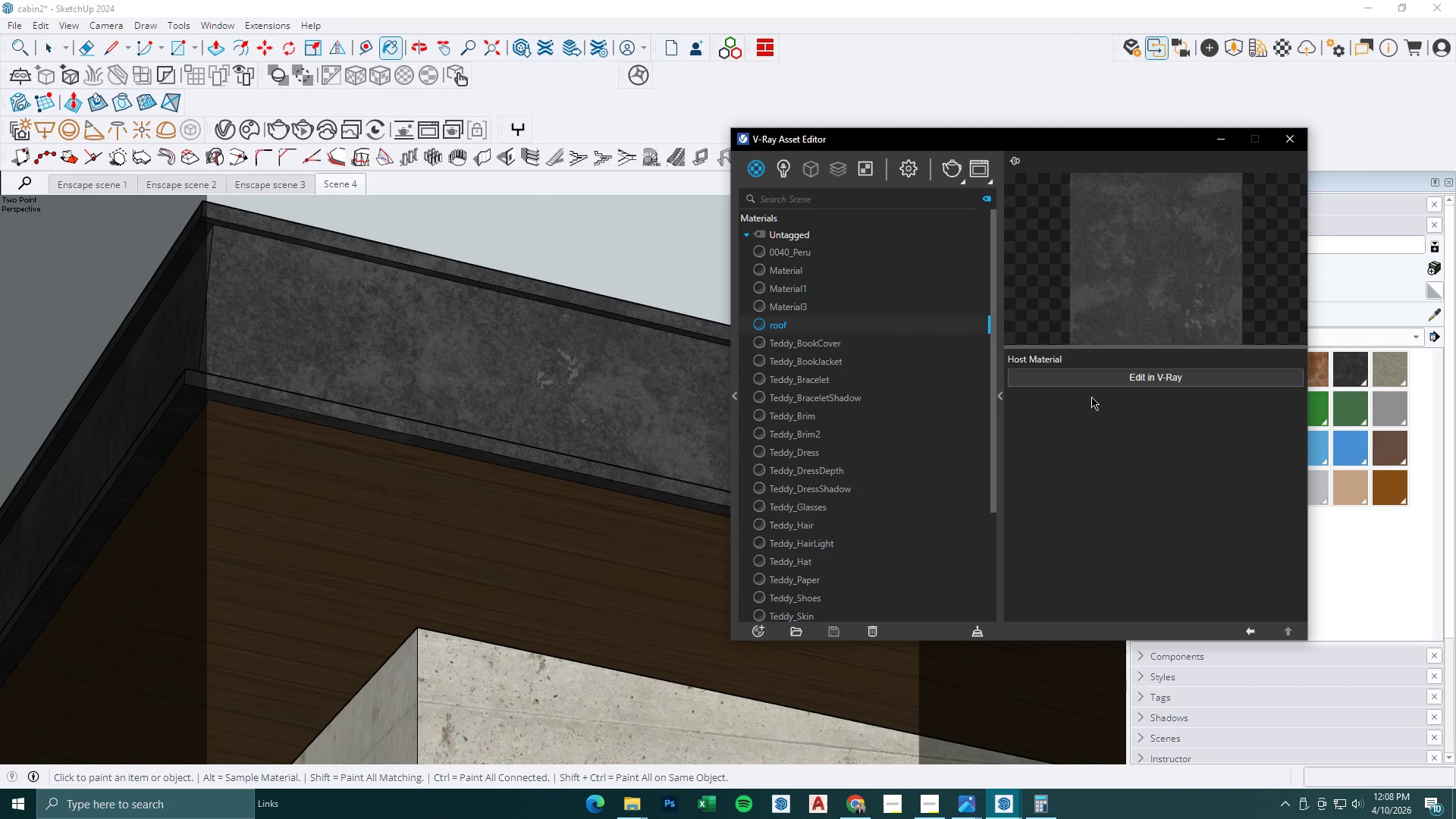 
left_click([1128, 380])
 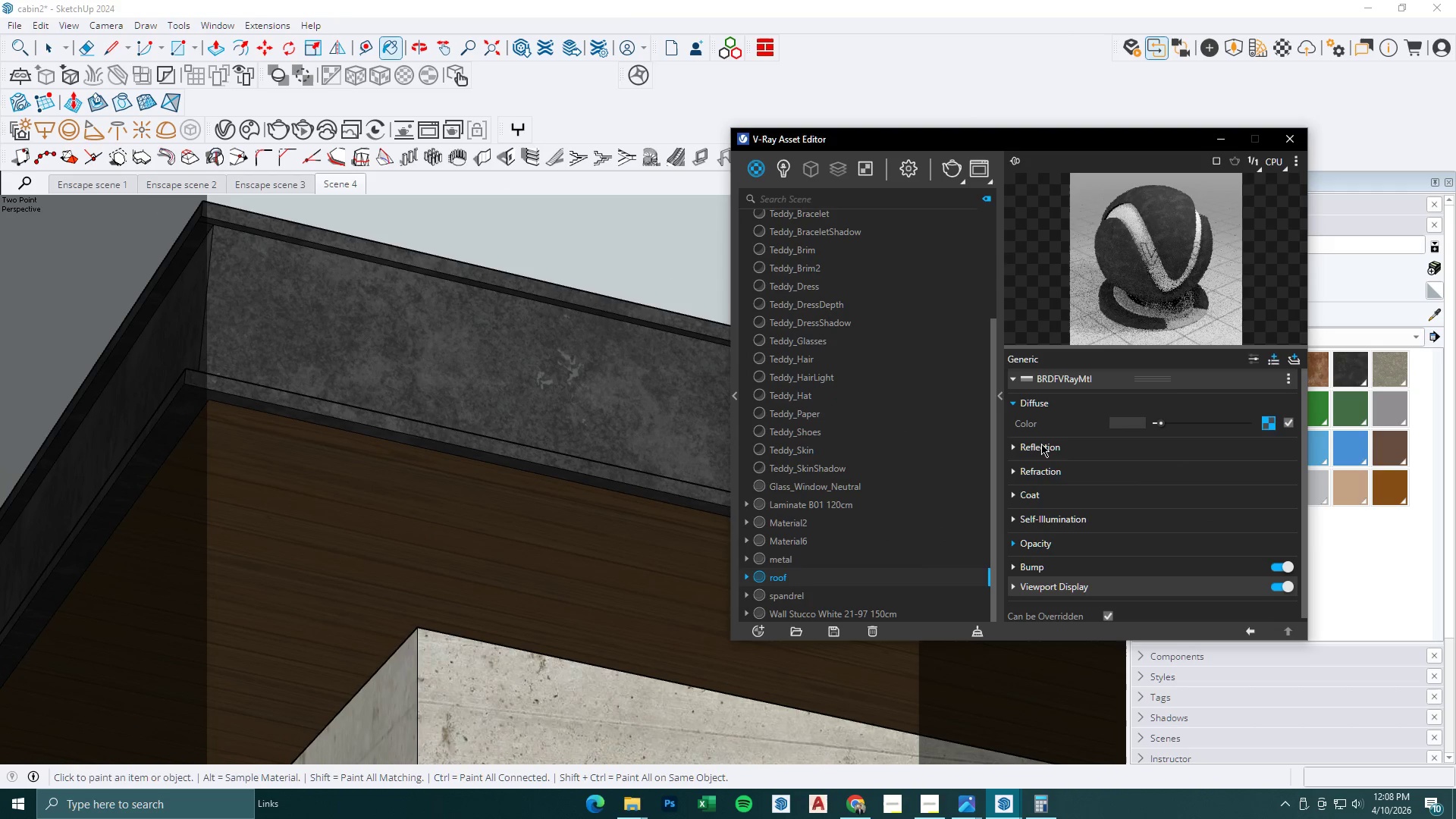 
left_click([1053, 449])
 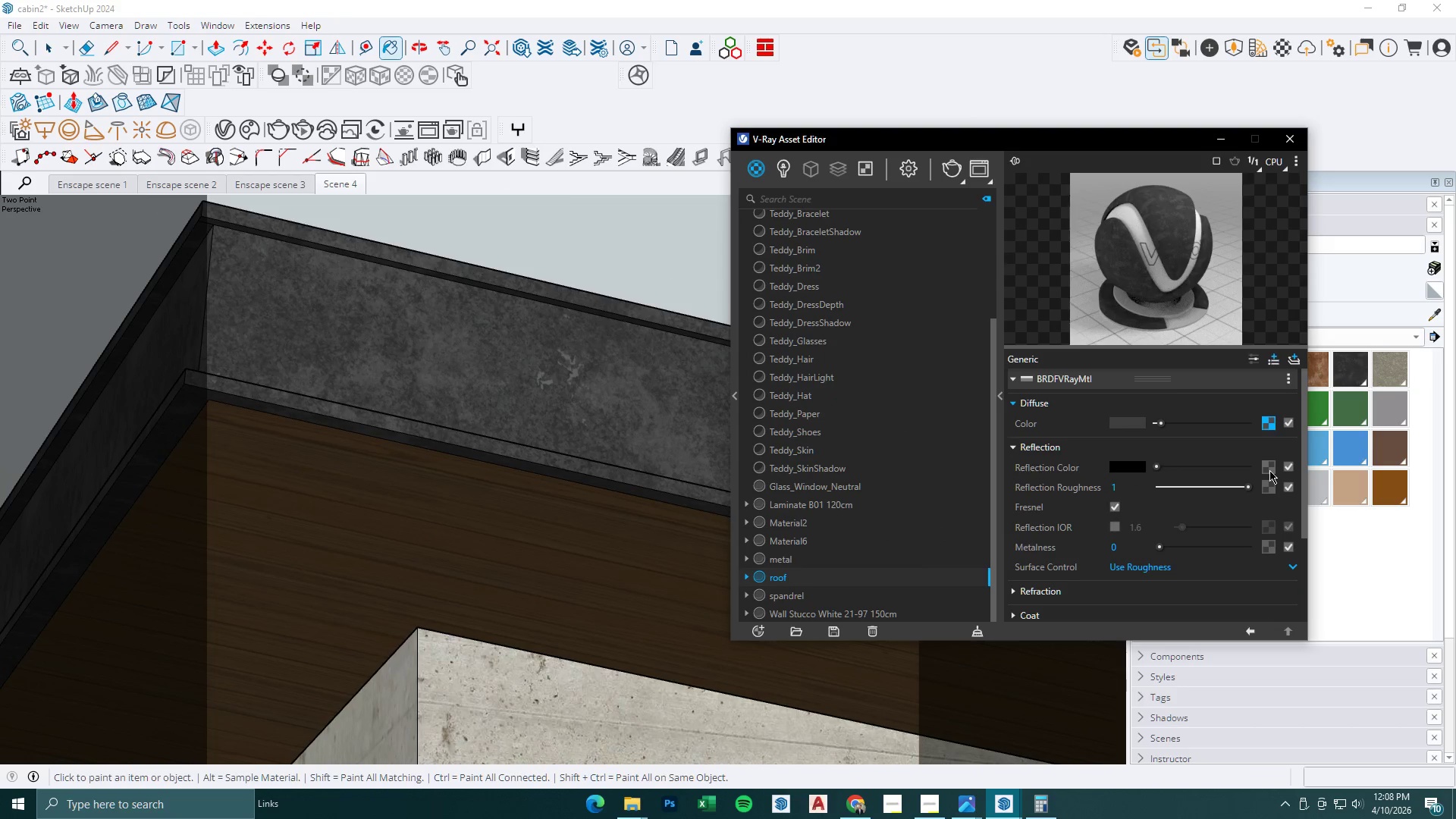 
left_click([1269, 487])
 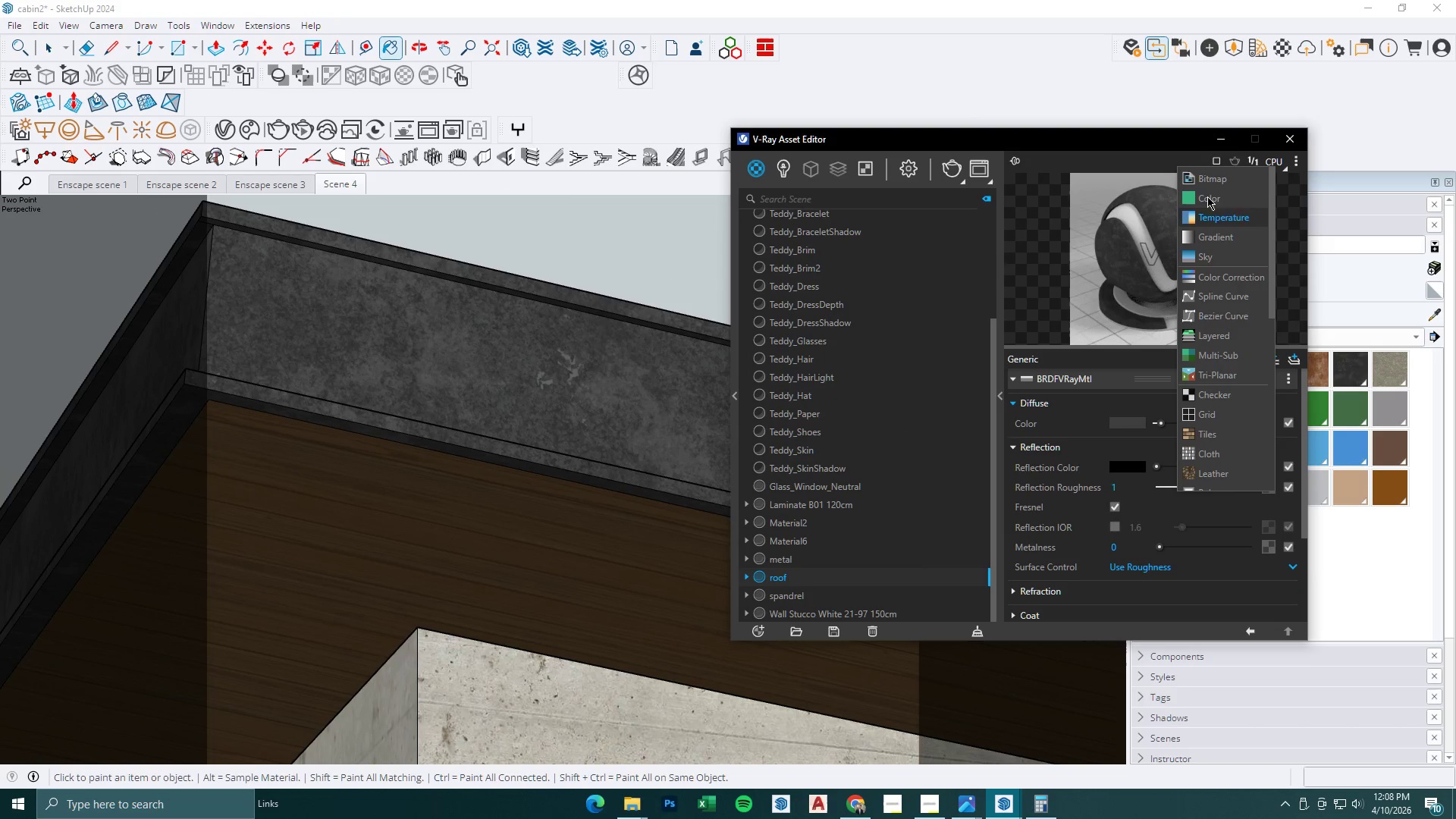 
left_click([1207, 177])
 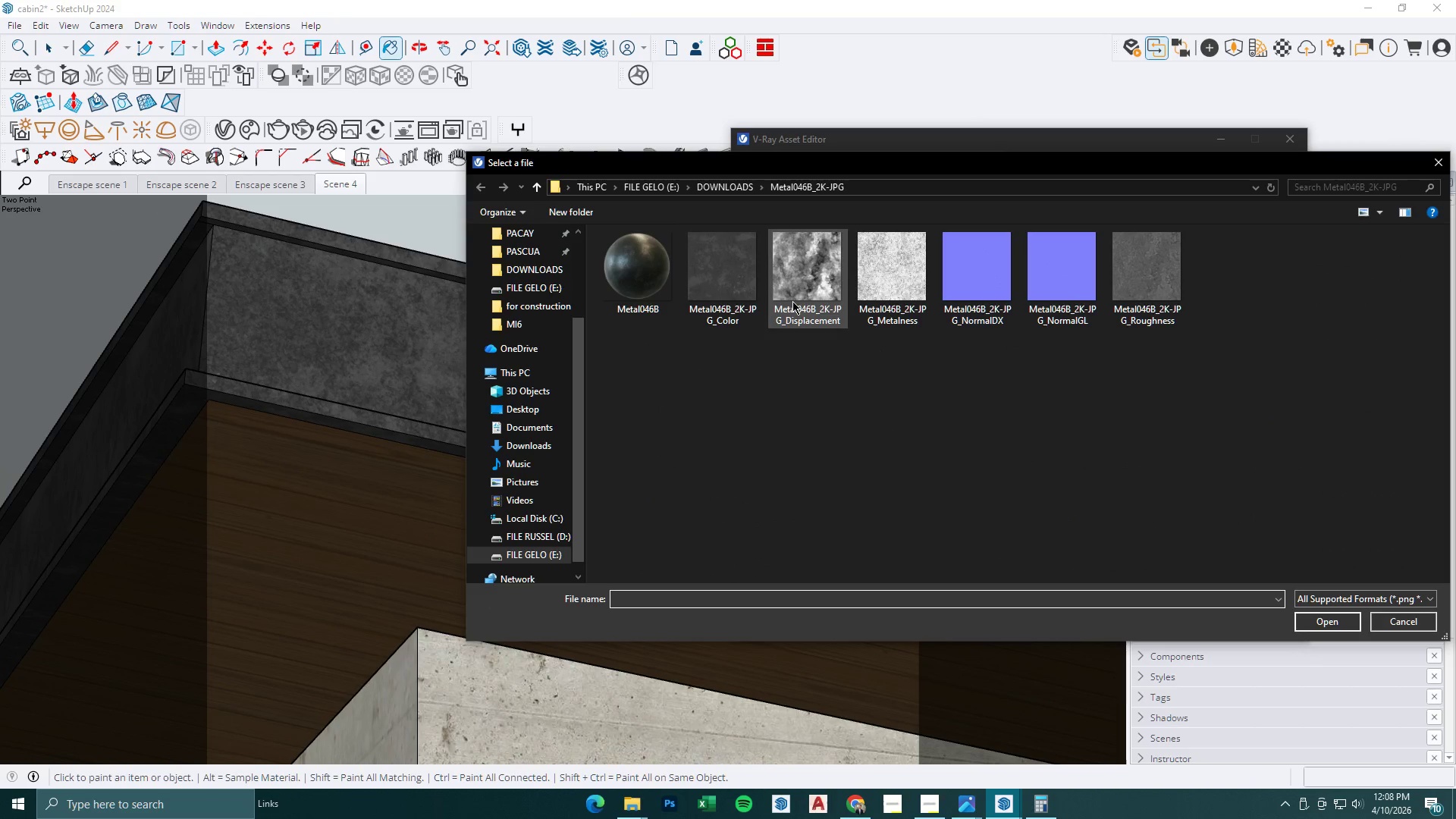 
double_click([1203, 299])
 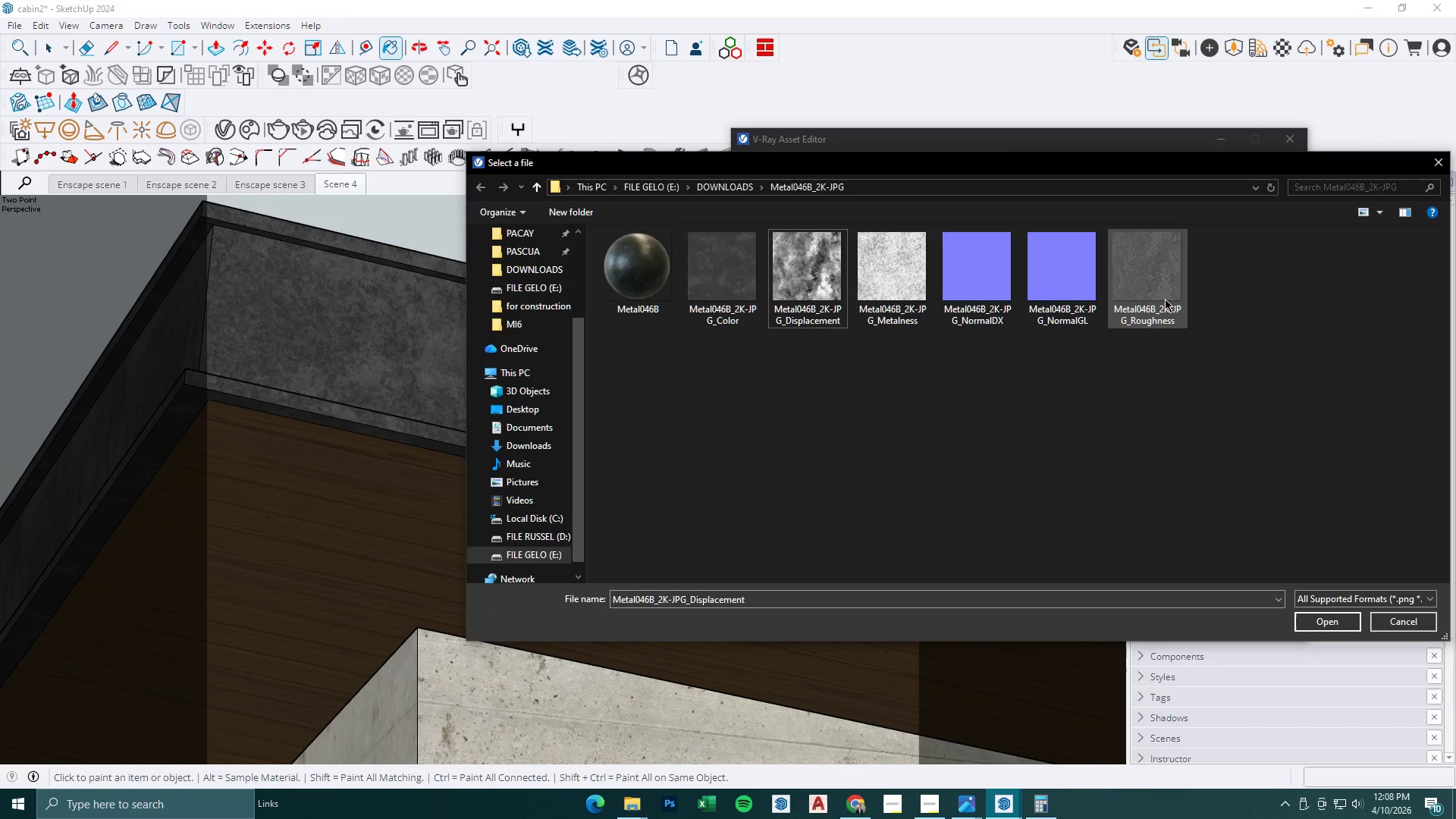 
triple_click([1156, 297])
 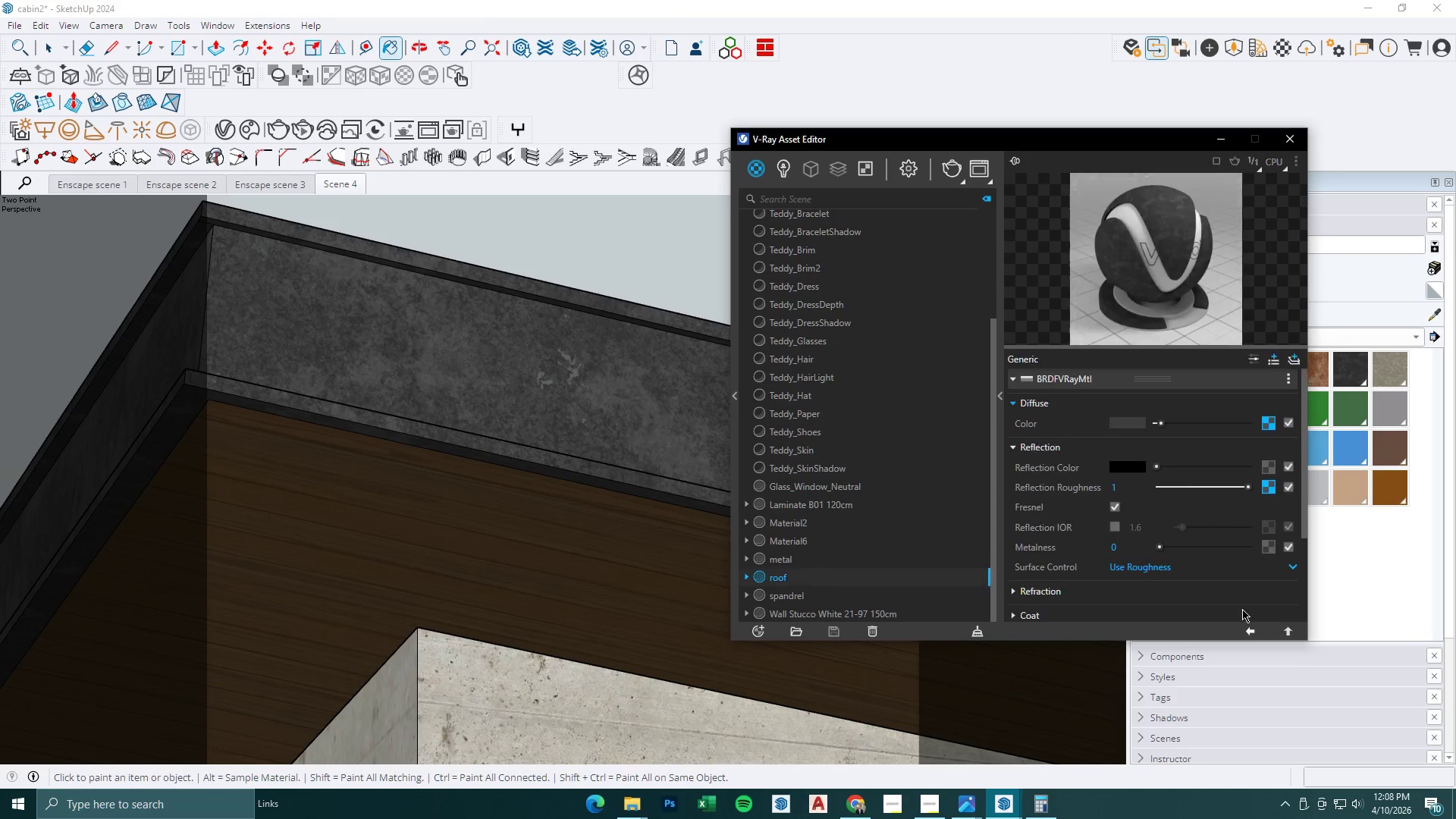 
left_click_drag(start_coordinate=[1162, 468], to_coordinate=[1256, 474])
 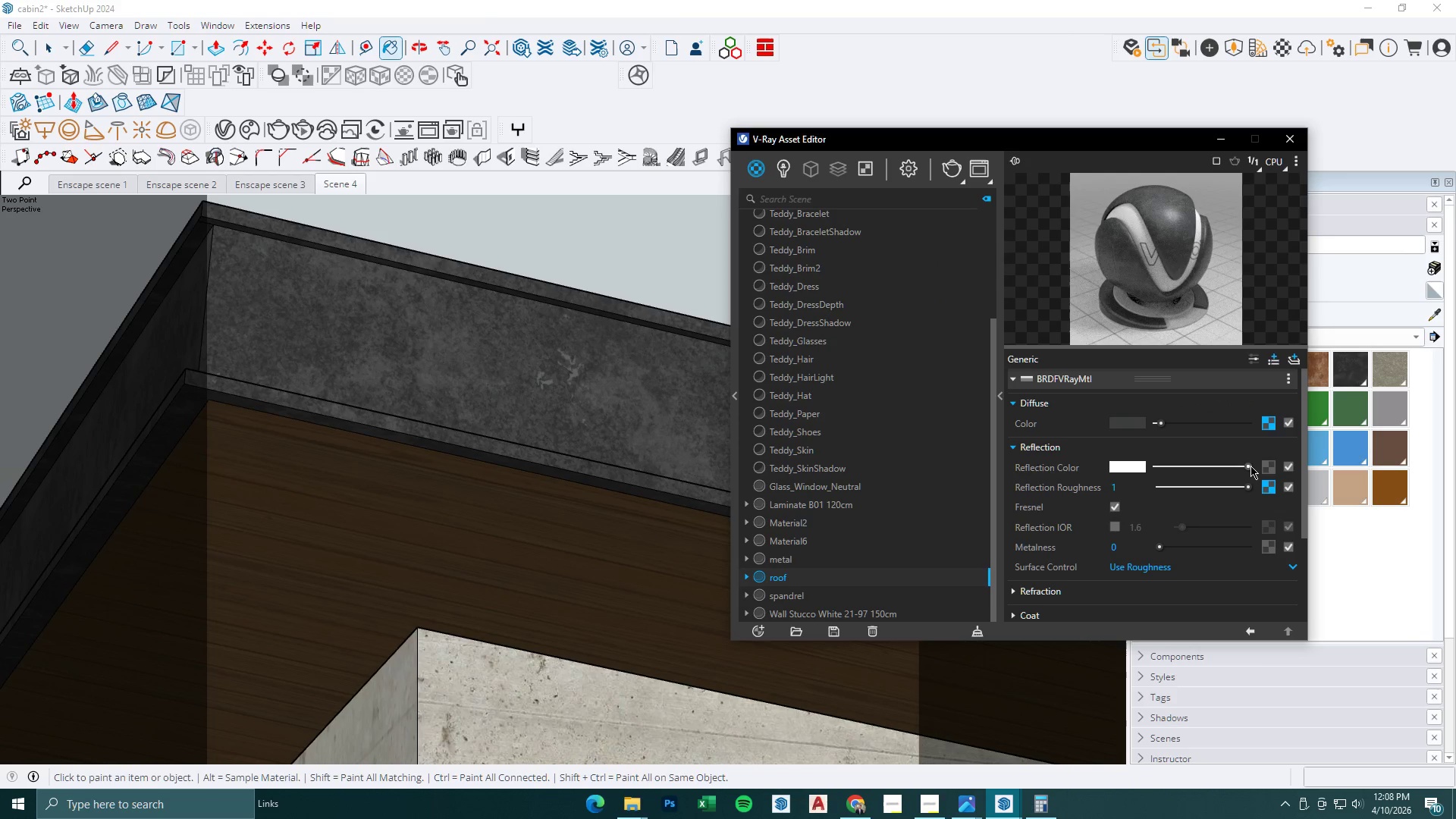 
left_click([1250, 466])
 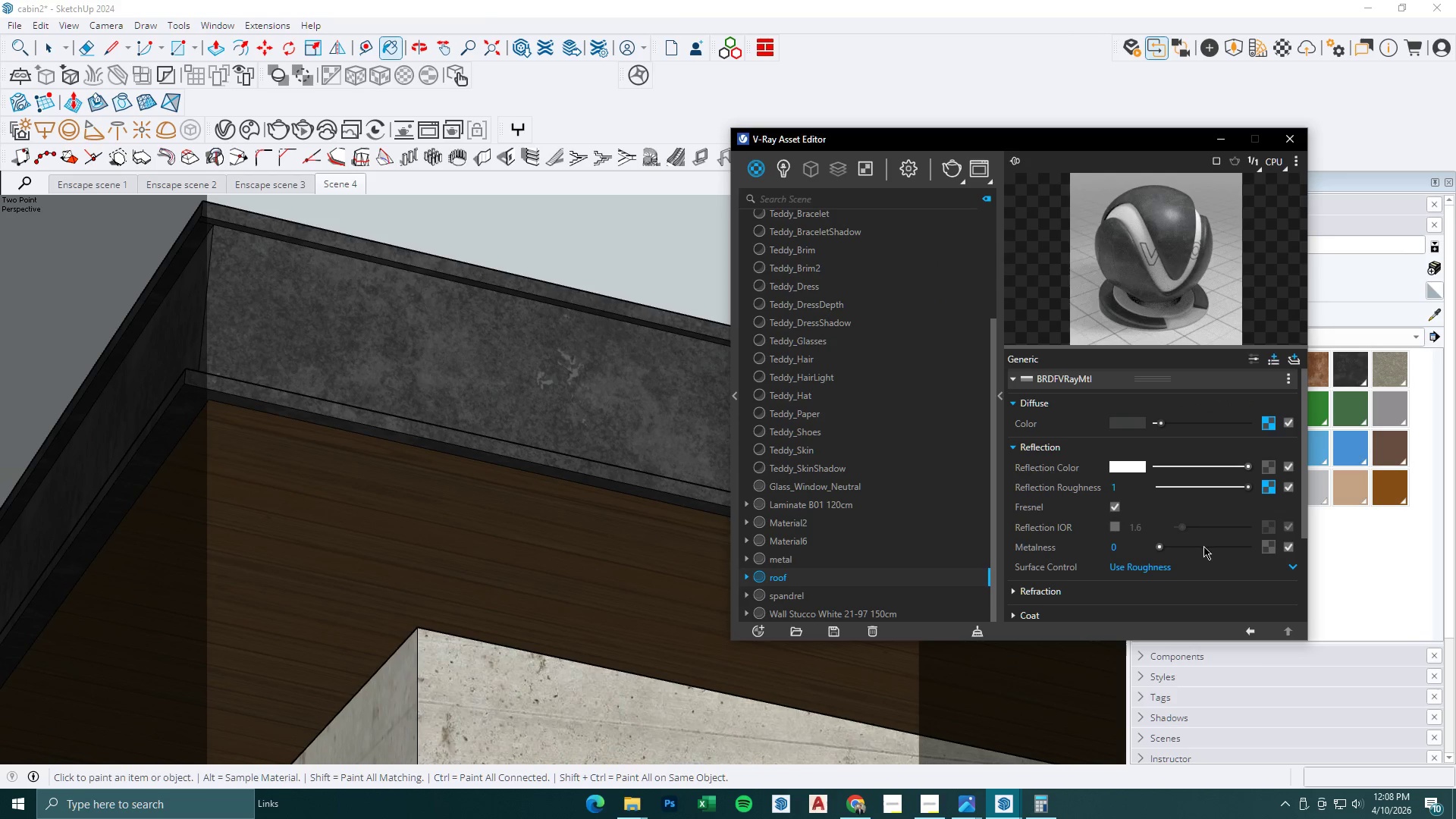 
scroll: coordinate [1159, 554], scroll_direction: down, amount: 2.0
 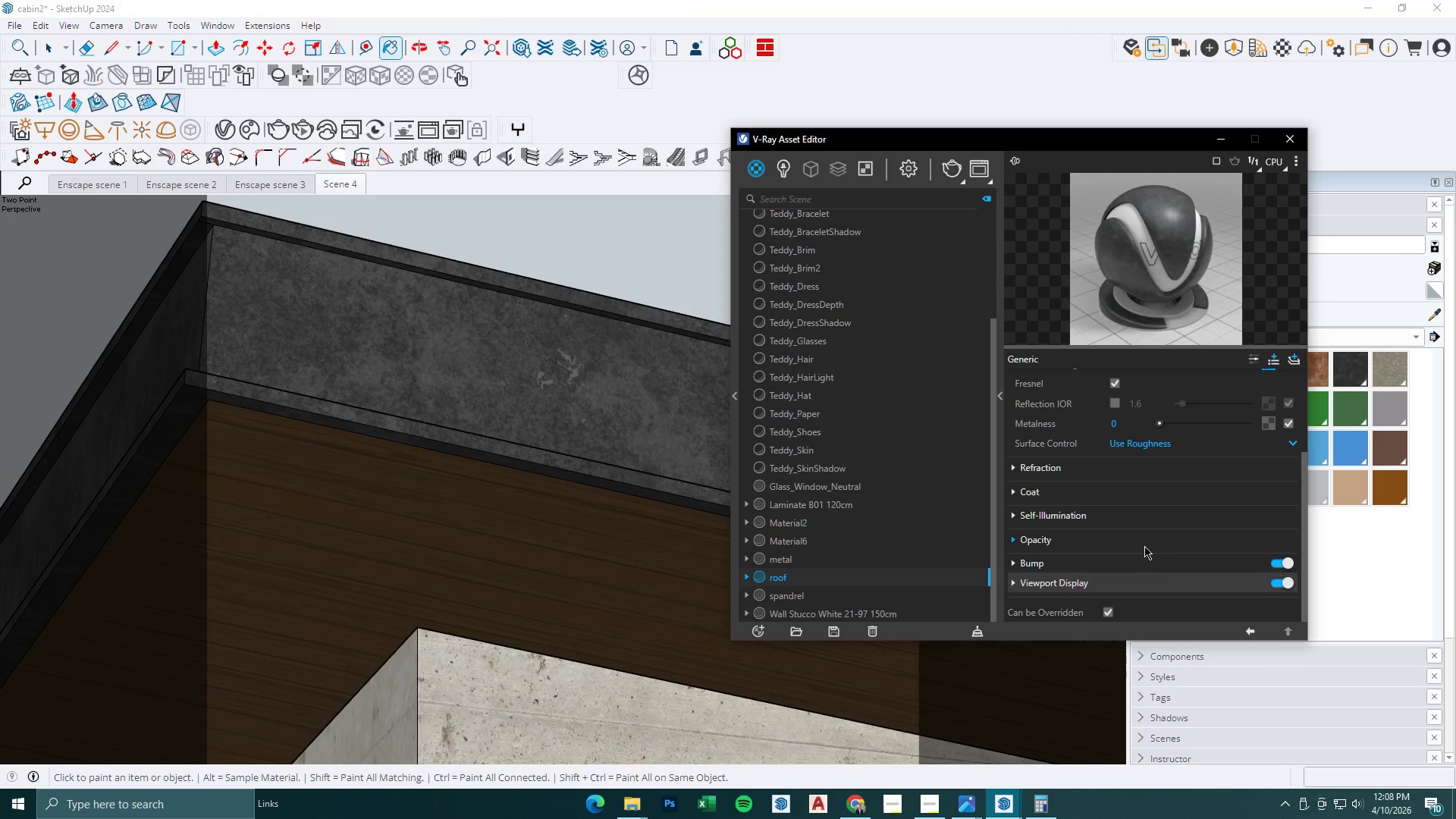 
scroll: coordinate [1132, 534], scroll_direction: up, amount: 3.0
 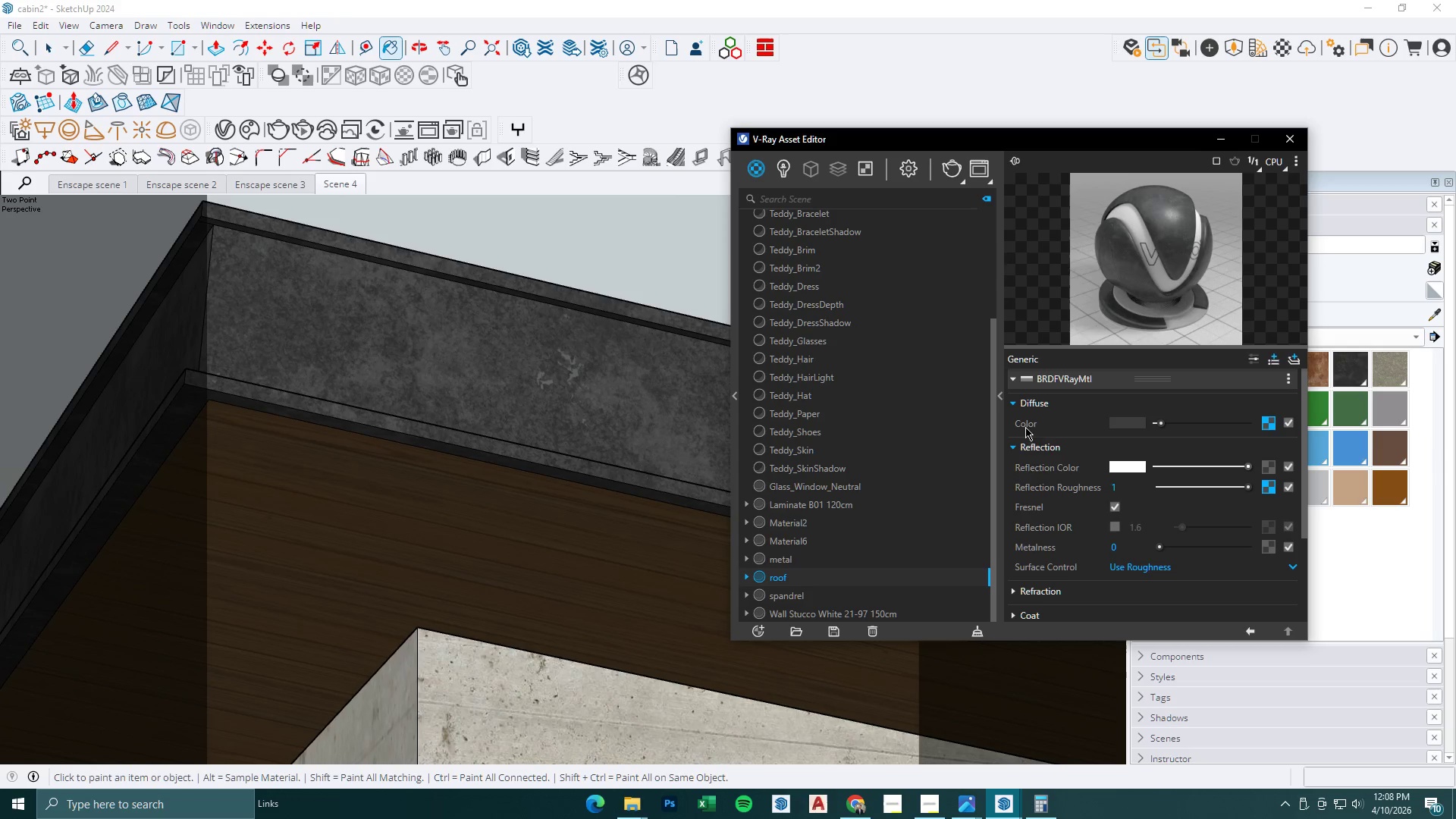 
left_click([1025, 444])
 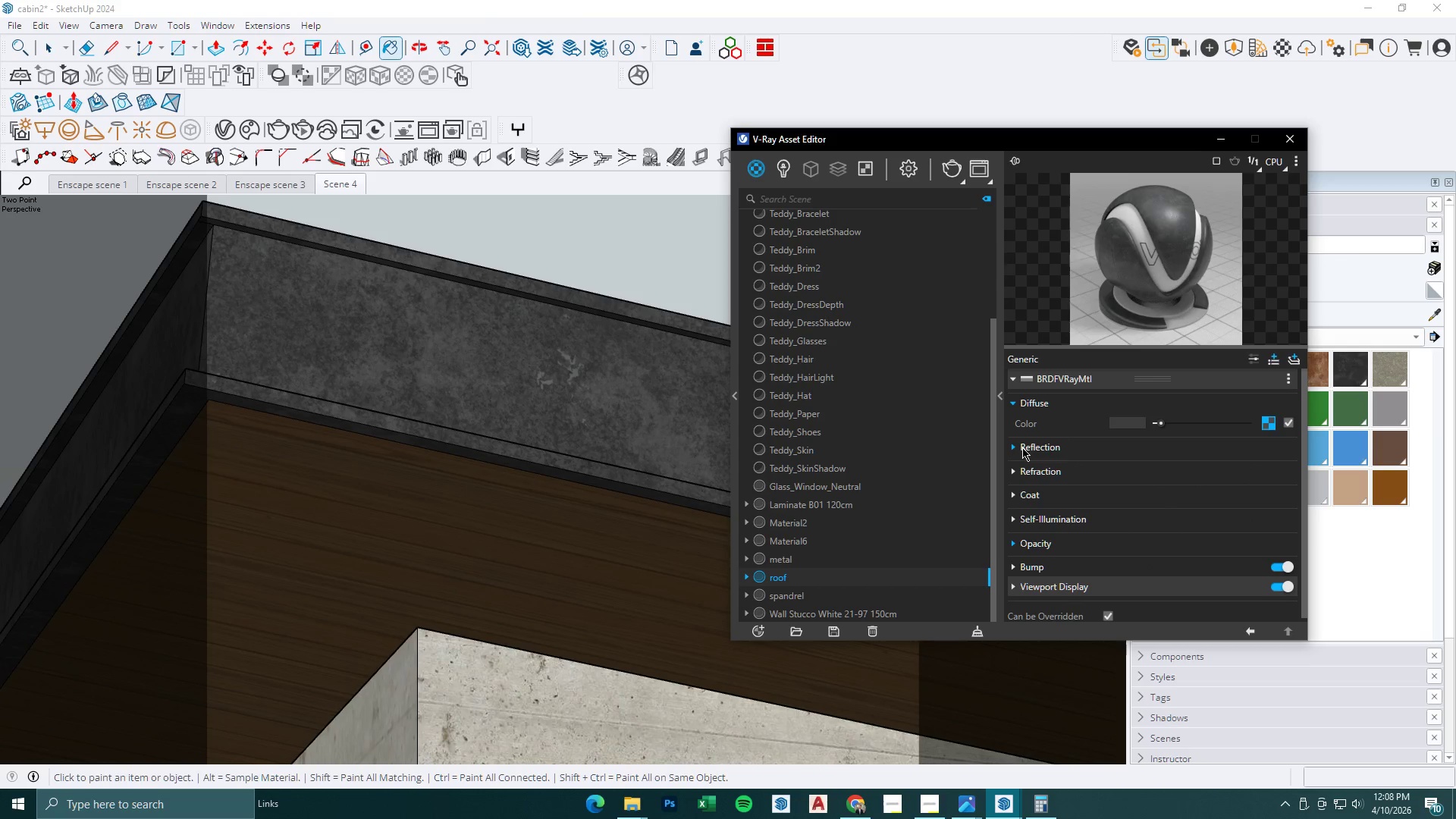 
left_click([1022, 447])
 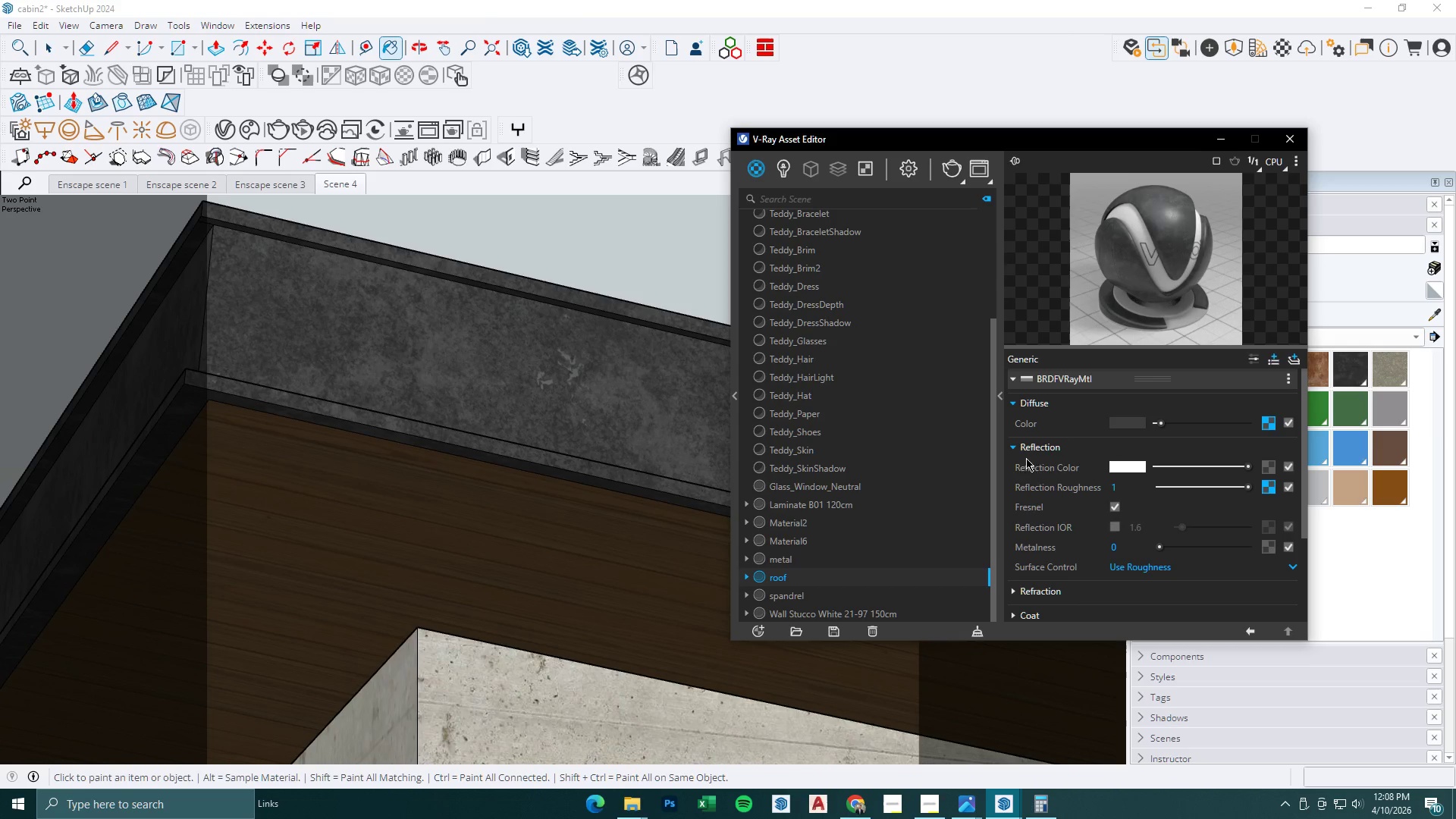 
scroll: coordinate [1031, 468], scroll_direction: down, amount: 1.0
 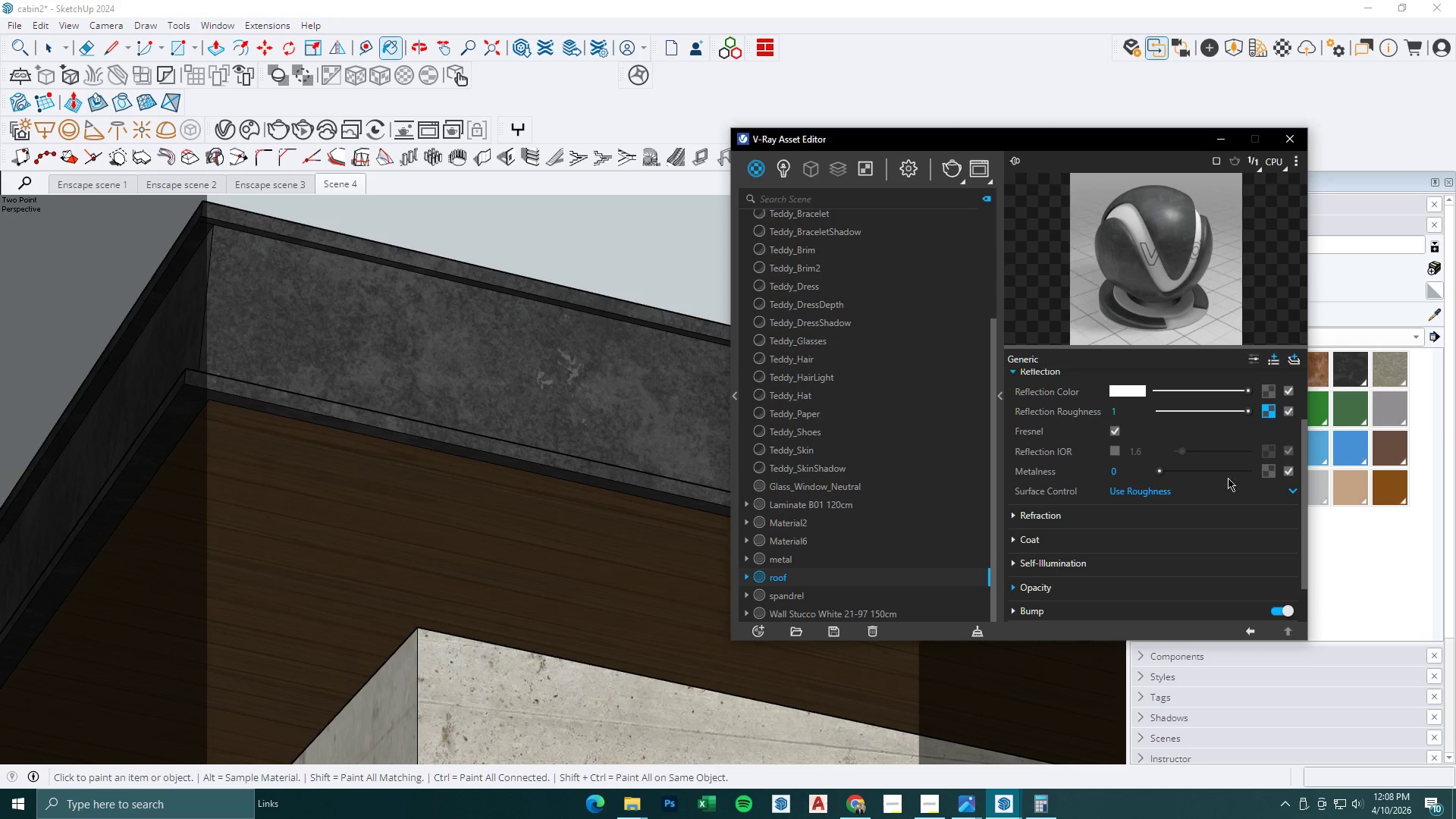 
left_click([1274, 472])
 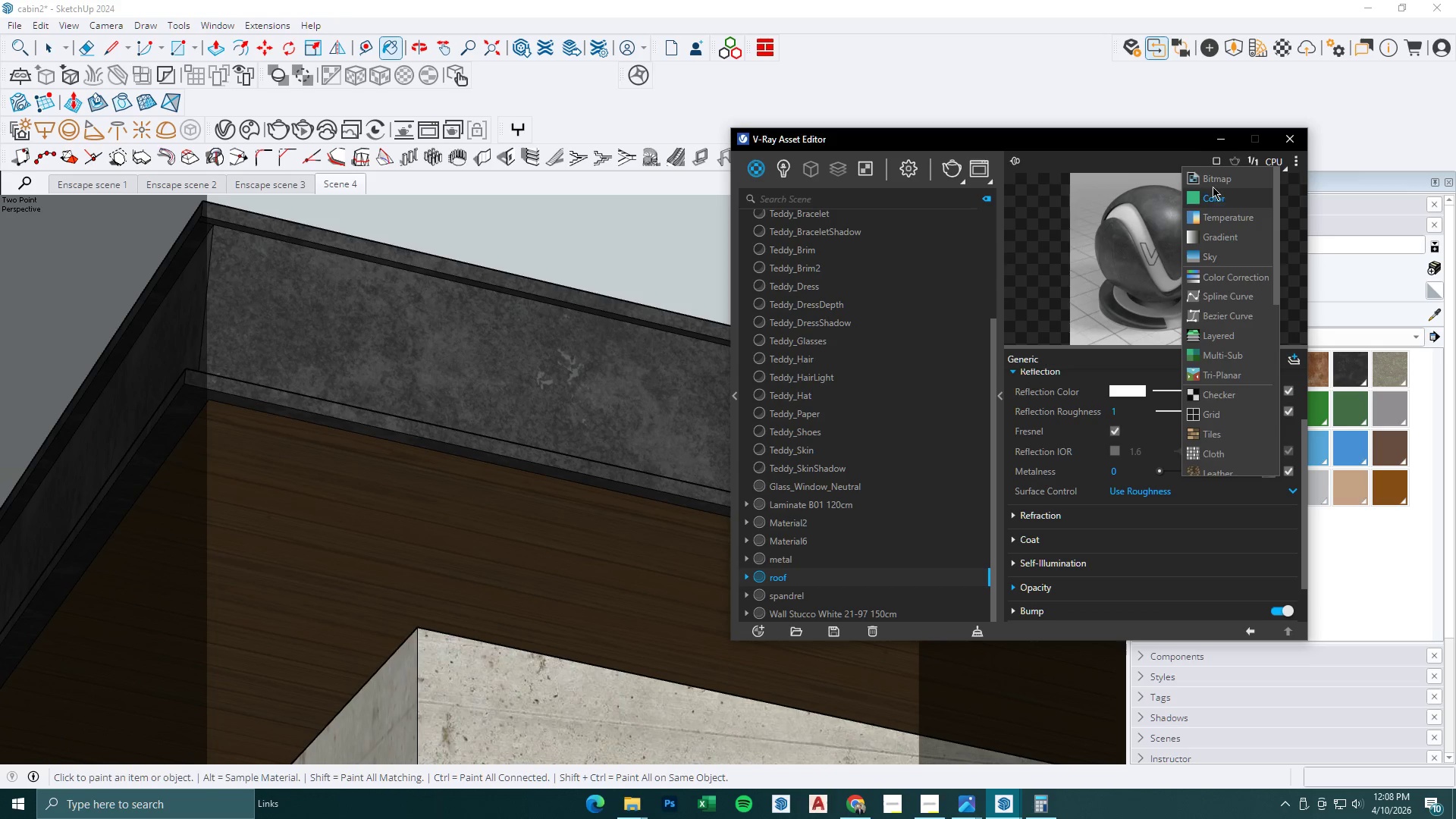 
left_click([1211, 178])
 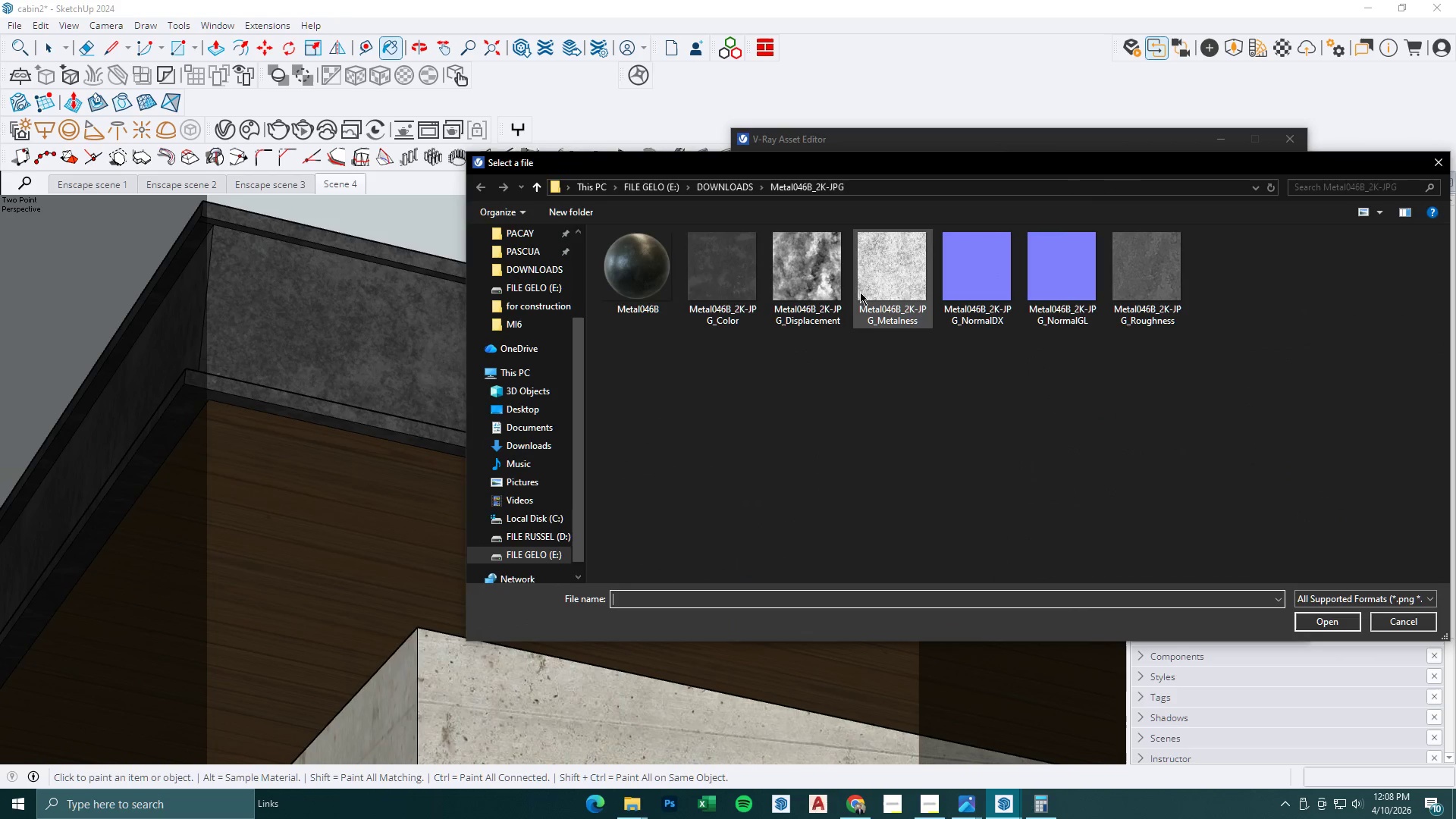 
left_click([887, 283])
 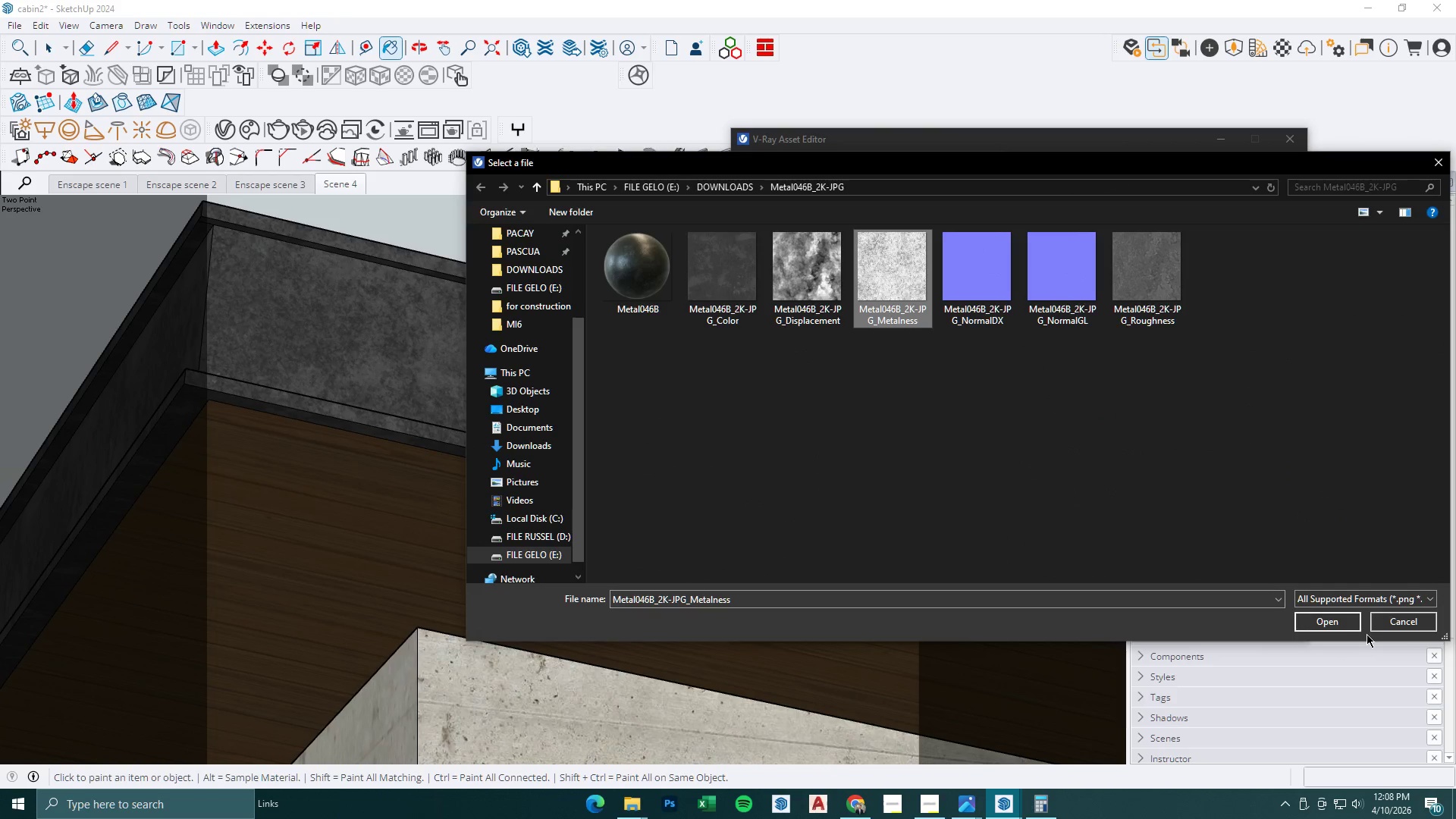 
left_click_drag(start_coordinate=[1335, 620], to_coordinate=[1330, 620])
 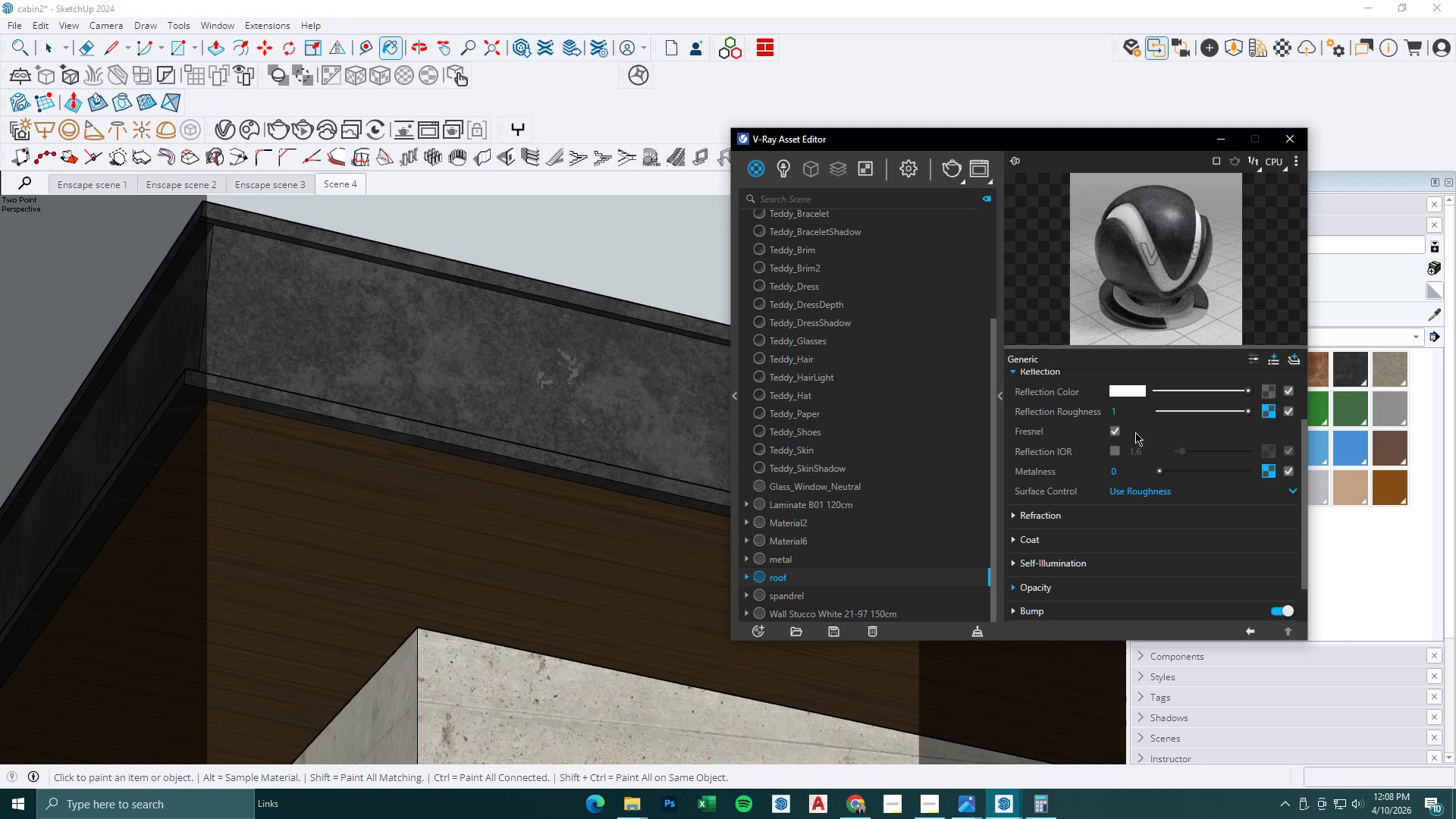 
left_click_drag(start_coordinate=[1250, 390], to_coordinate=[1232, 391])
 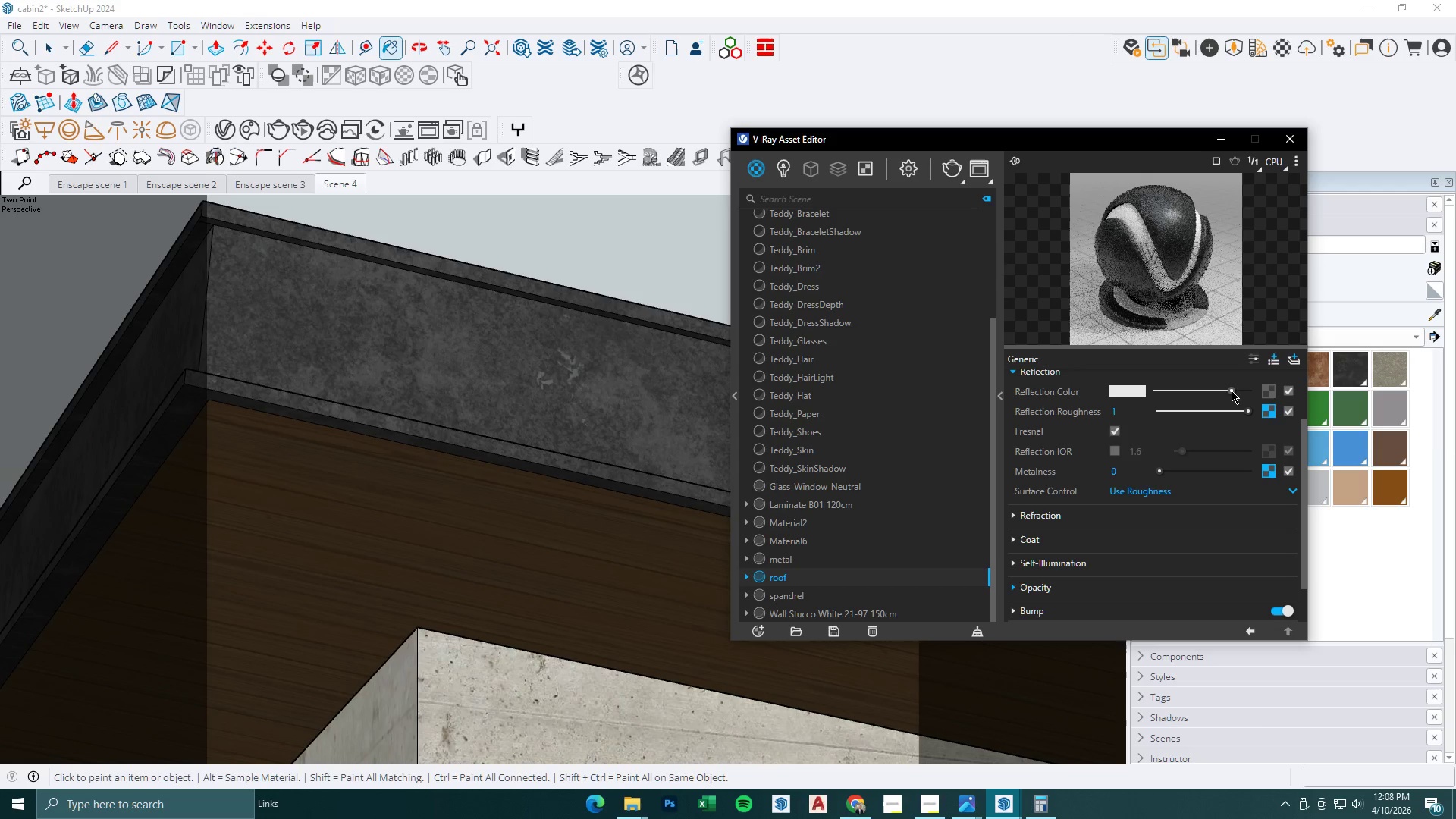 
left_click_drag(start_coordinate=[1232, 391], to_coordinate=[1206, 391])
 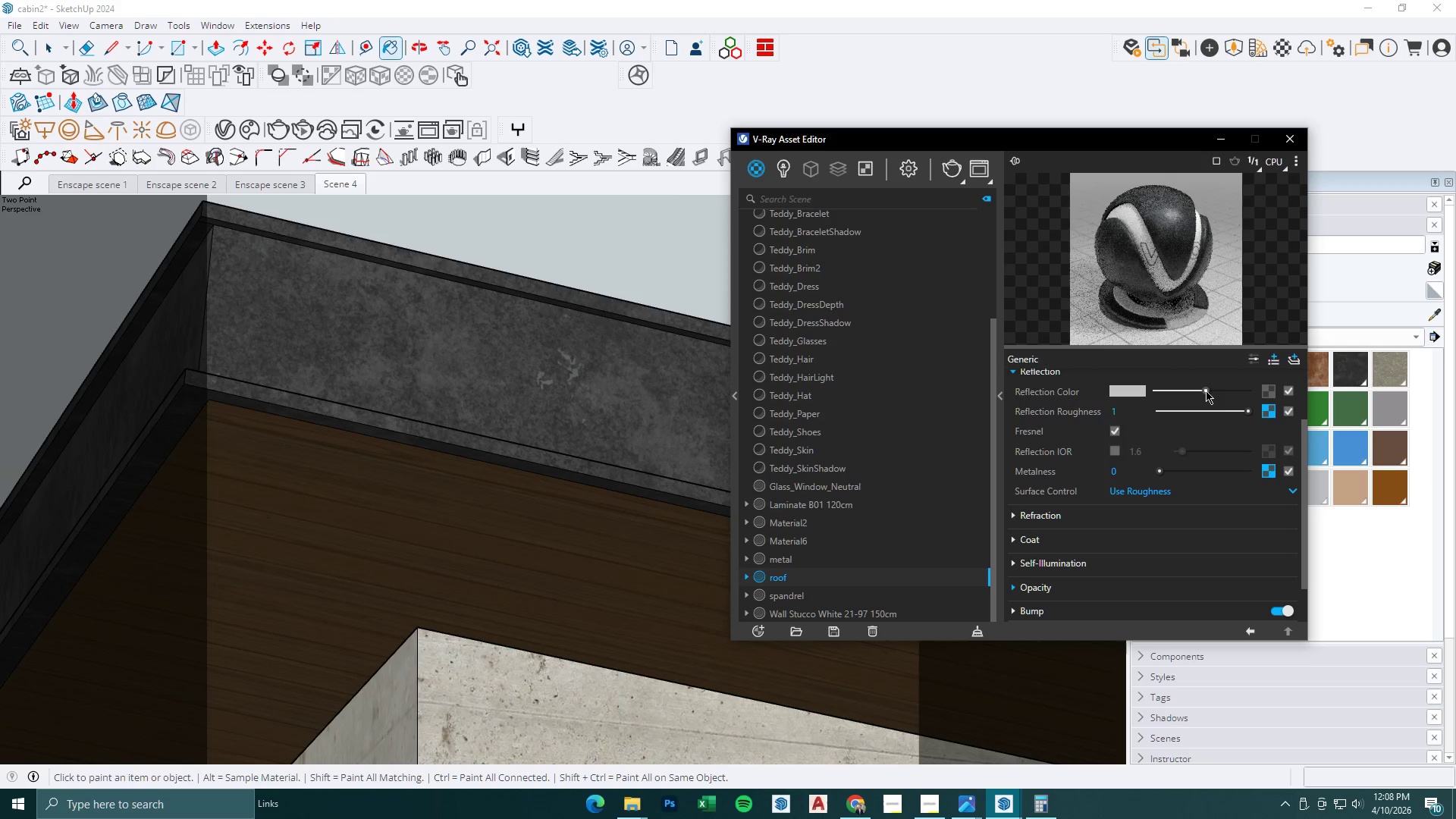 
left_click_drag(start_coordinate=[1206, 391], to_coordinate=[1298, 402])
 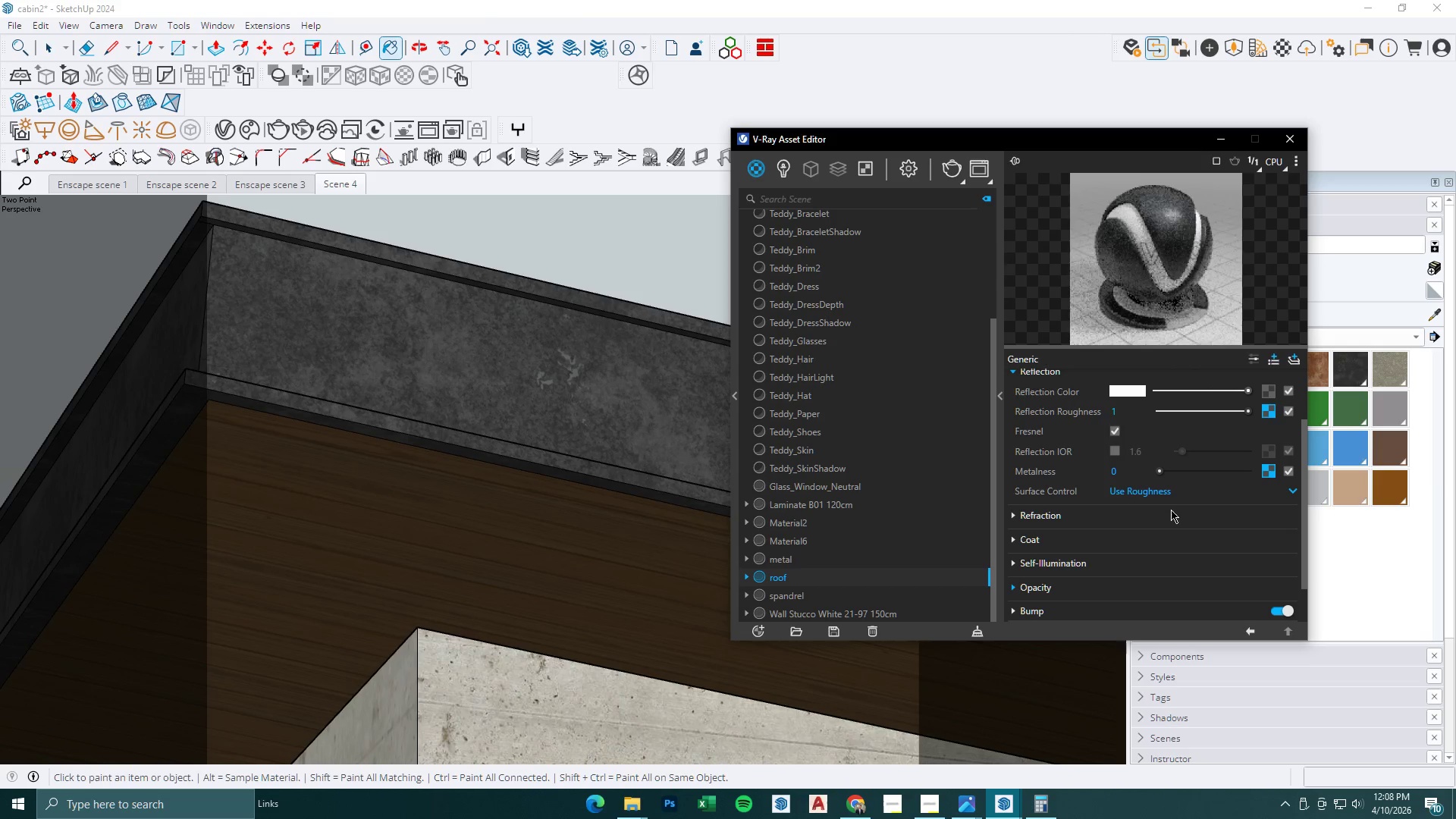 
scroll: coordinate [1163, 519], scroll_direction: down, amount: 2.0
 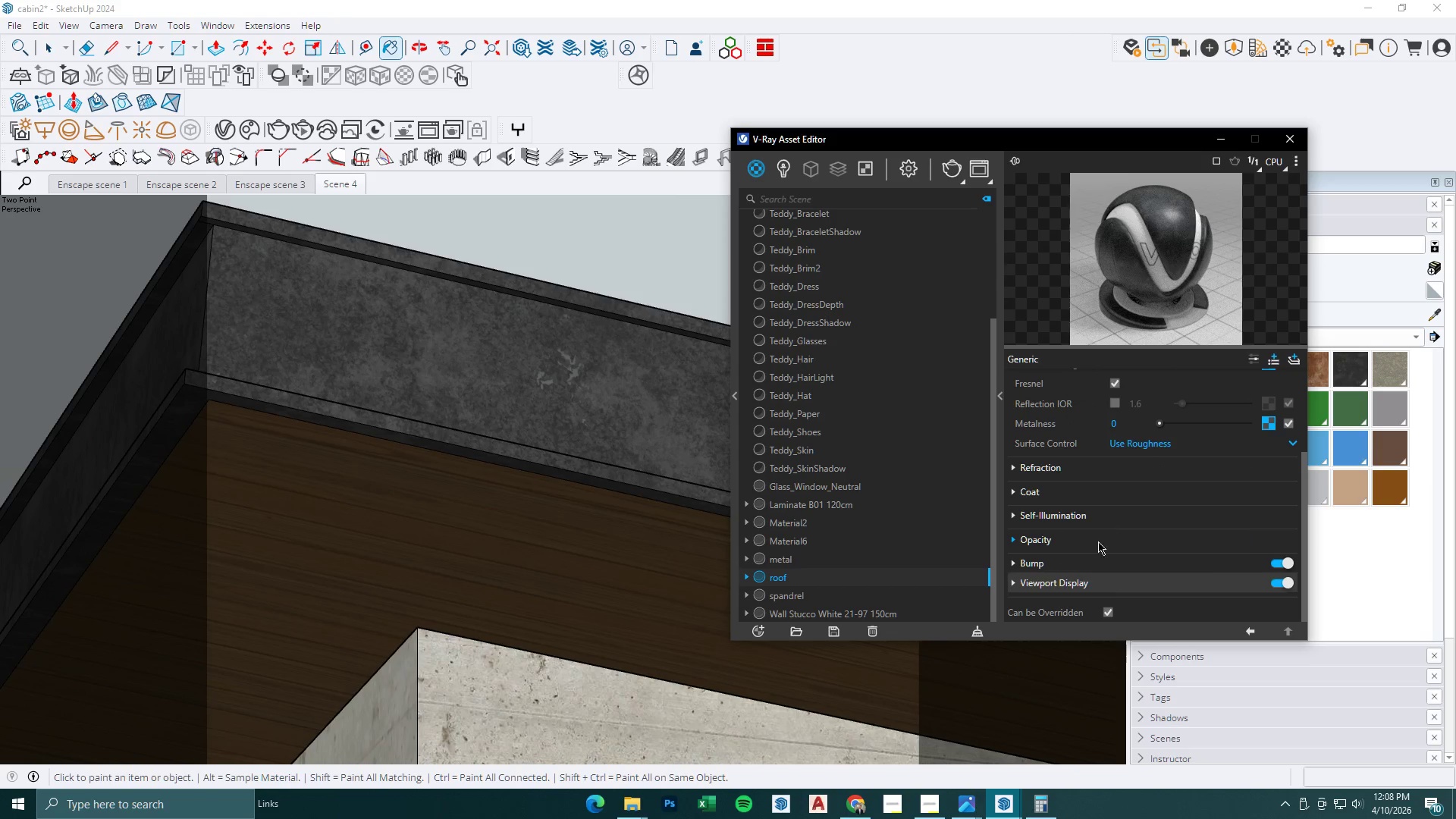 
left_click([1092, 557])
 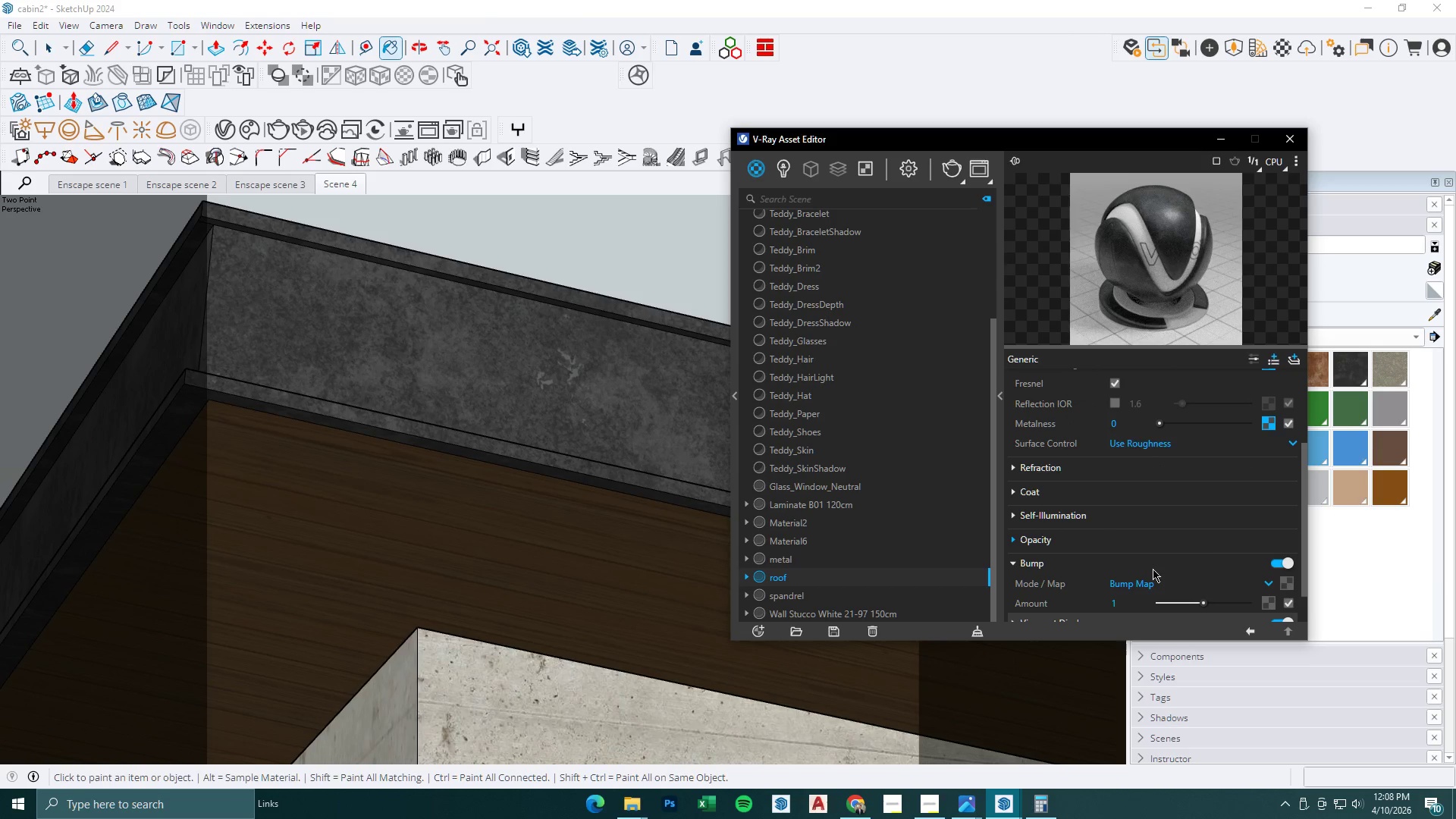 
left_click([1152, 544])
 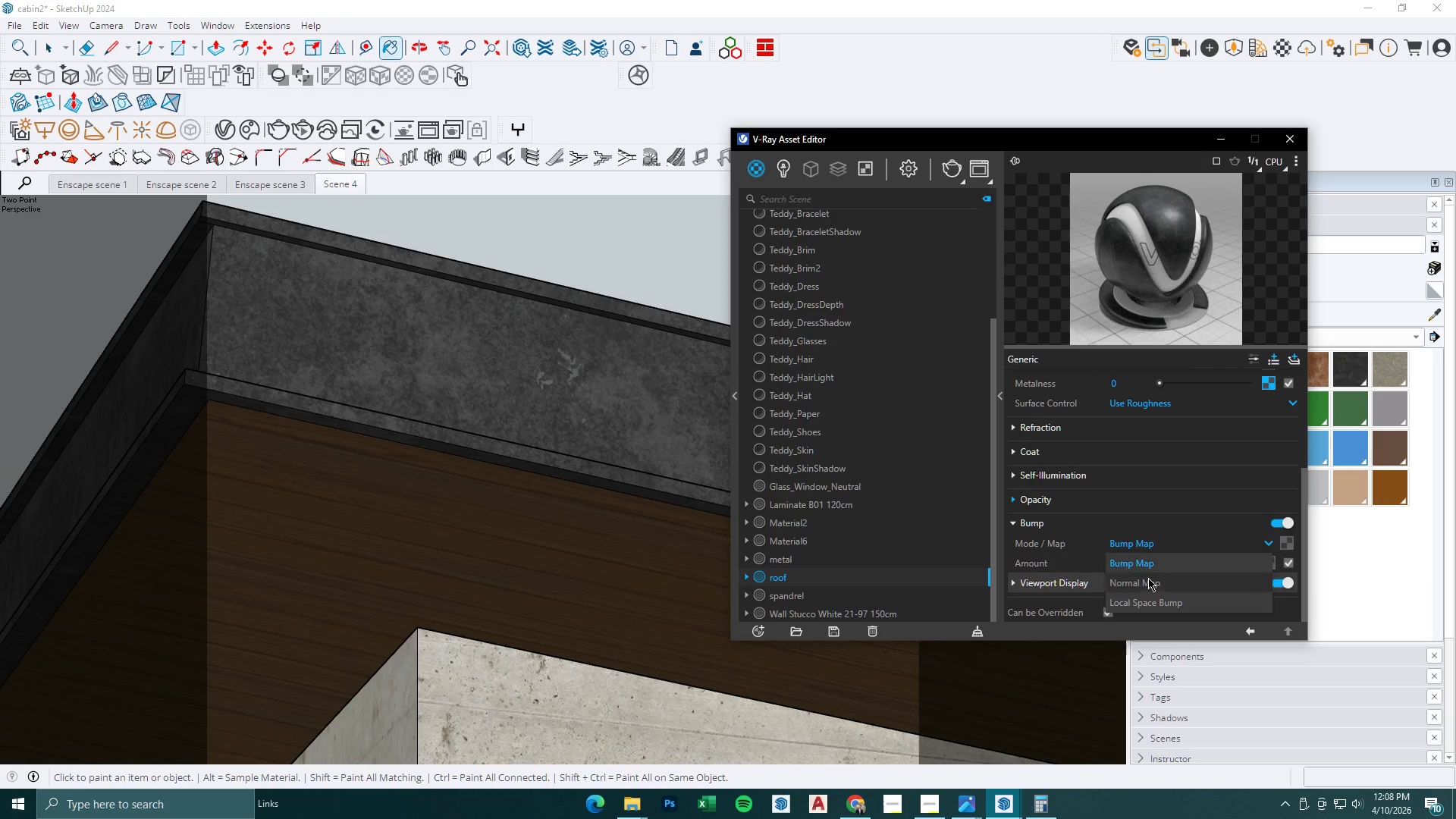 
scroll: coordinate [1154, 570], scroll_direction: down, amount: 1.0
 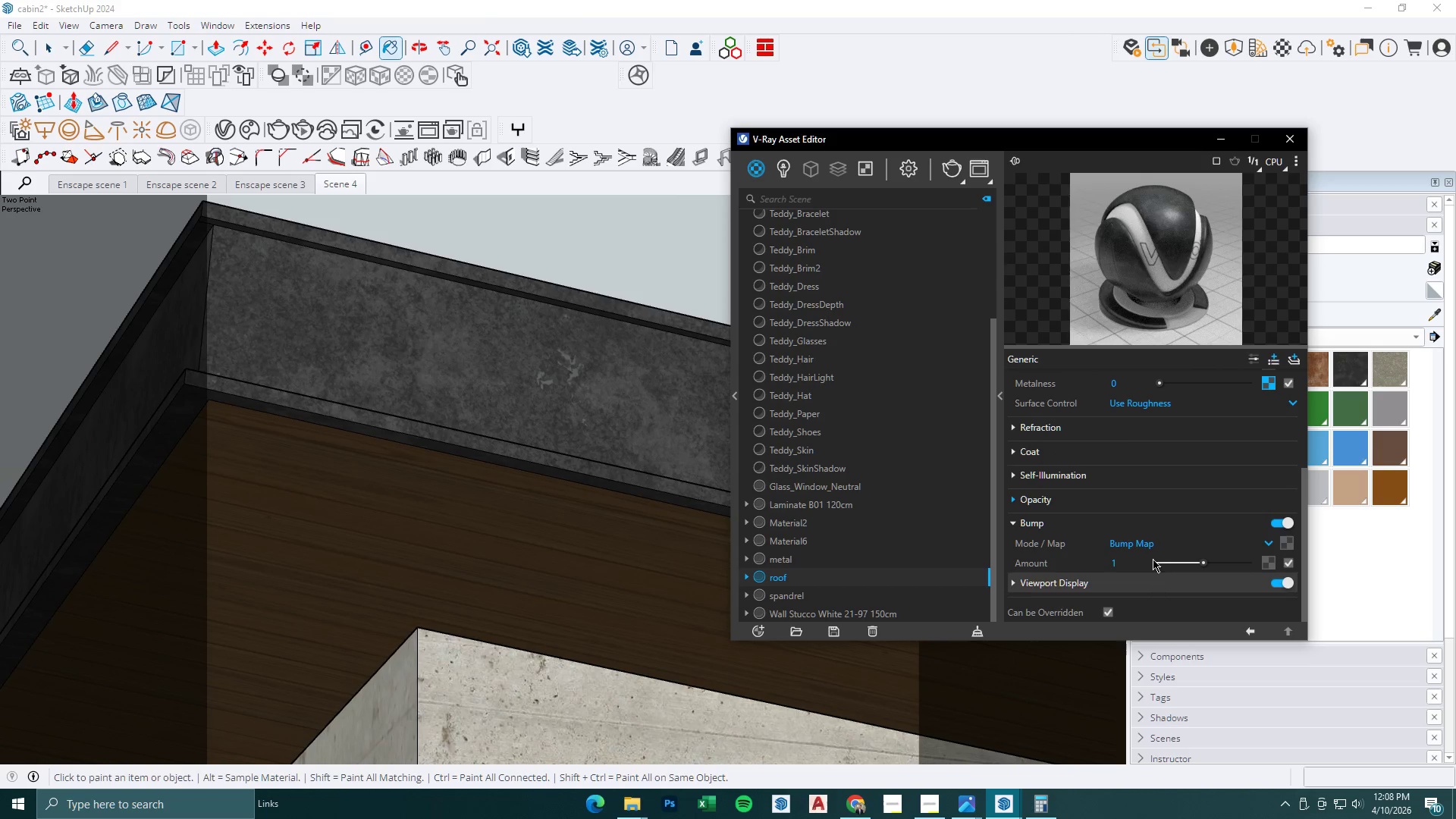 
left_click([1148, 579])
 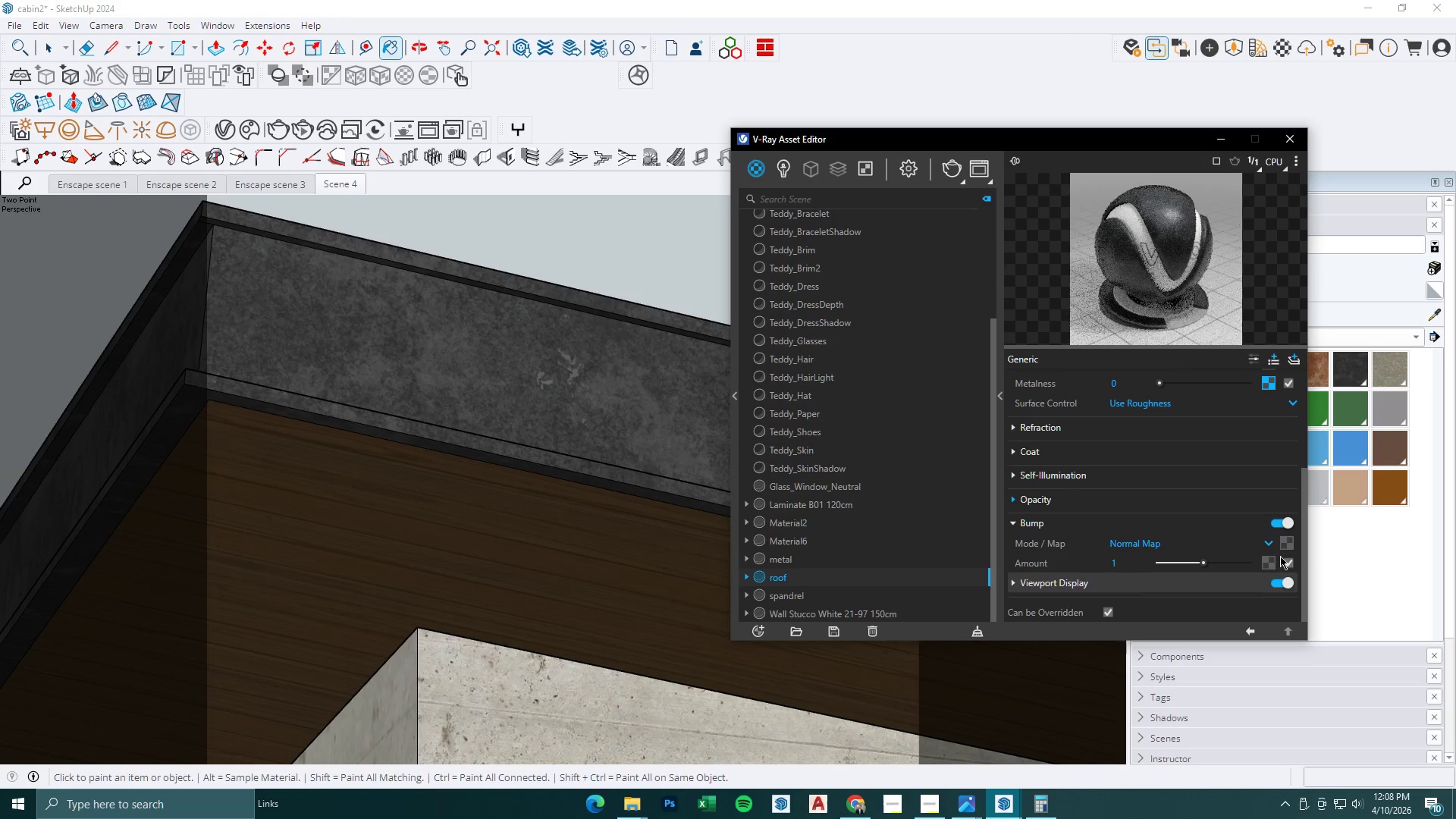 
left_click([1290, 544])
 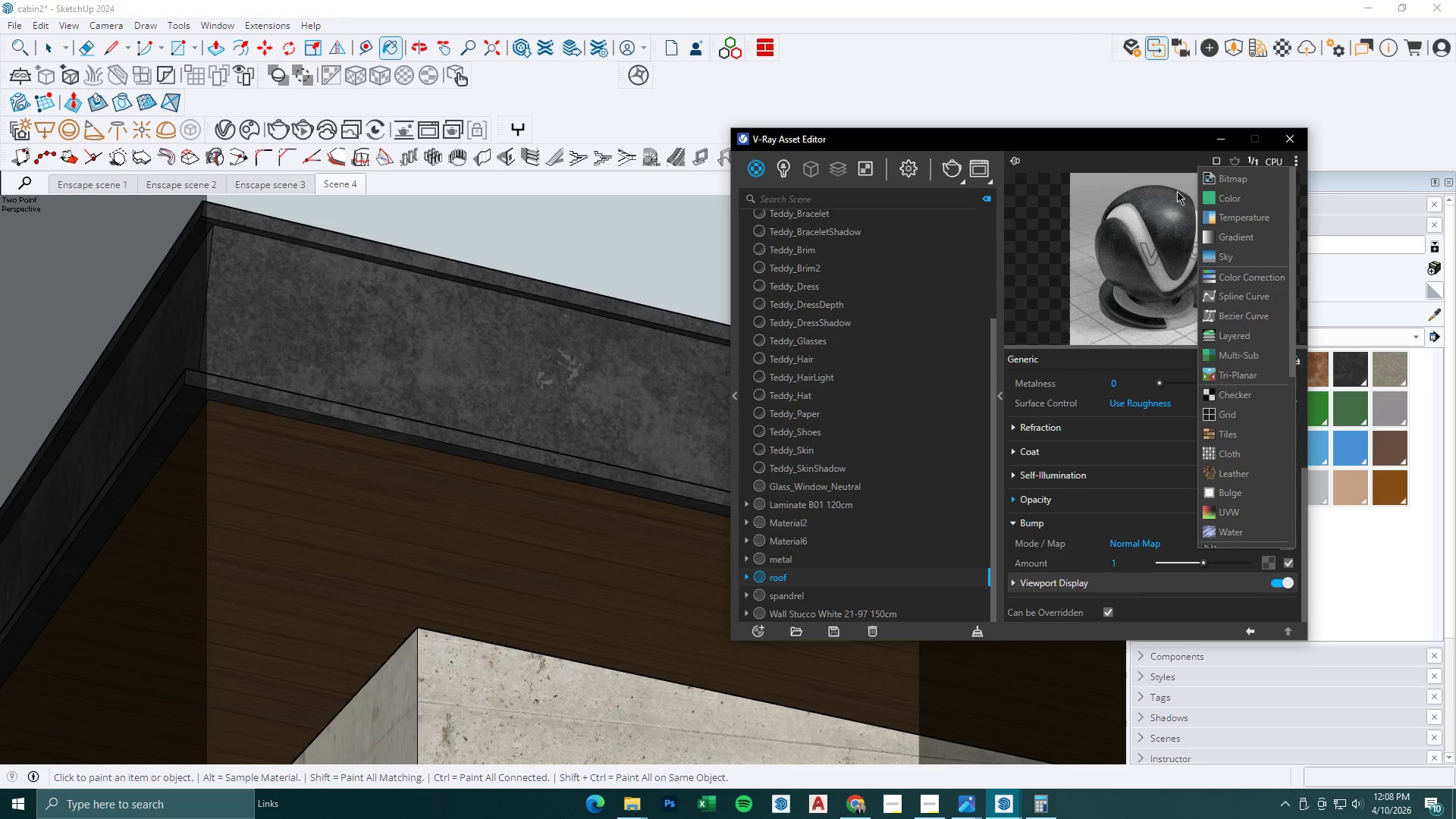 
left_click([1235, 180])
 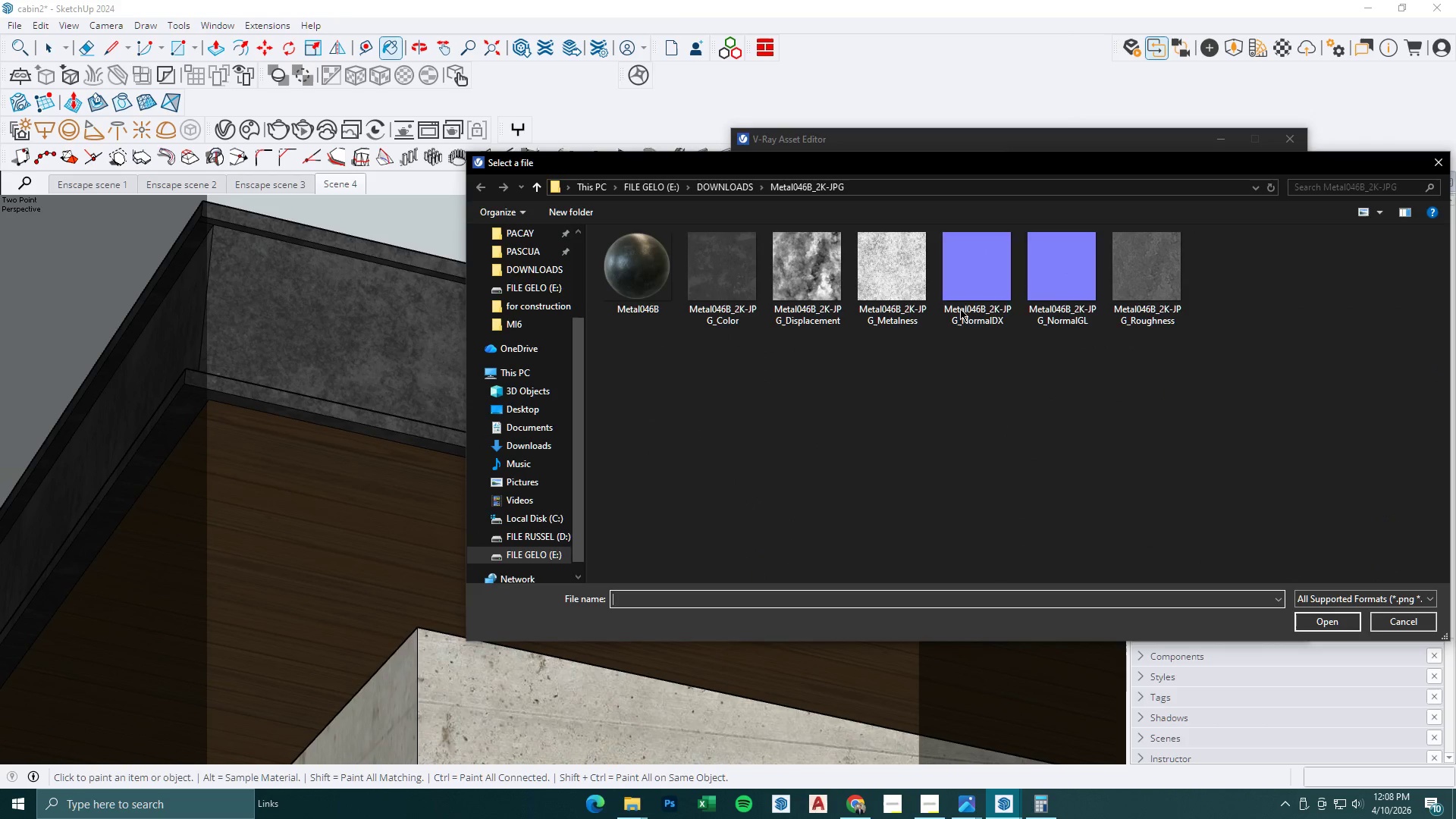 
left_click([973, 290])
 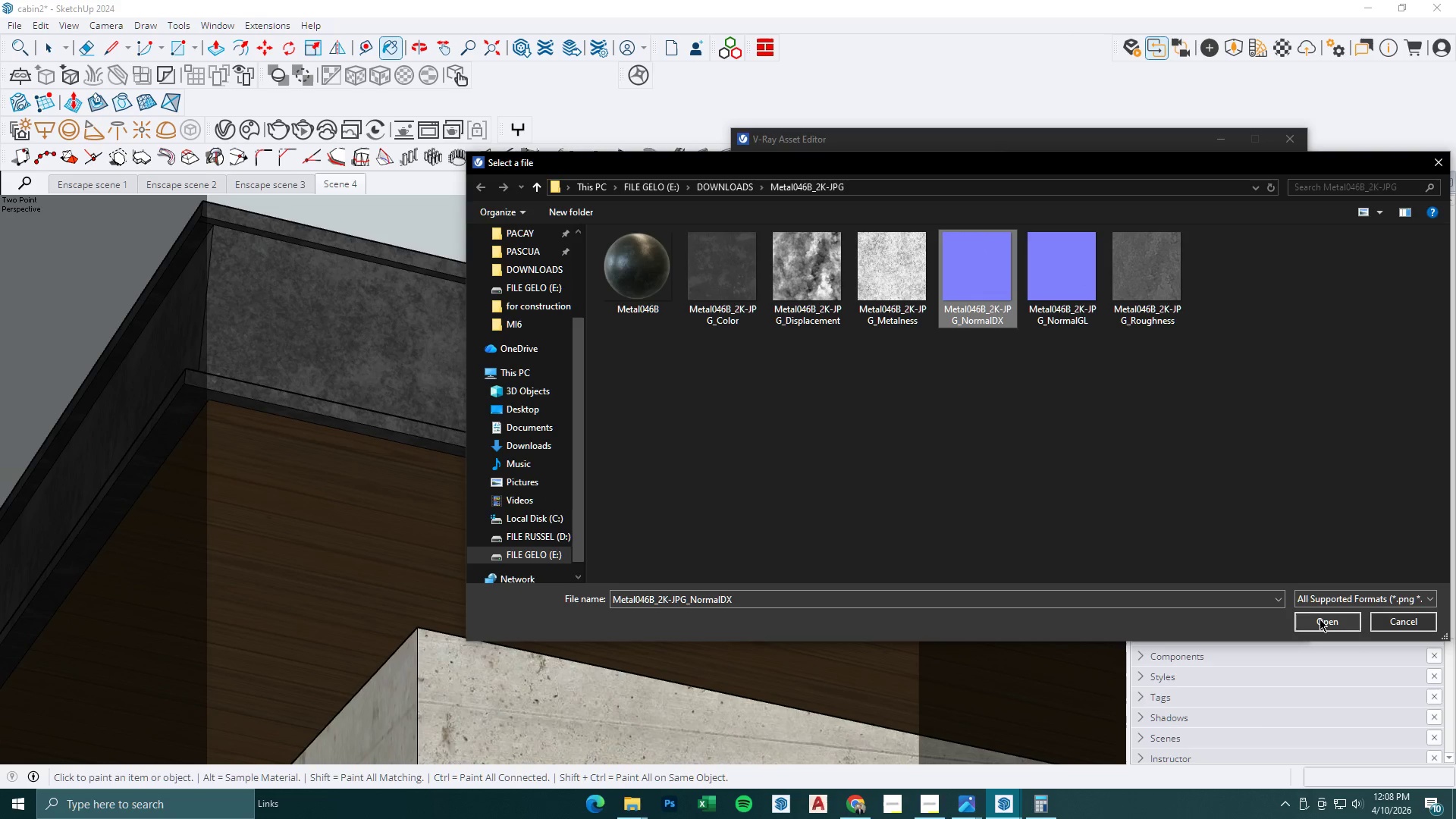 
left_click([1320, 619])
 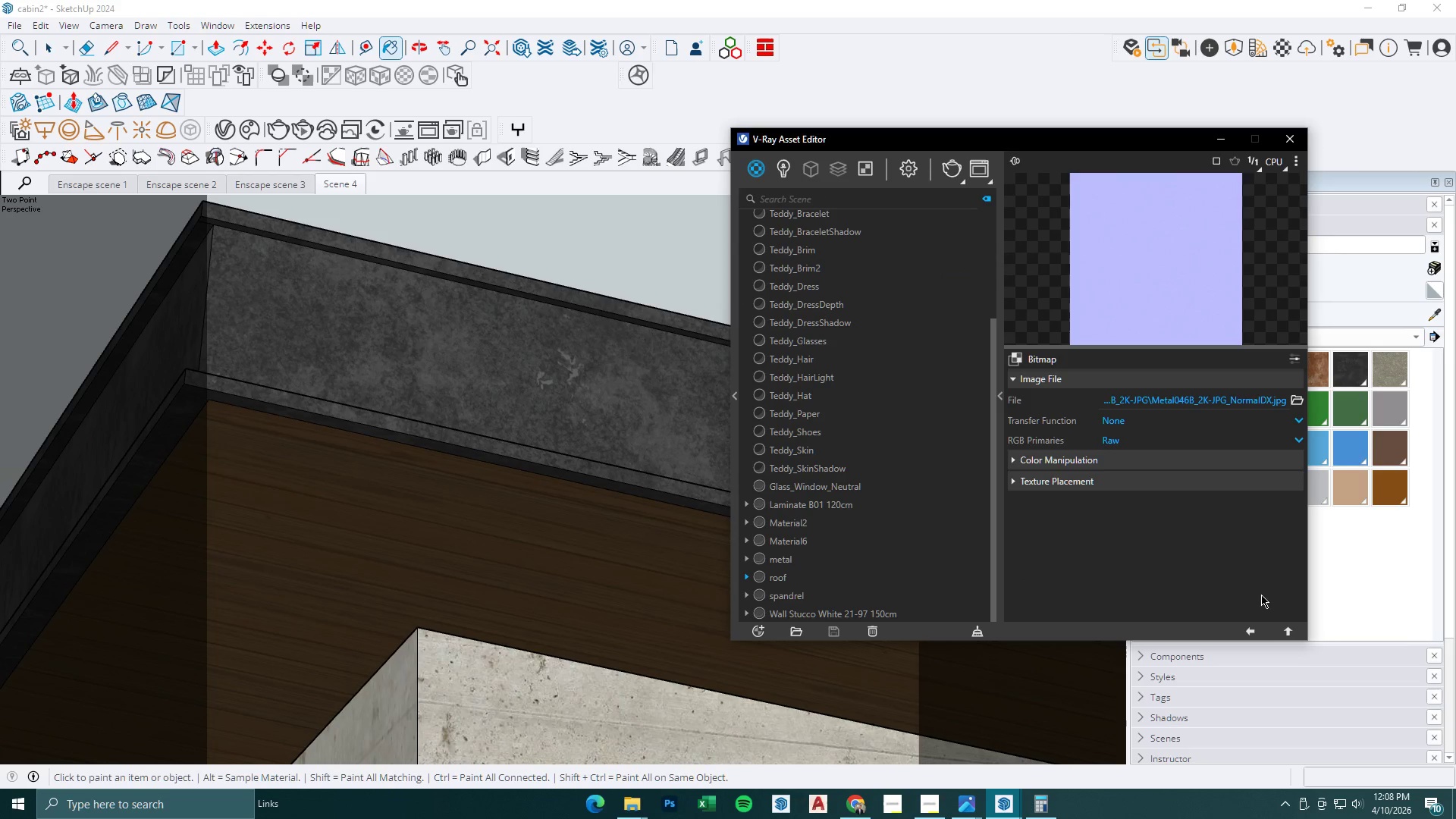 
left_click([1252, 629])
 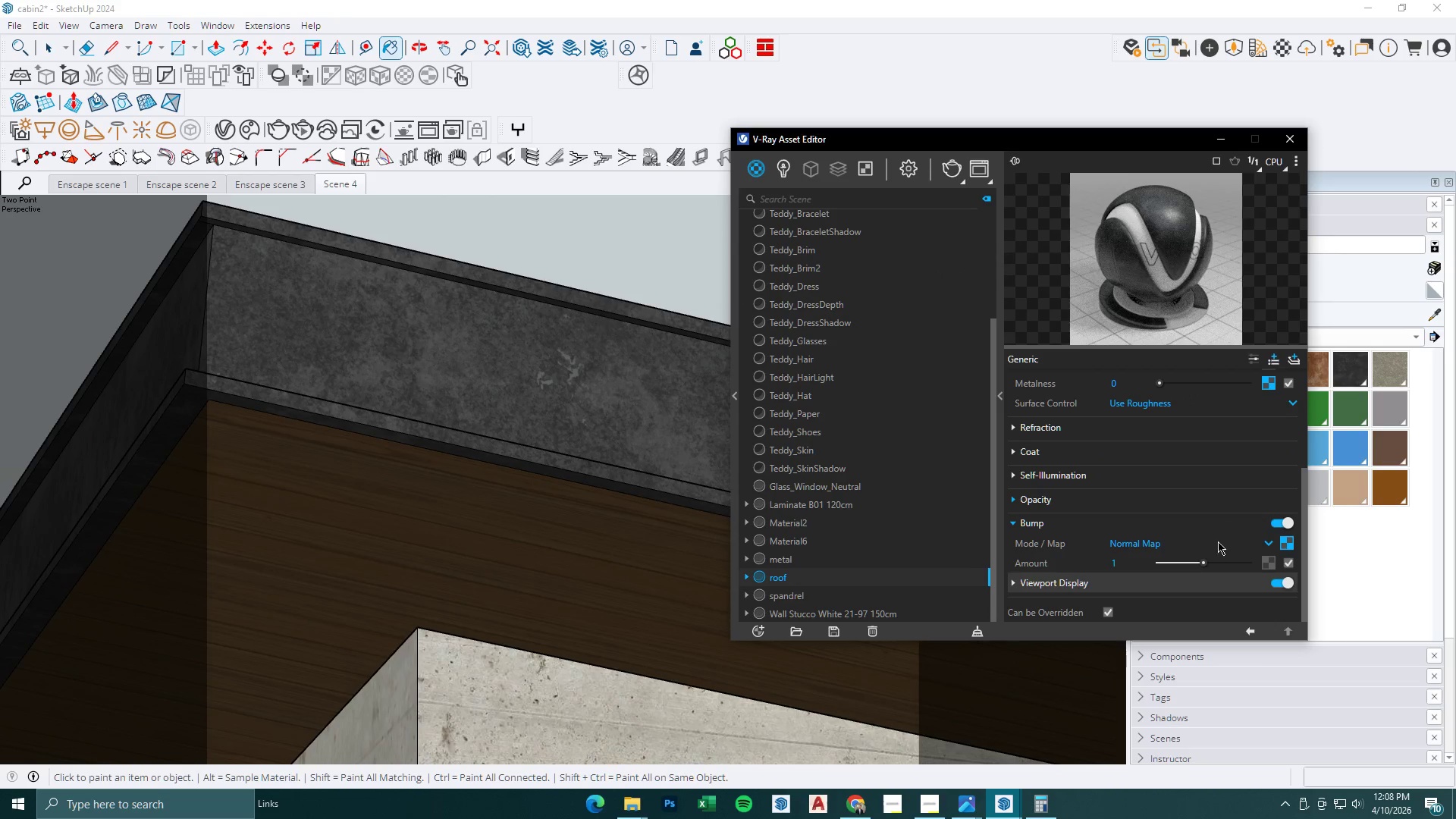 
left_click_drag(start_coordinate=[1203, 562], to_coordinate=[1183, 562])
 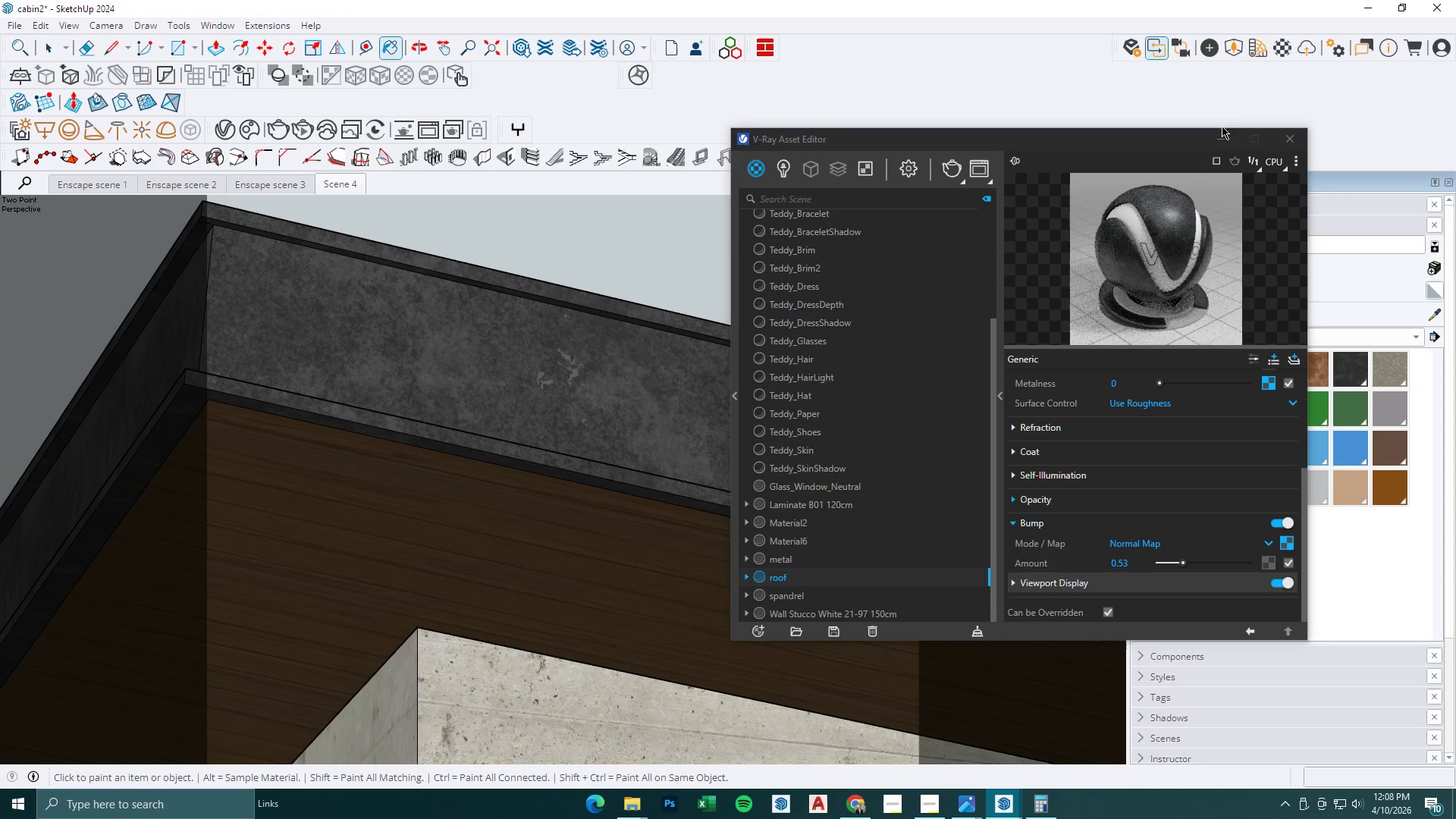 
double_click([1219, 136])
 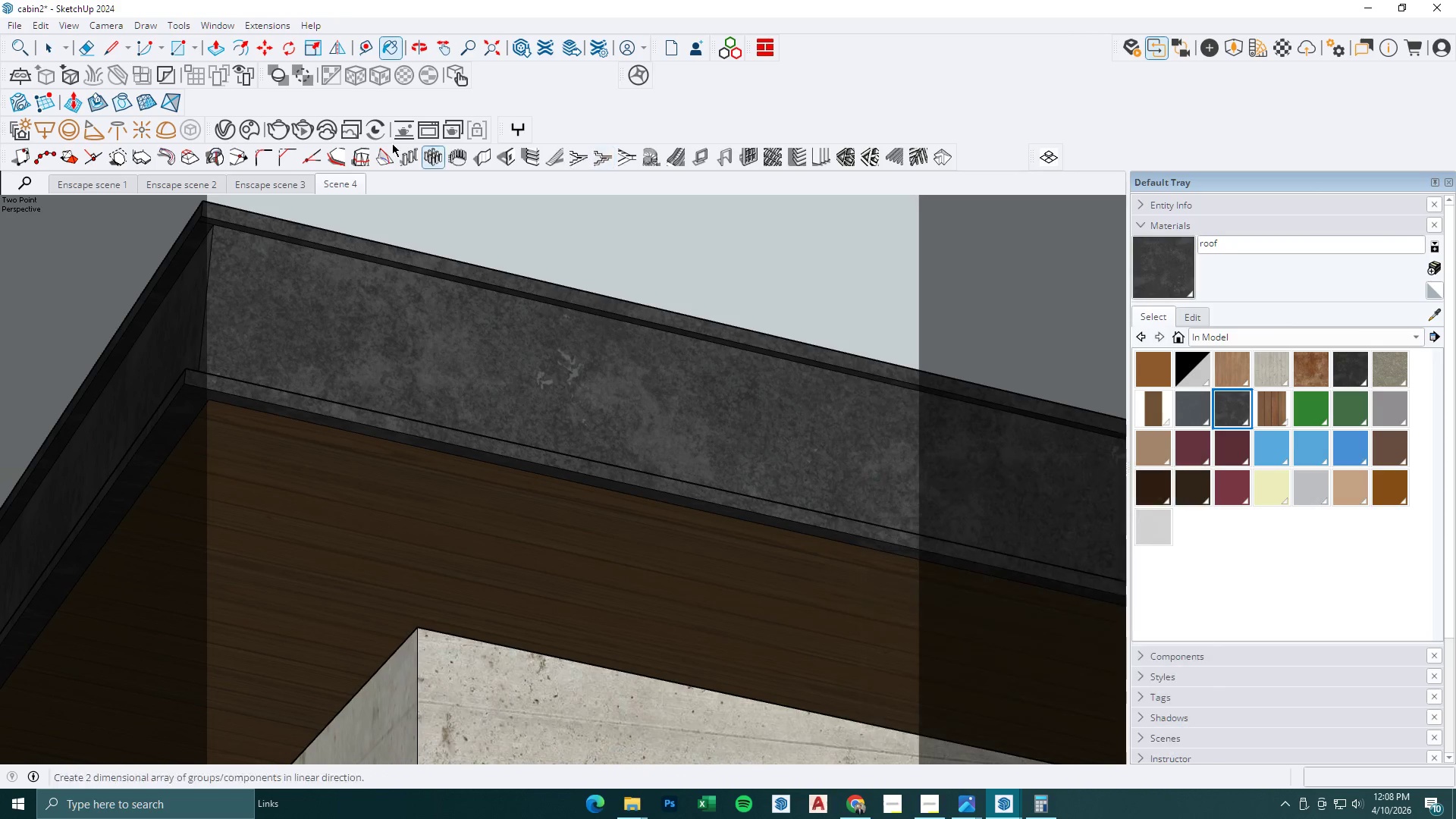 
key(Space)
 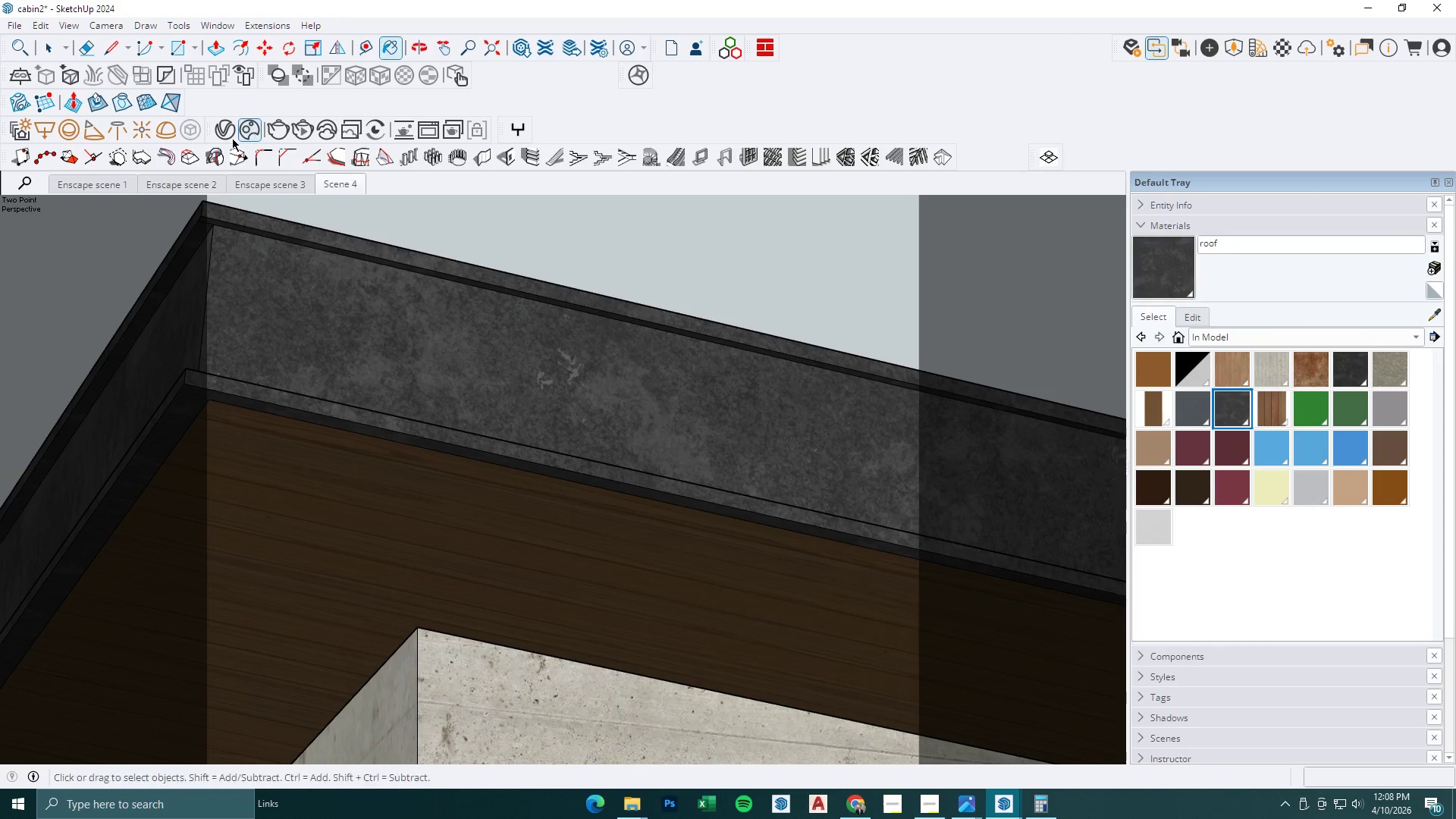 
key(Escape)
 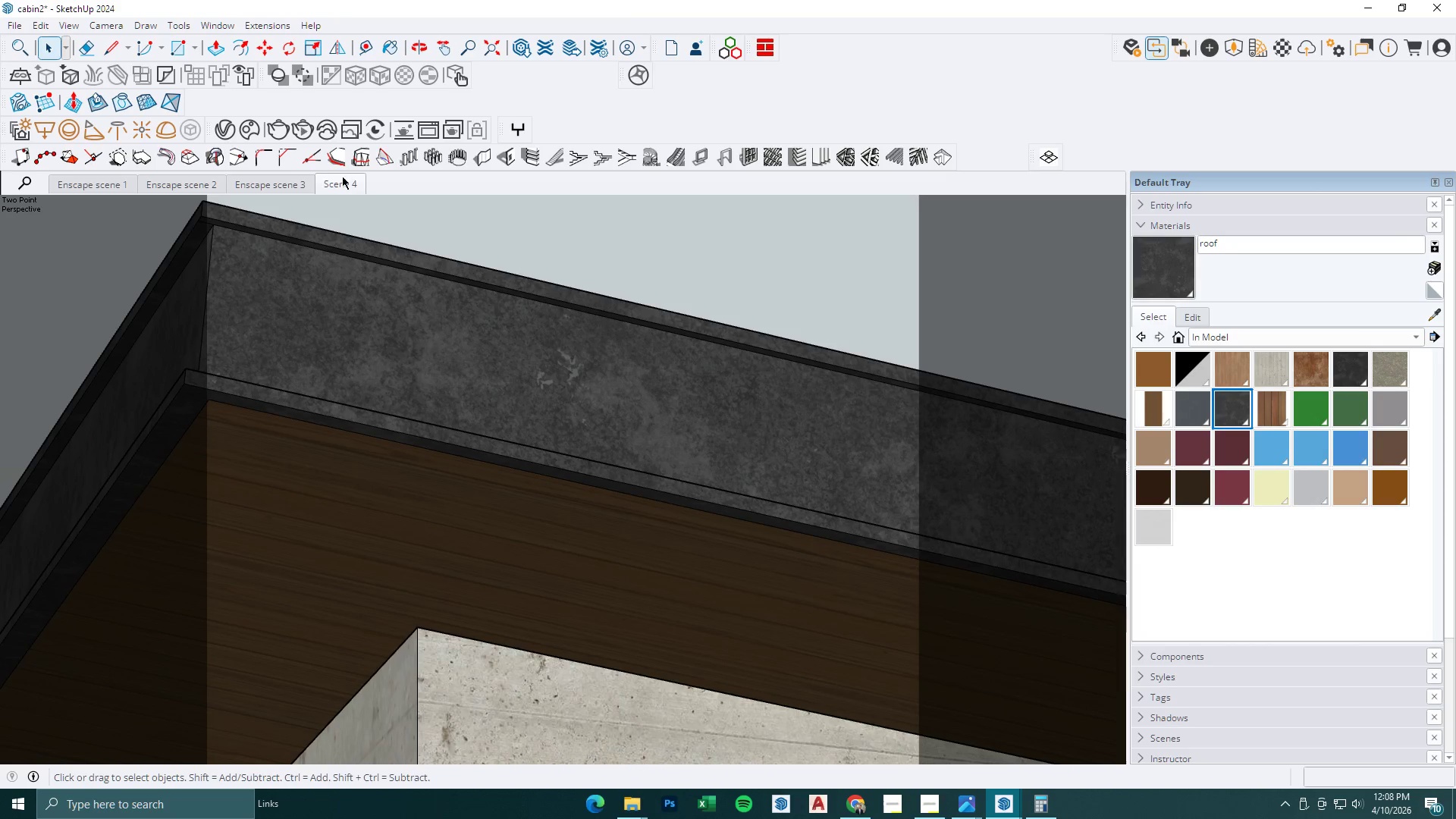 
left_click([350, 178])
 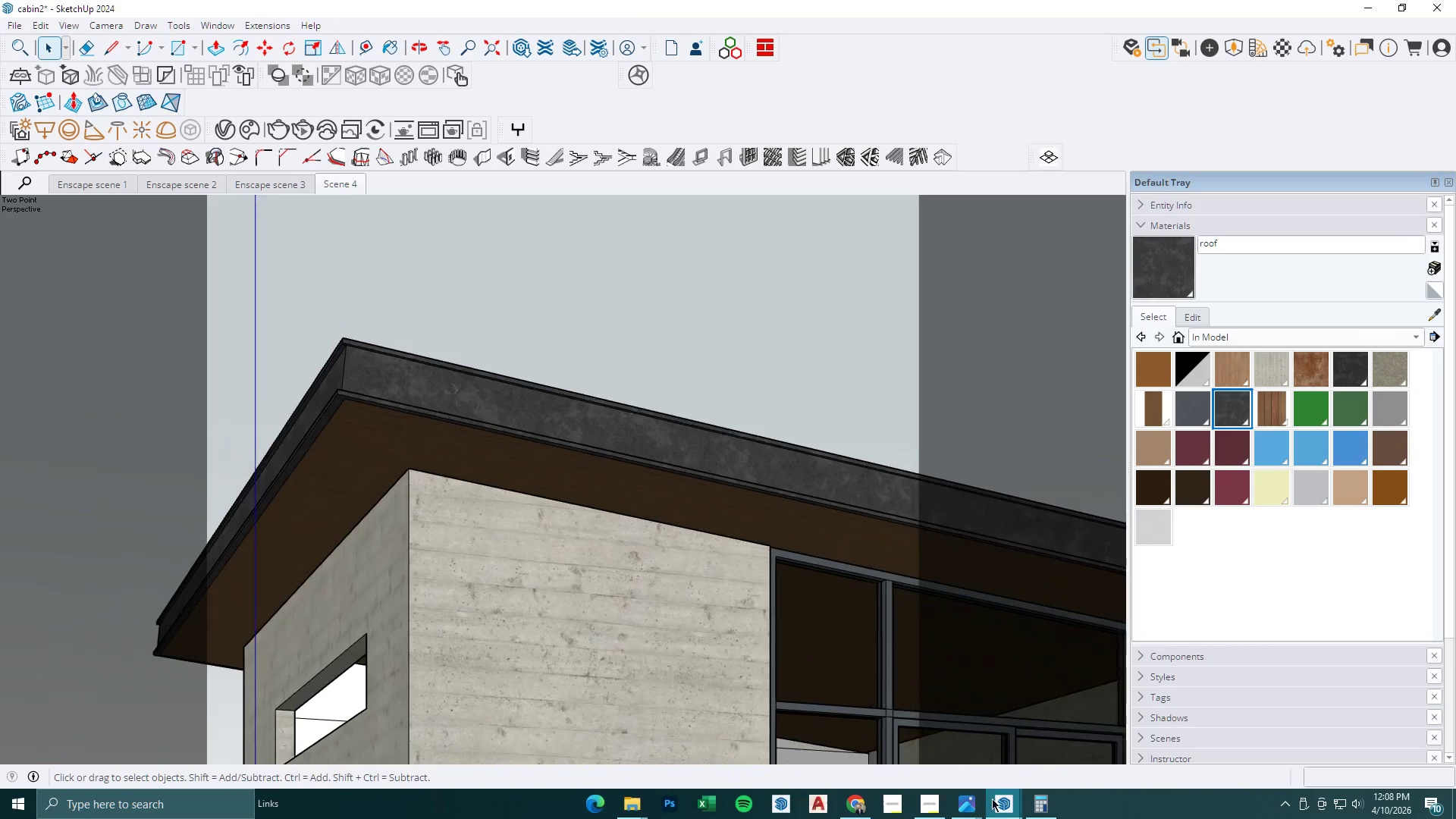 
left_click([1006, 802])
 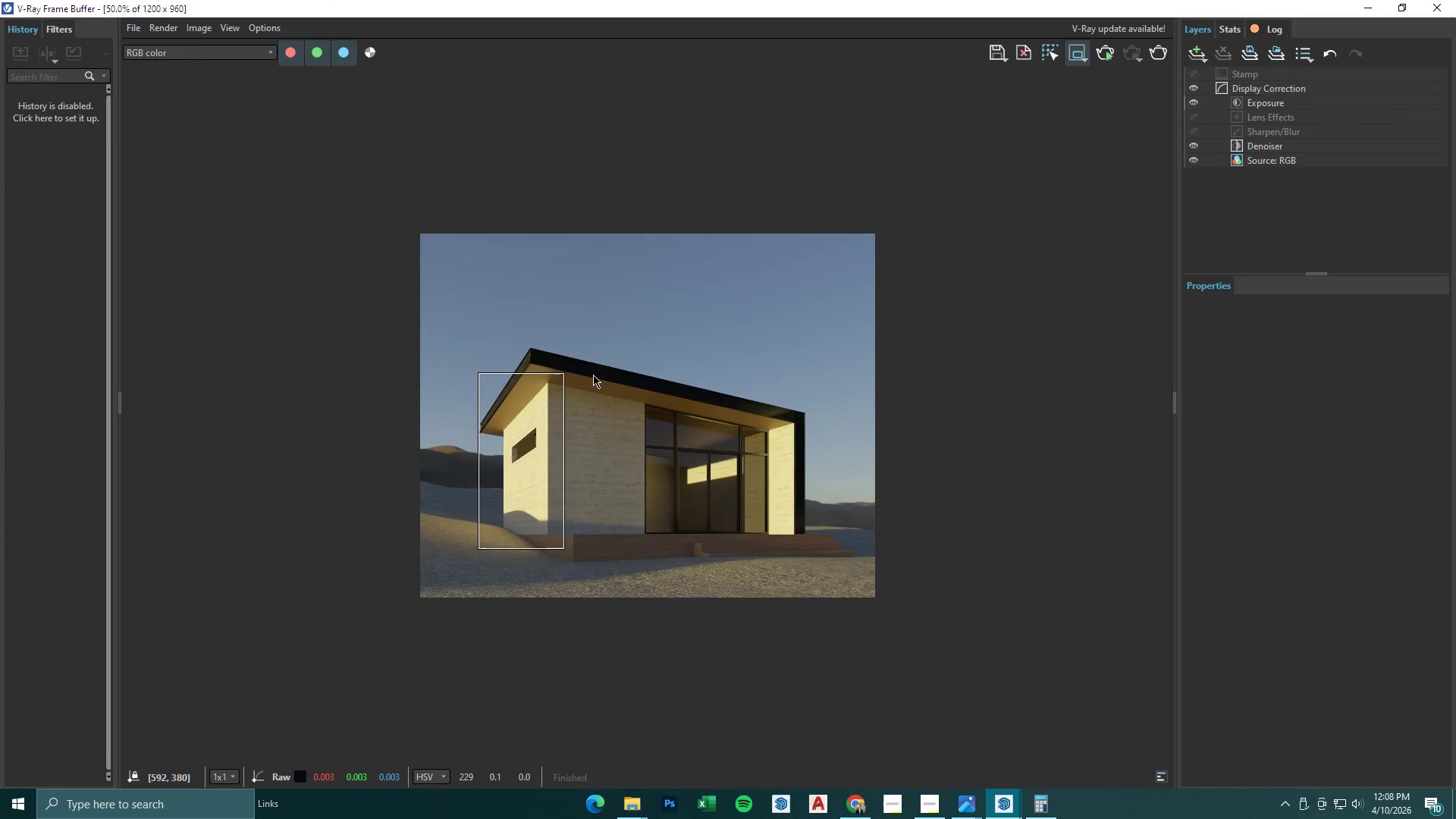 
scroll: coordinate [498, 340], scroll_direction: up, amount: 1.0
 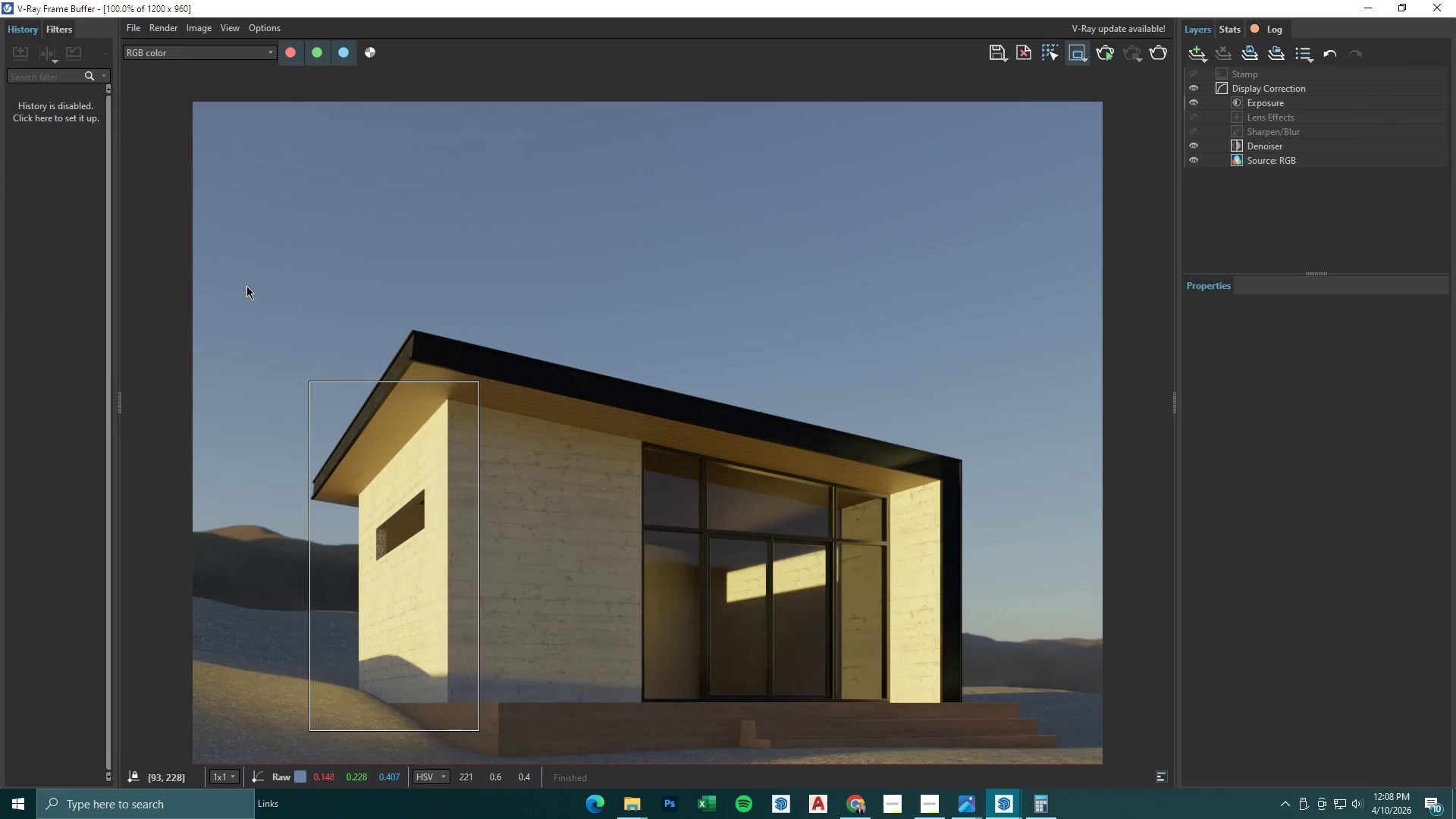 
left_click_drag(start_coordinate=[245, 290], to_coordinate=[1012, 529])
 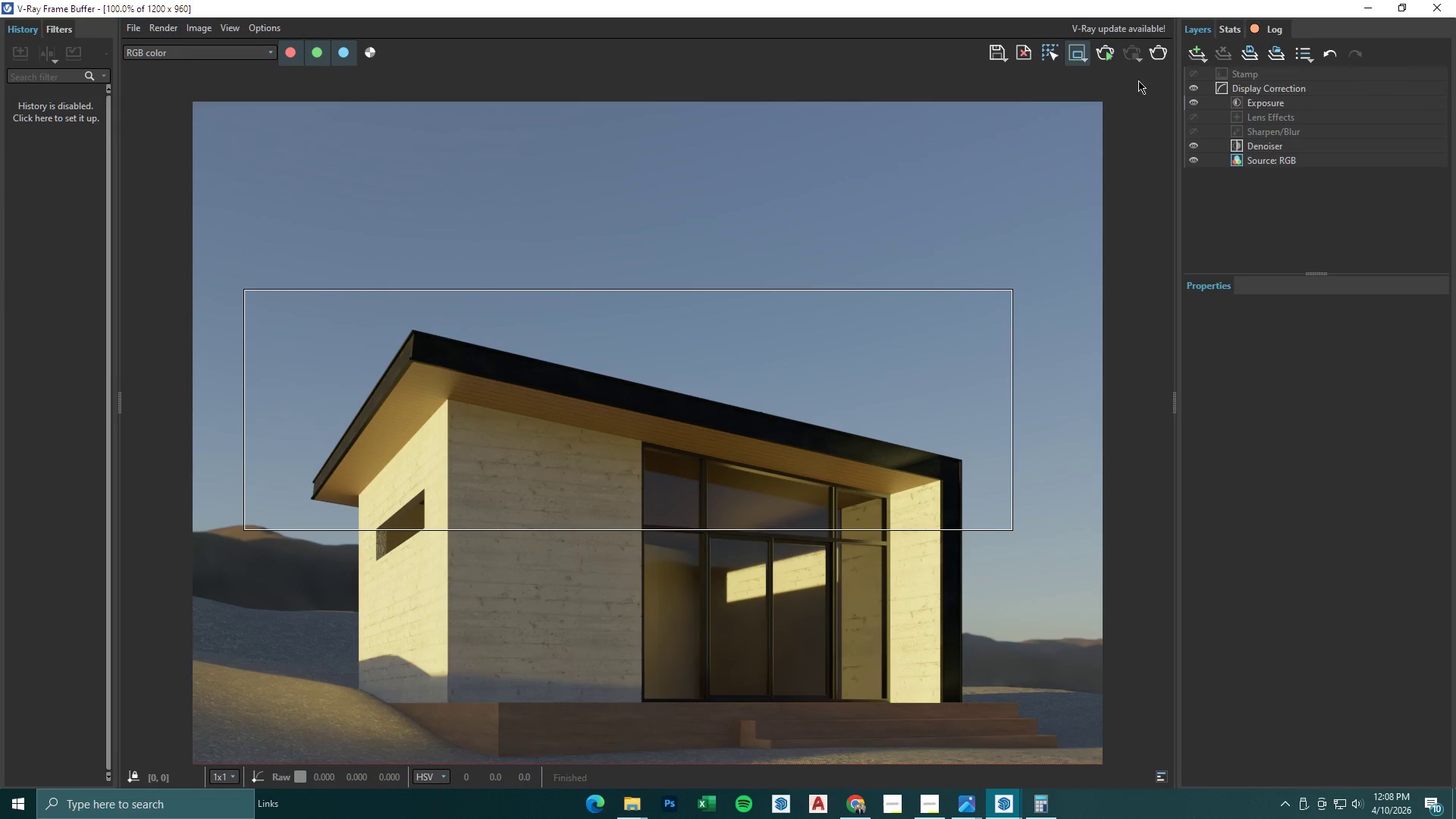 
left_click([1158, 57])
 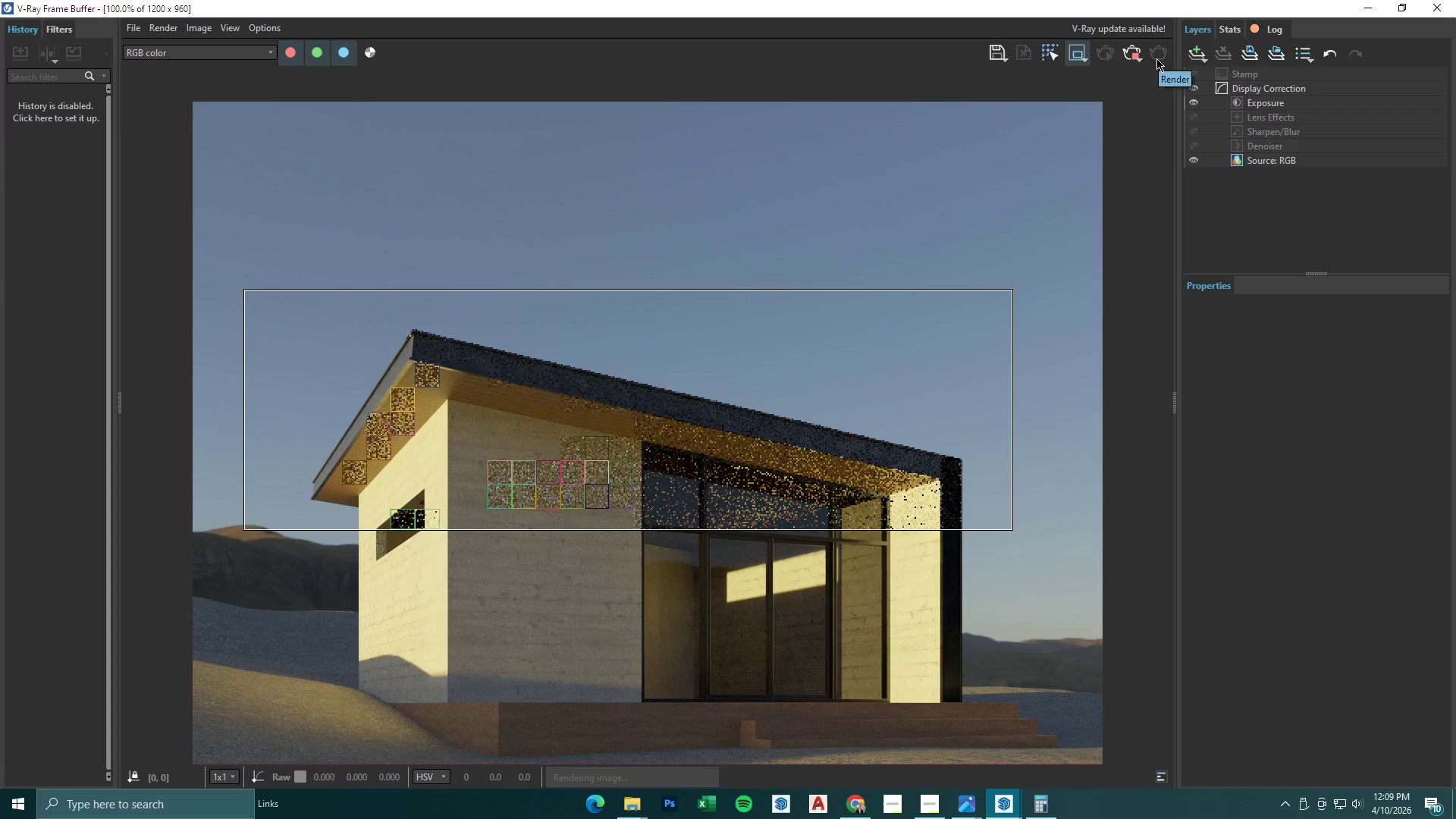 
wait(13.38)
 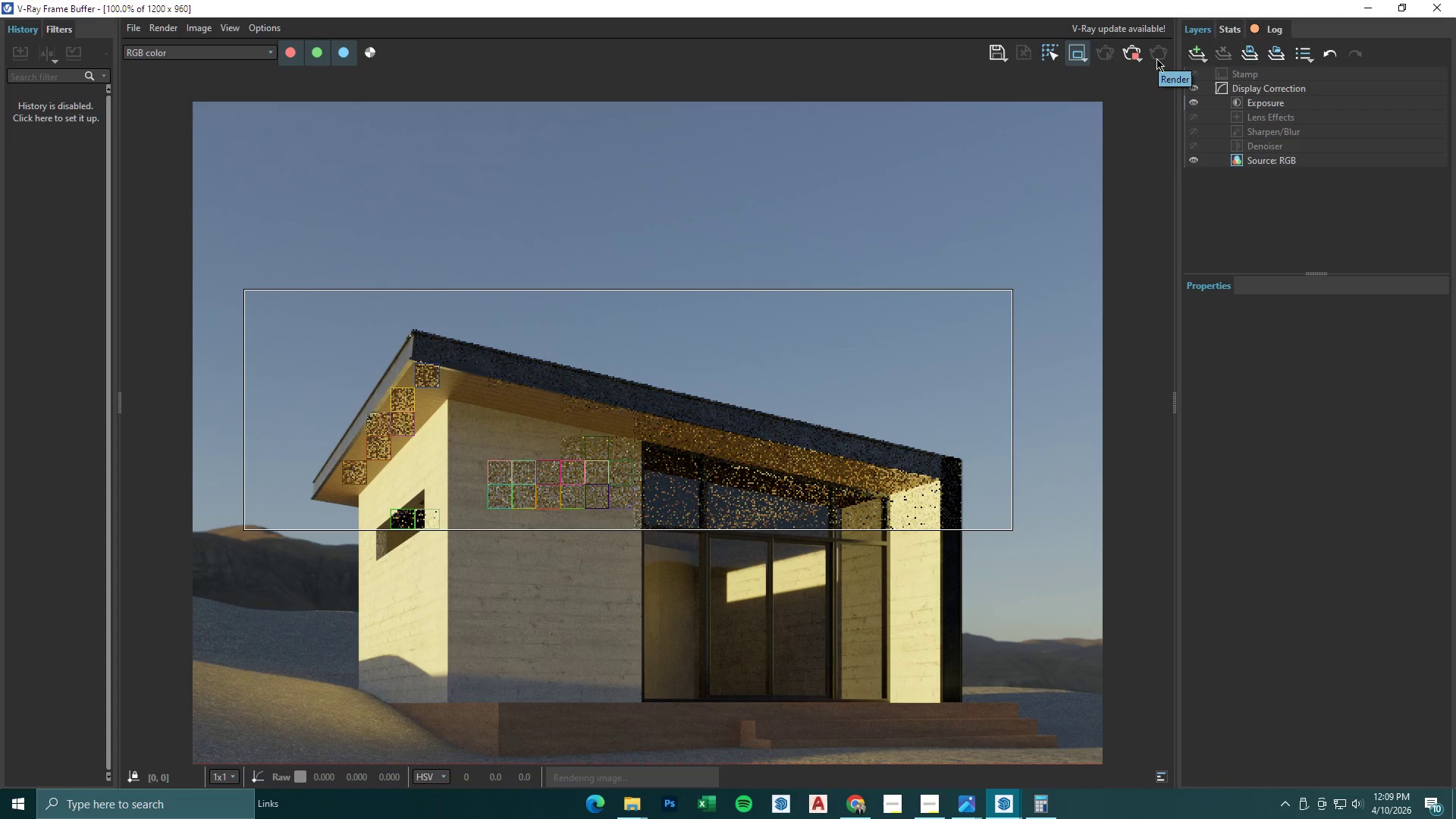 
left_click([929, 800])
 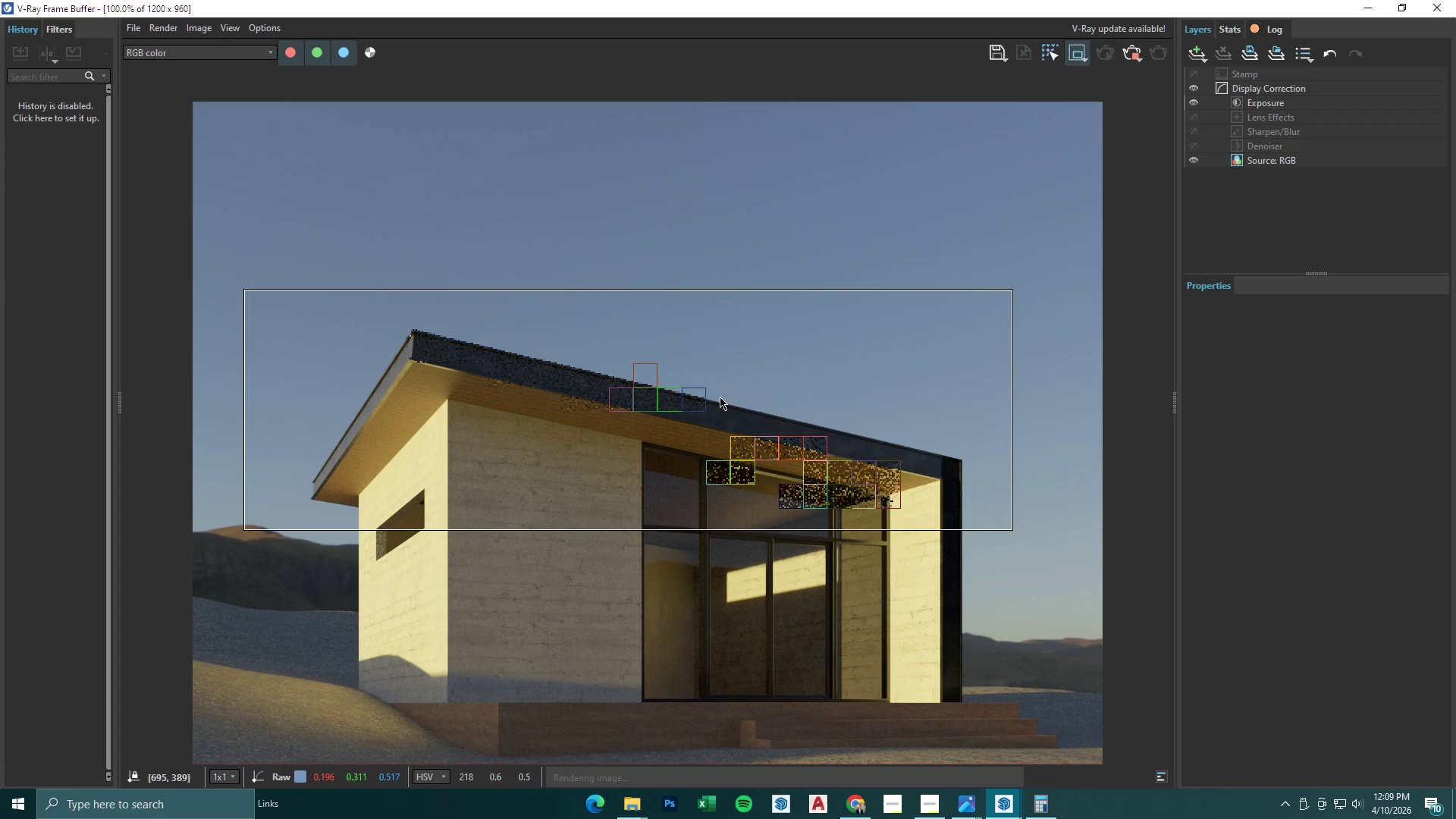 
wait(11.0)
 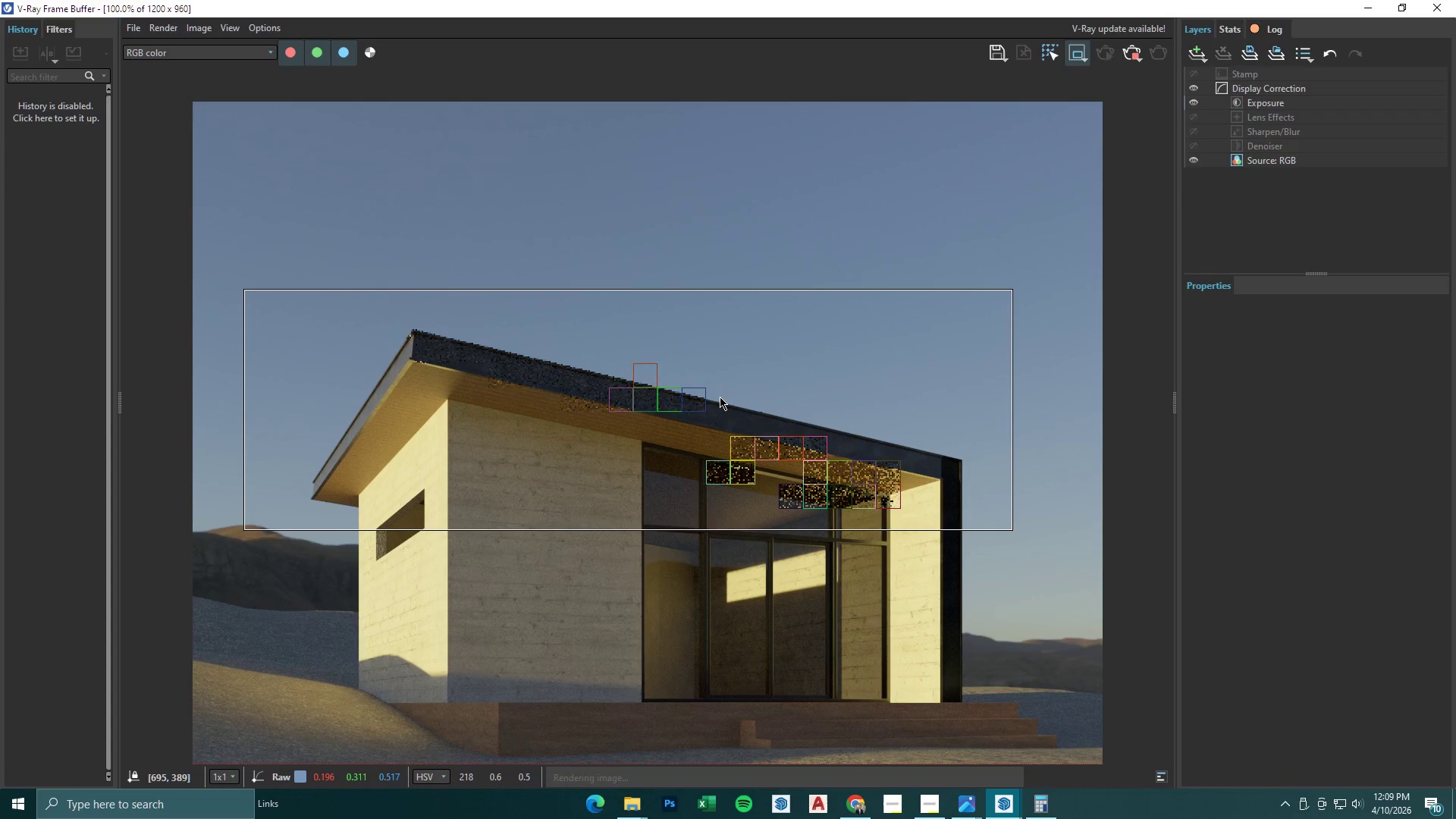 
left_click([1367, 8])
 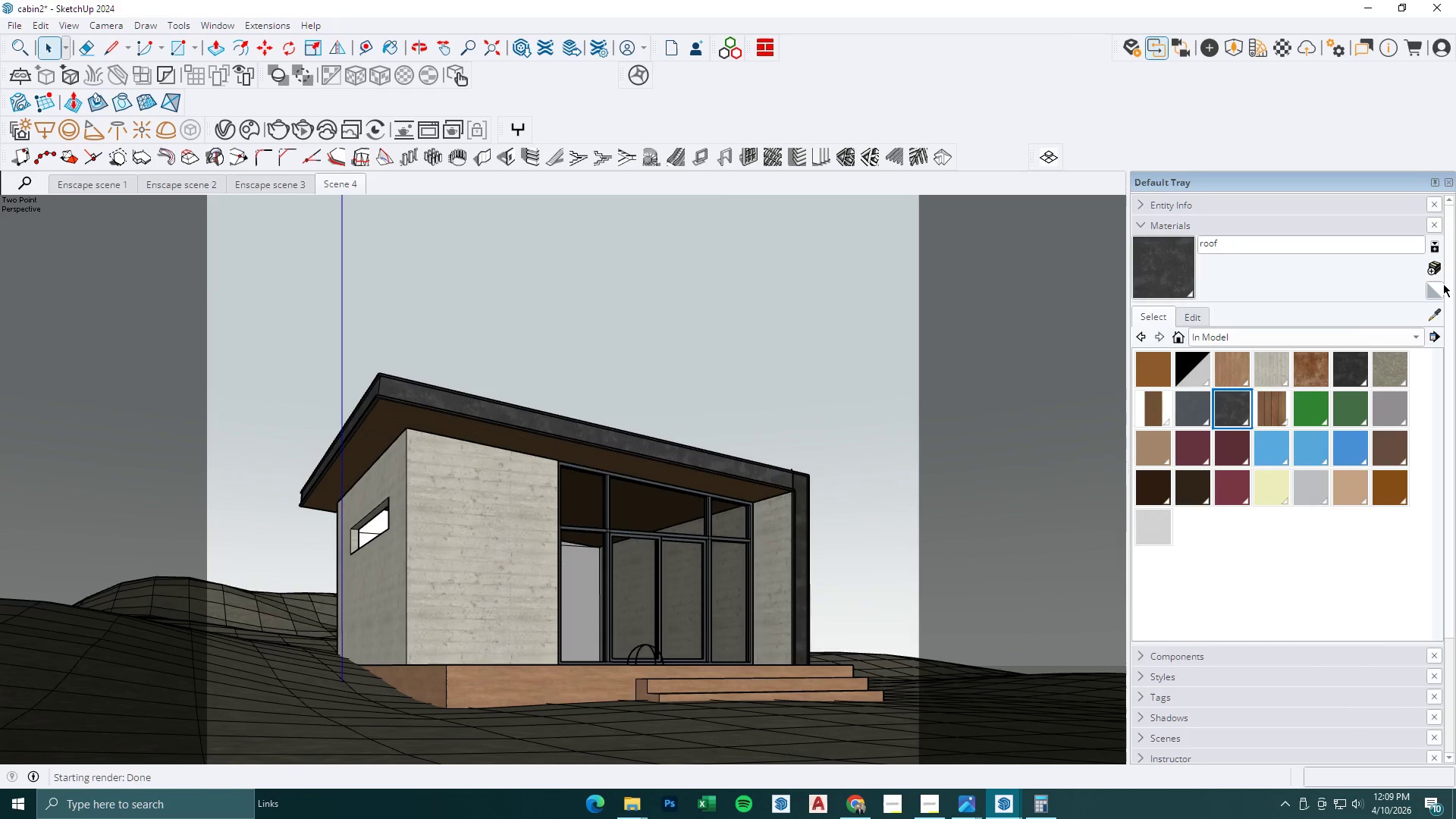 
left_click([1428, 321])
 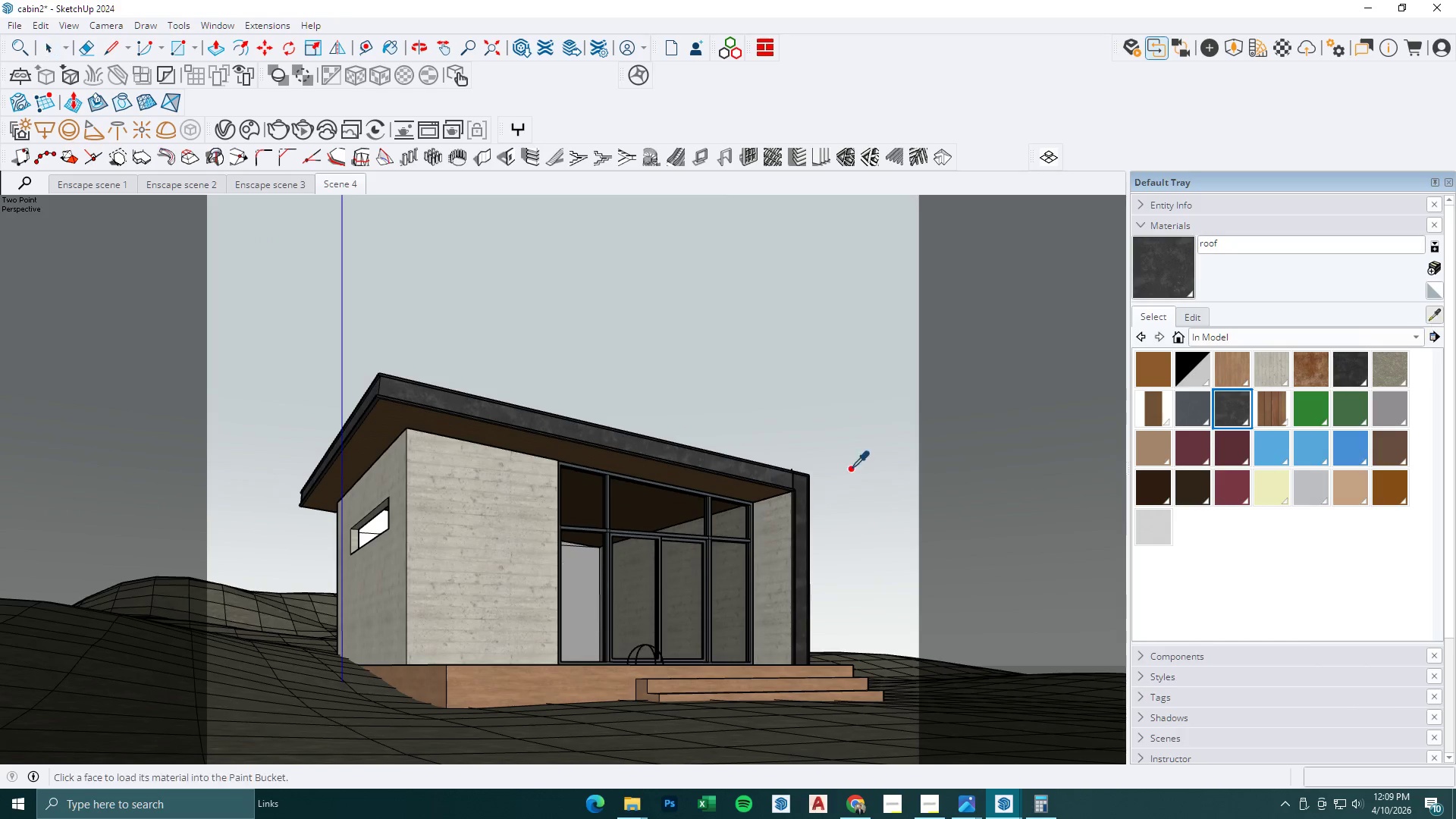 
left_click([771, 469])
 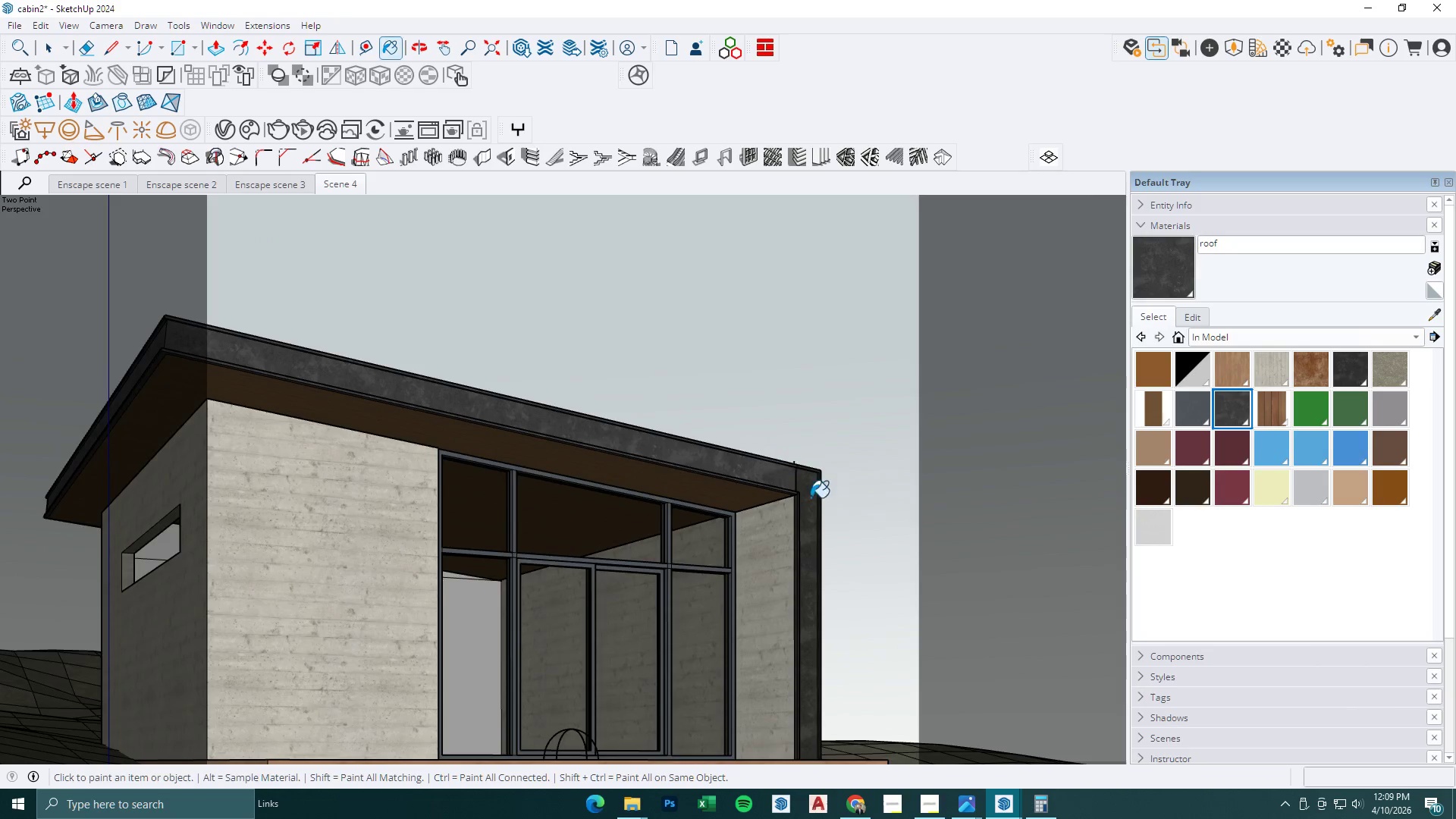 
scroll: coordinate [780, 486], scroll_direction: up, amount: 4.0
 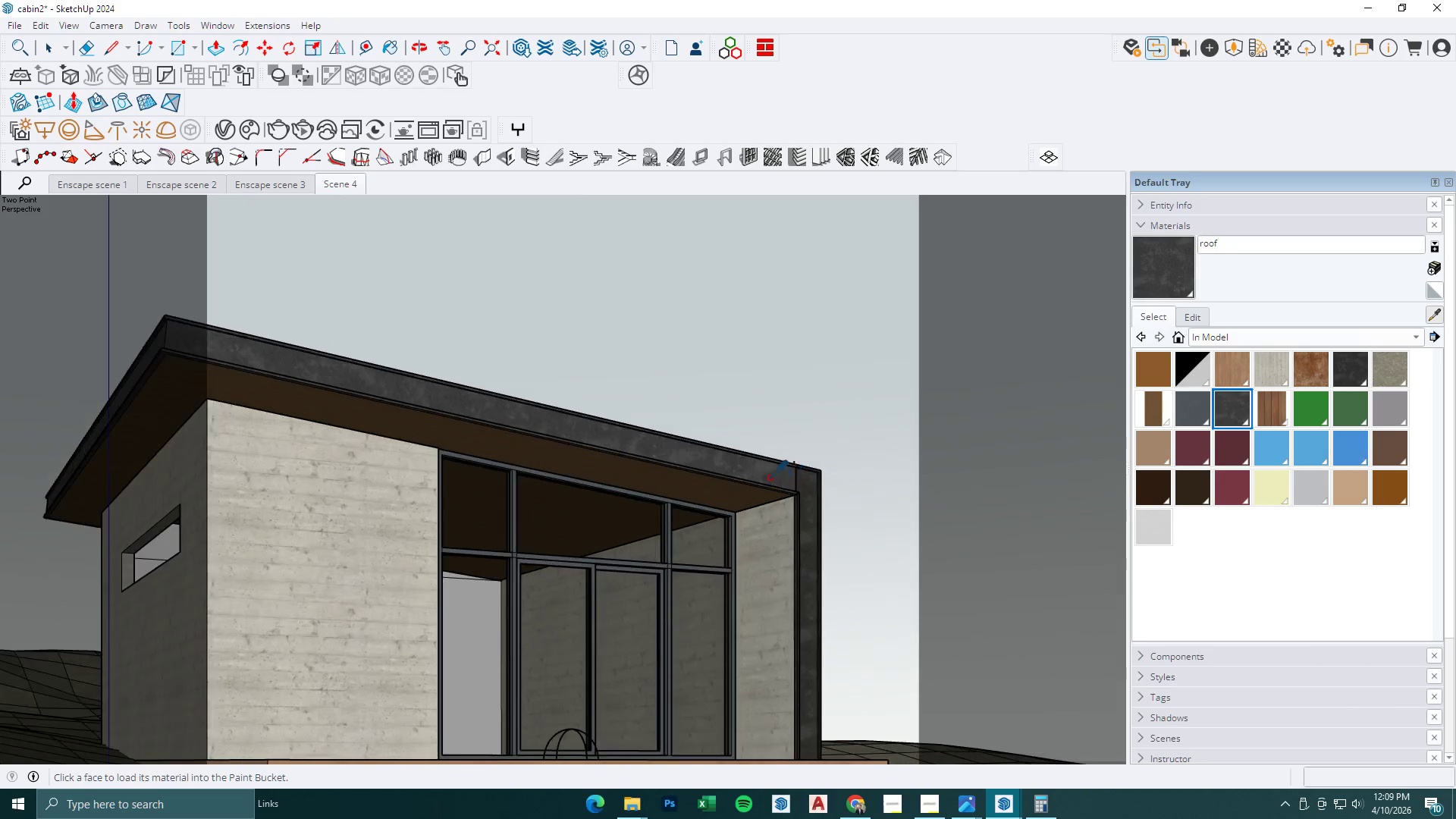 
key(Space)
 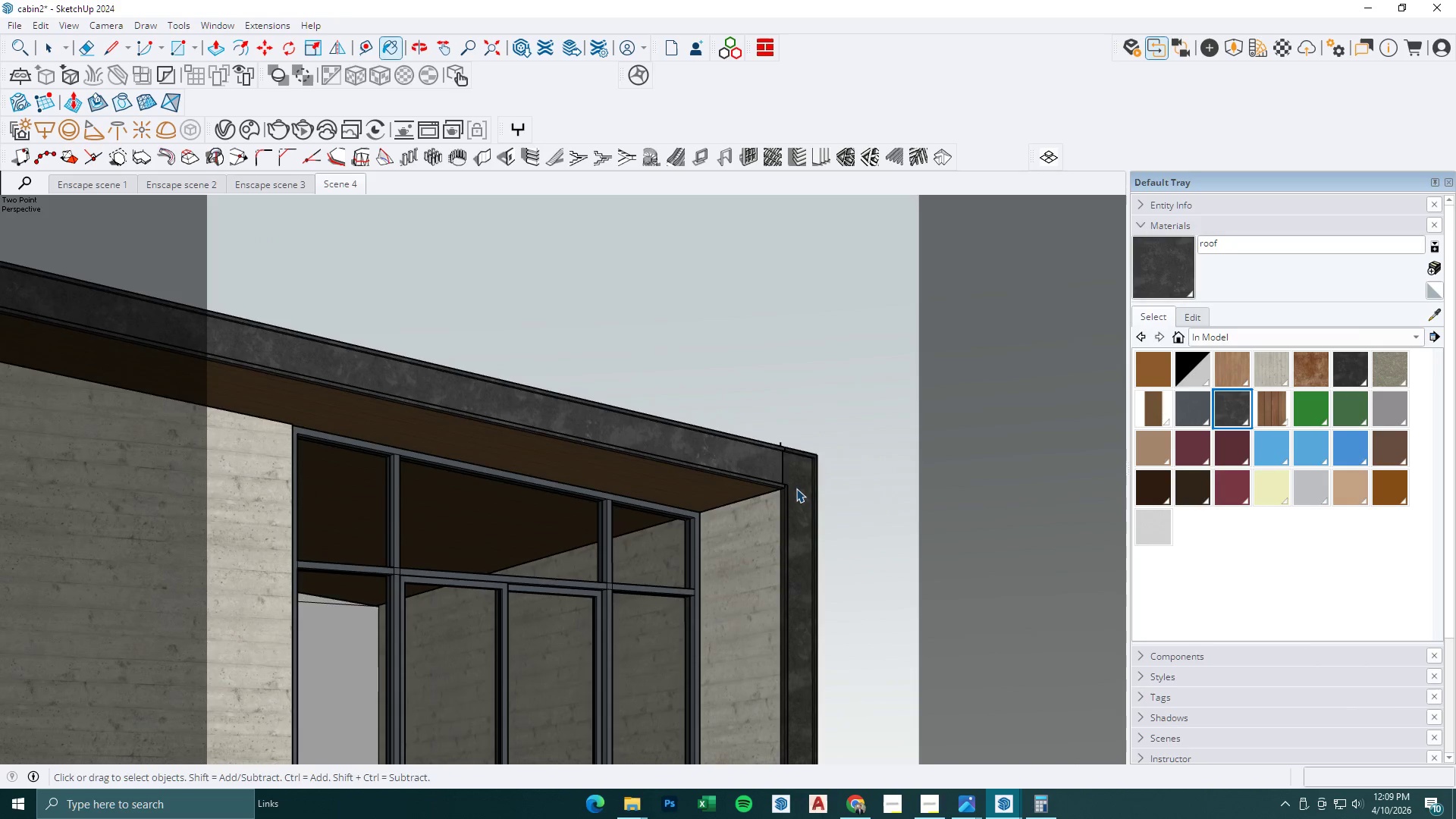 
double_click([796, 488])
 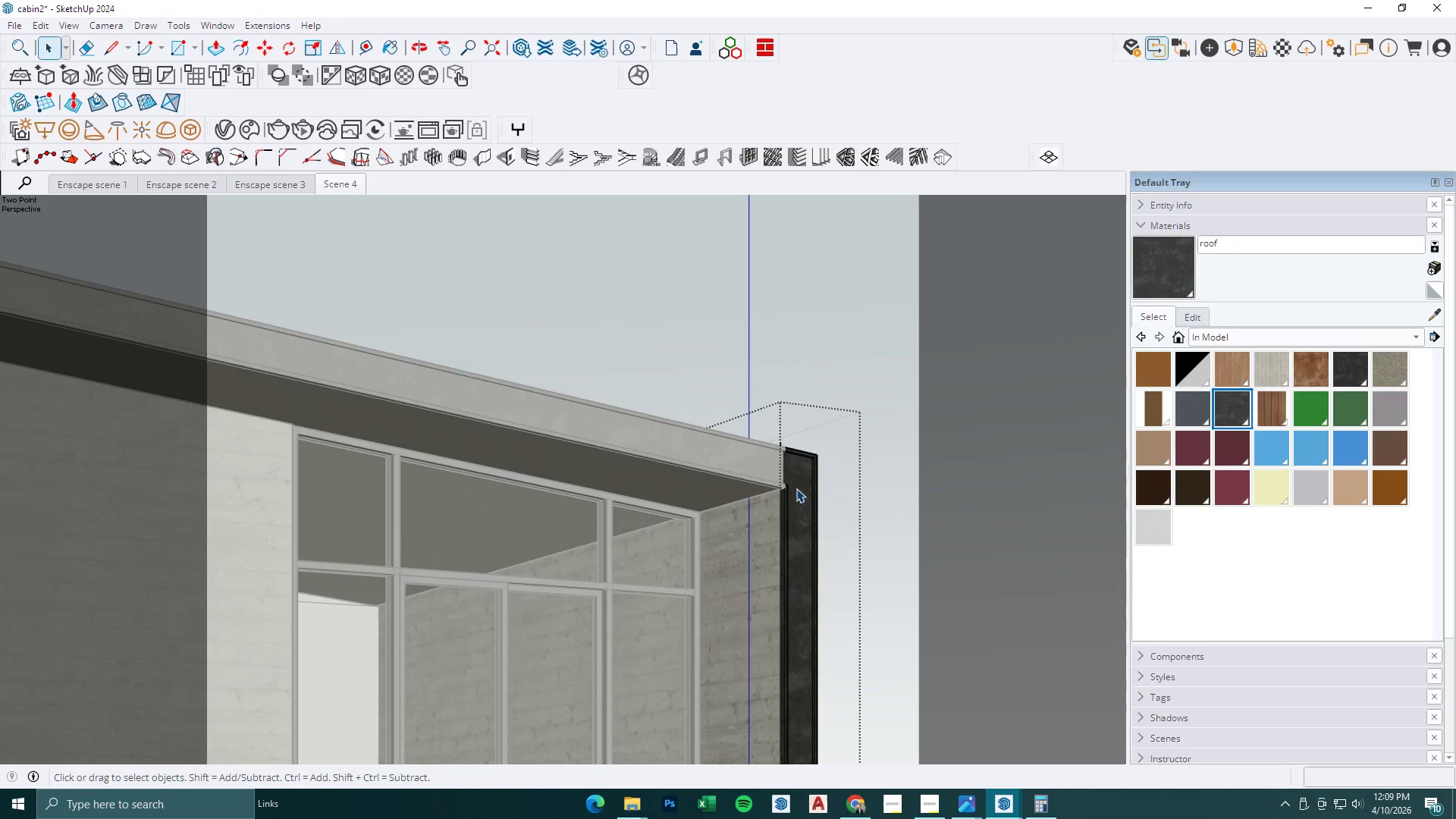 
scroll: coordinate [831, 512], scroll_direction: up, amount: 3.0
 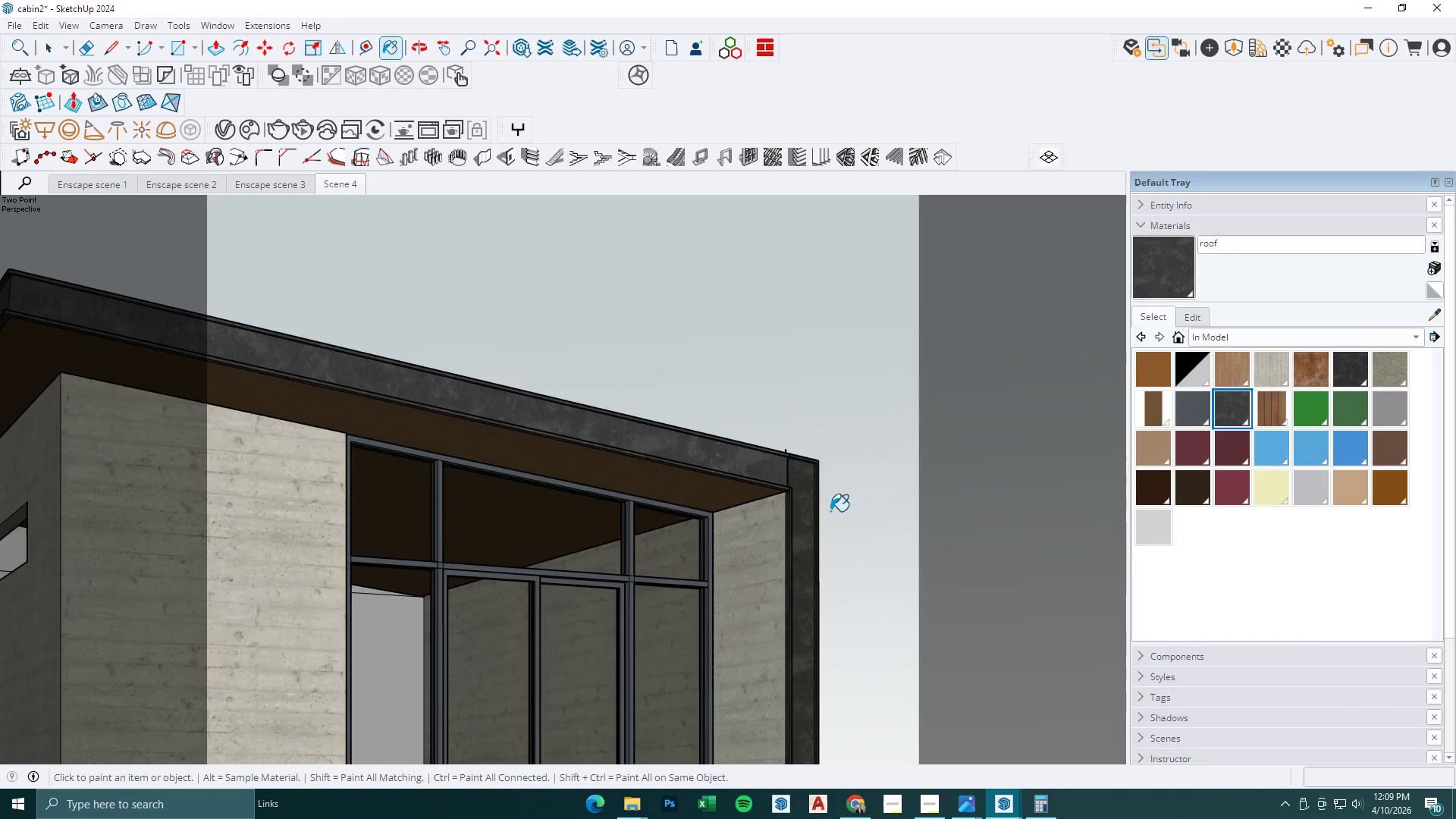 
triple_click([796, 488])
 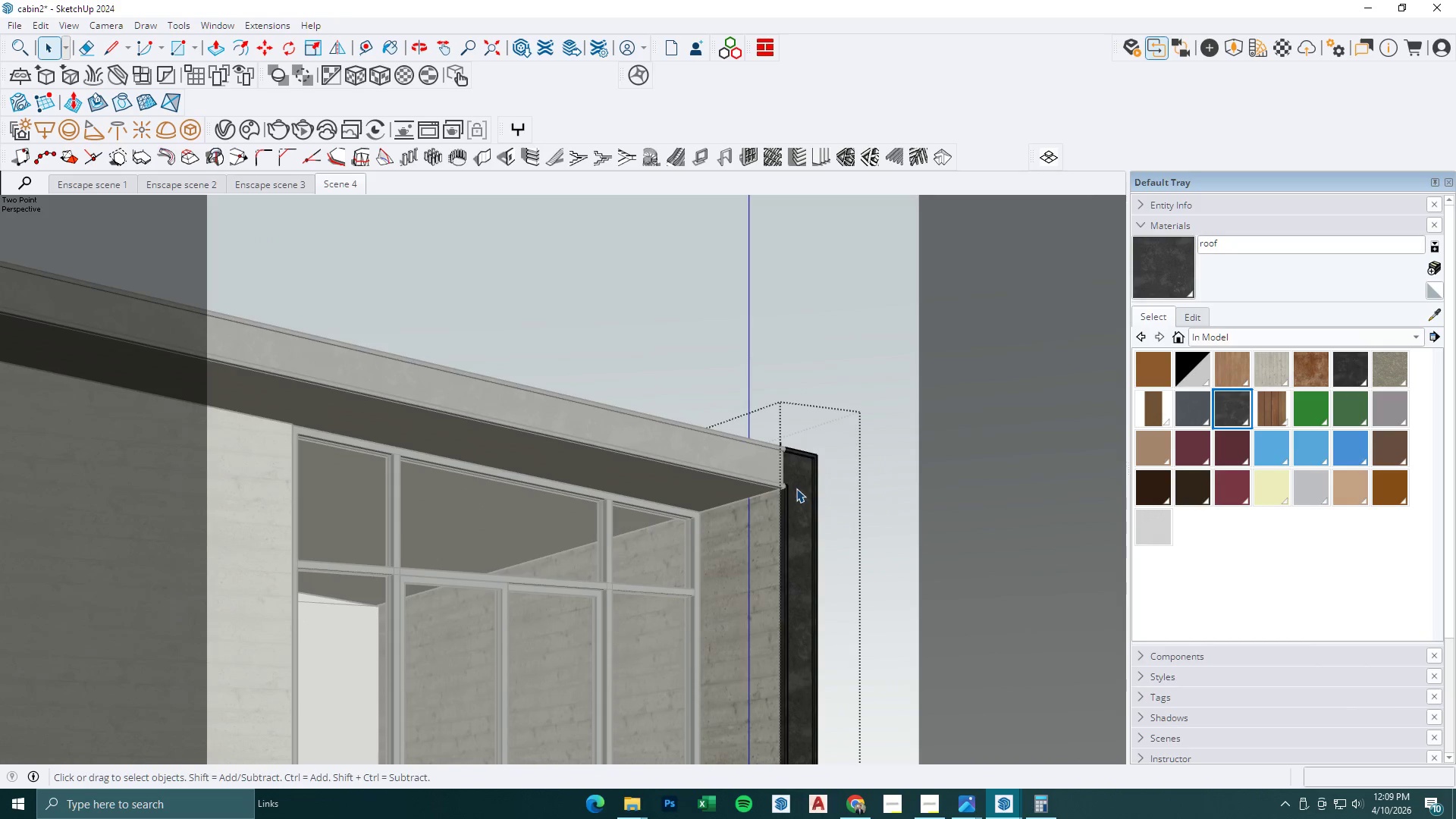 
triple_click([796, 488])
 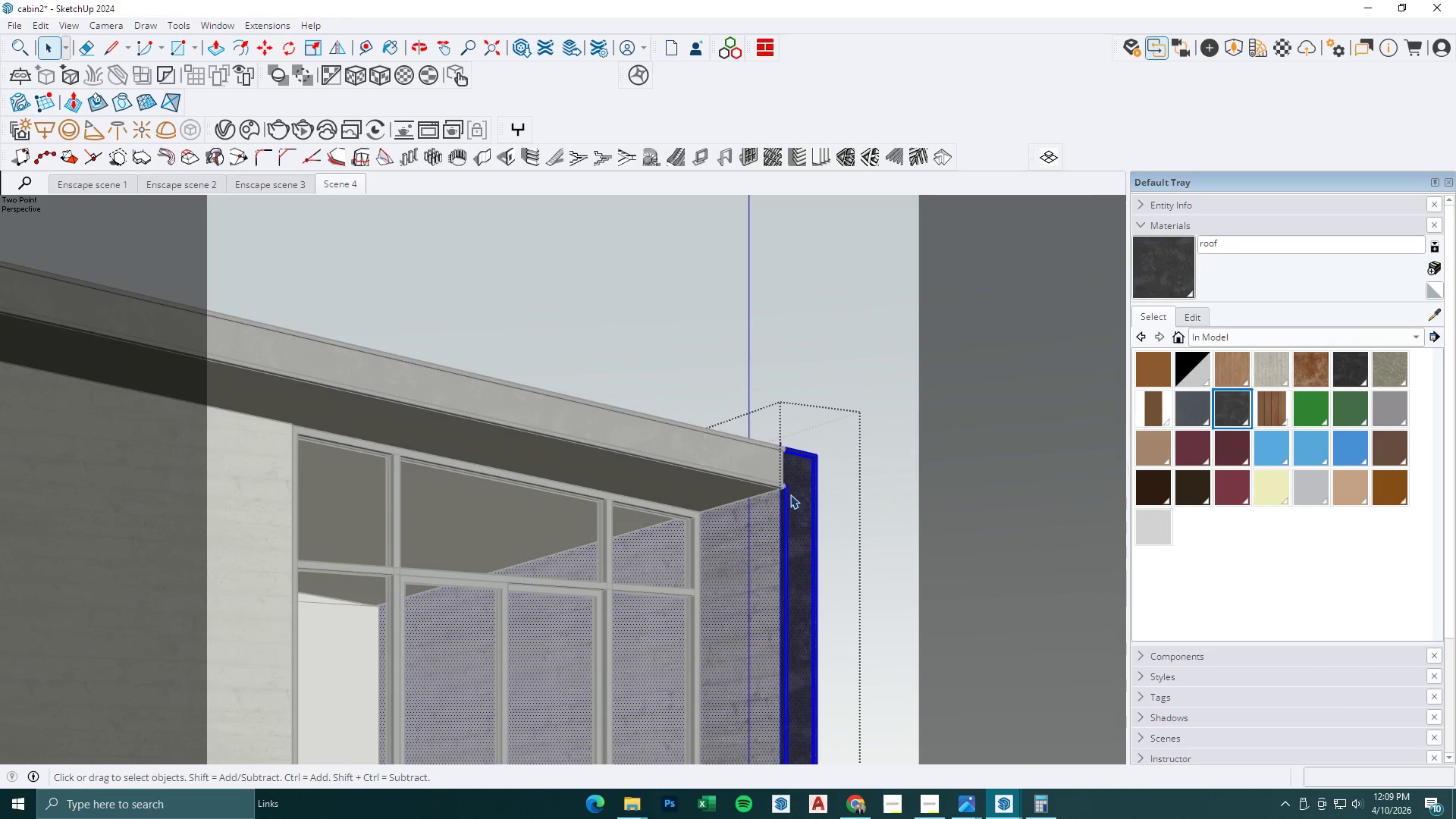 
hold_key(key=ShiftLeft, duration=0.7)
left_click([751, 551])
 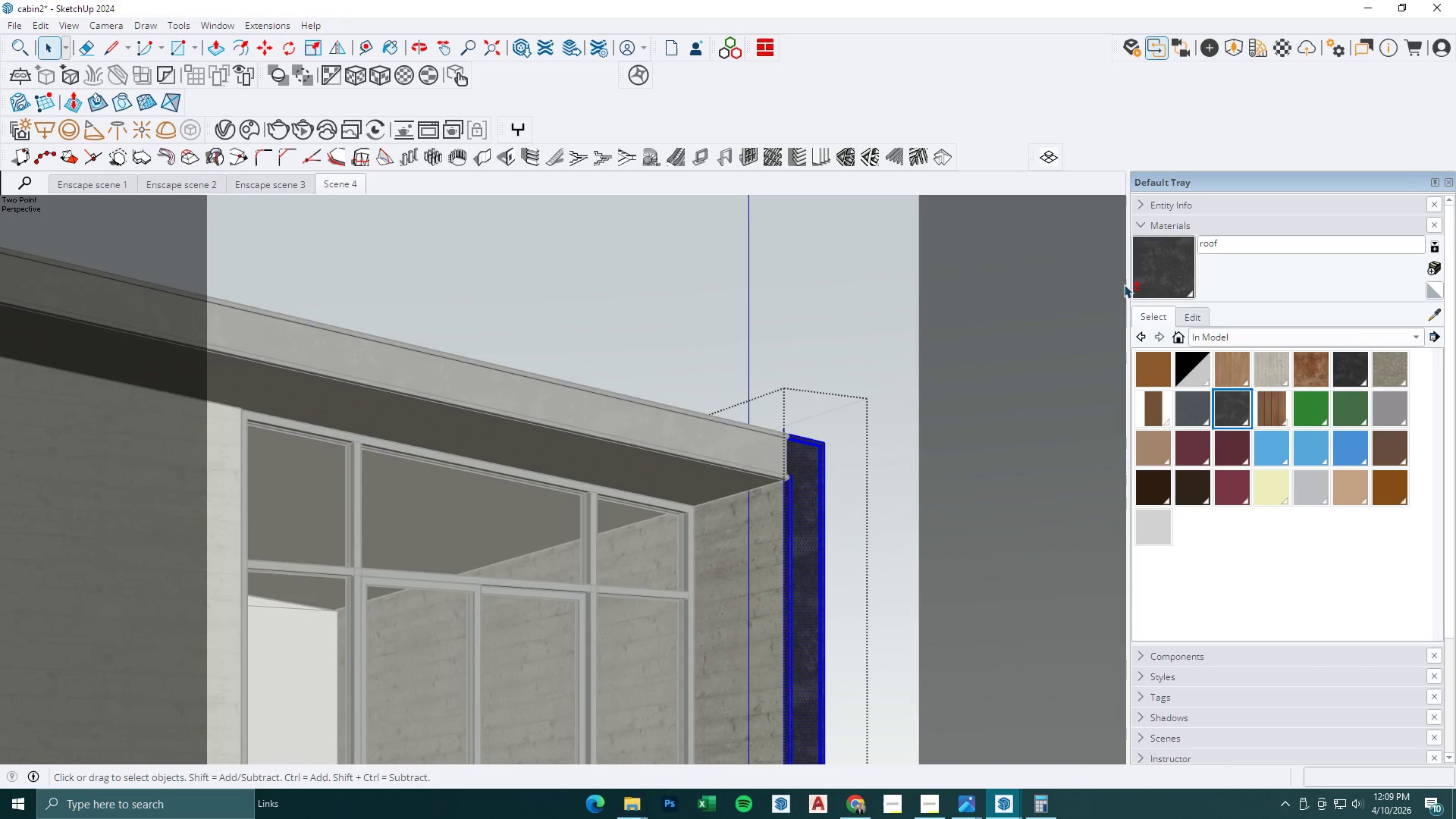 
scroll: coordinate [751, 565], scroll_direction: up, amount: 1.0
 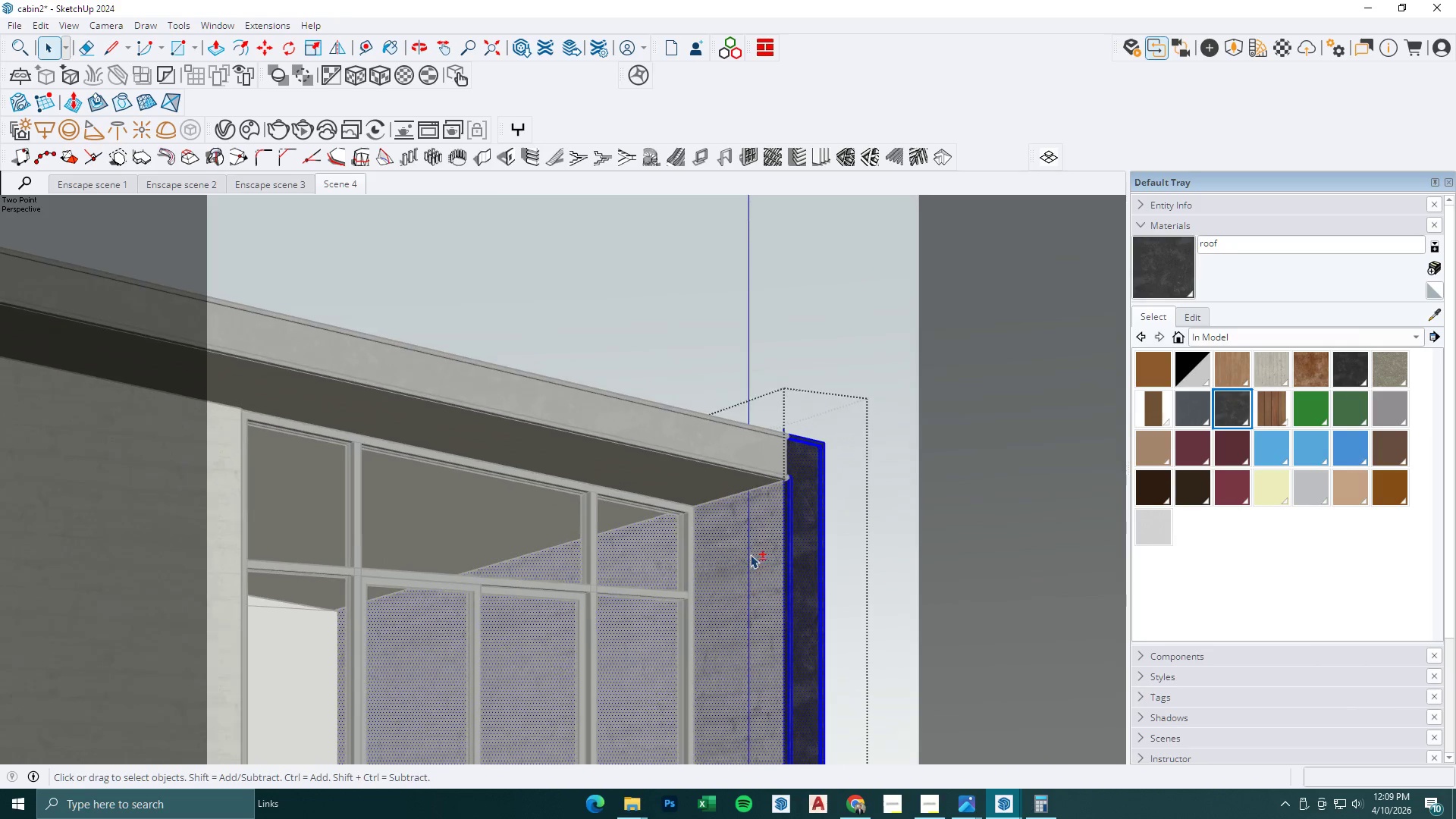 
left_click([1179, 261])
 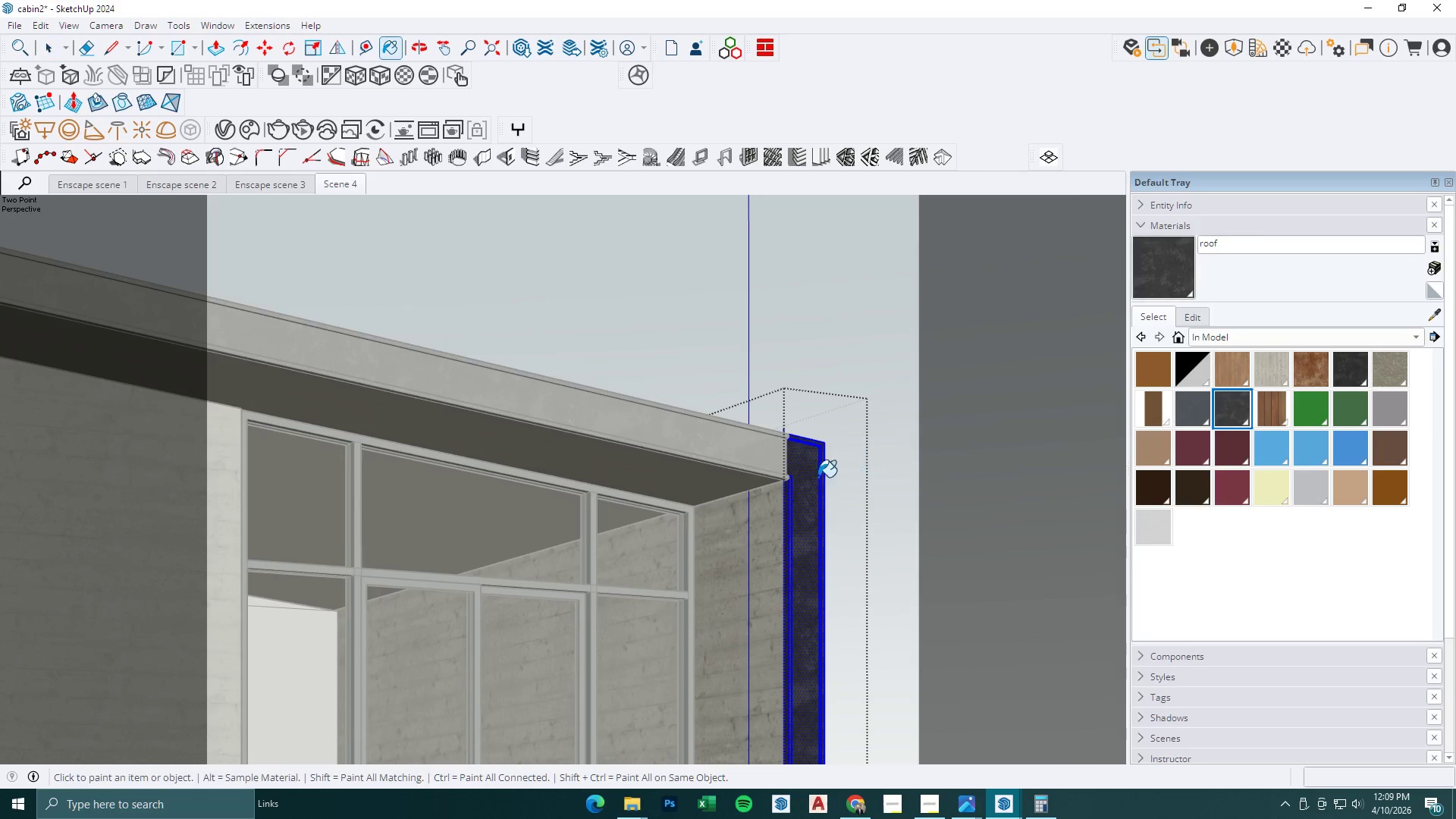 
left_click([801, 477])
 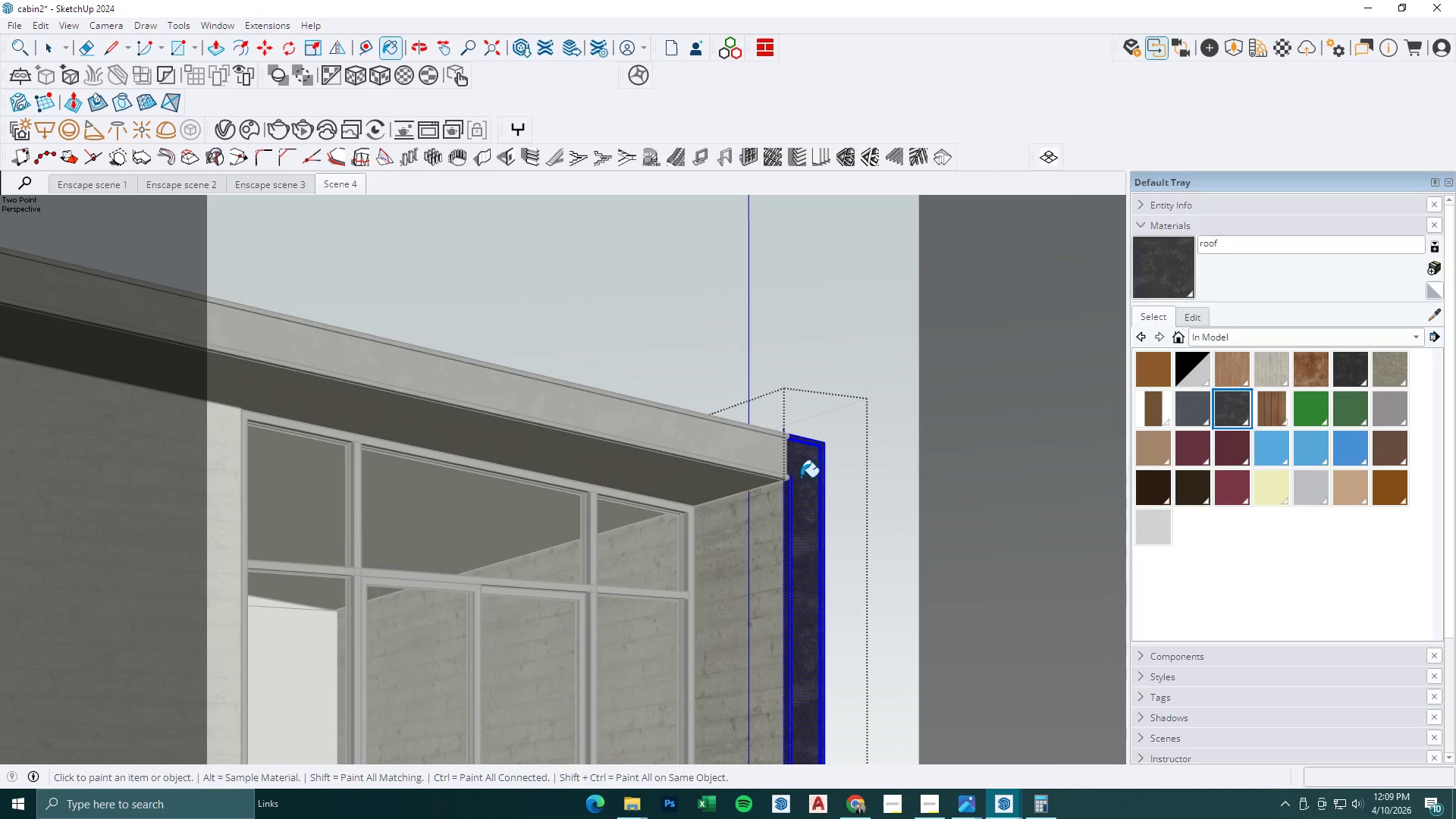 
key(Space)
 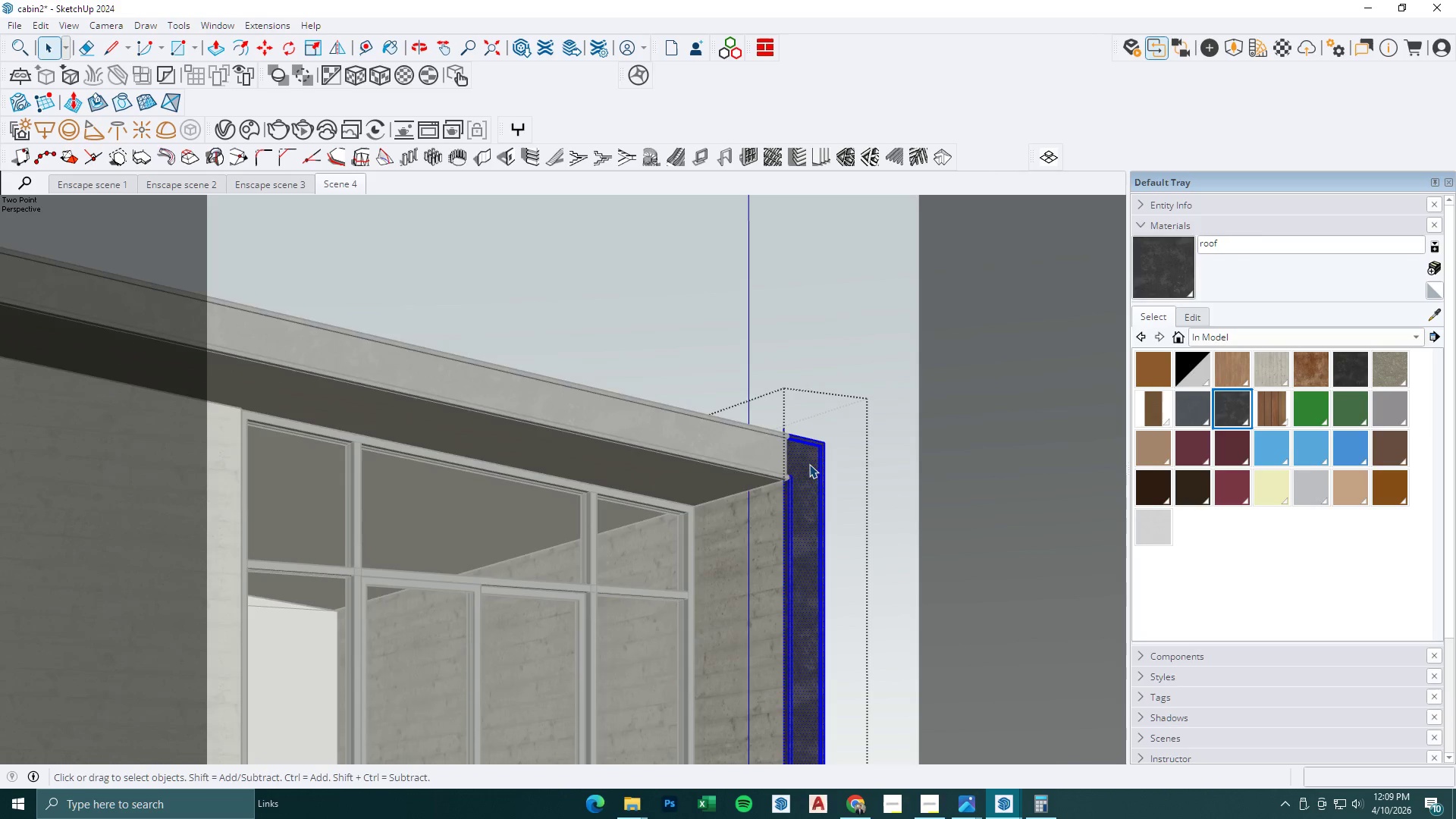 
key(Escape)
 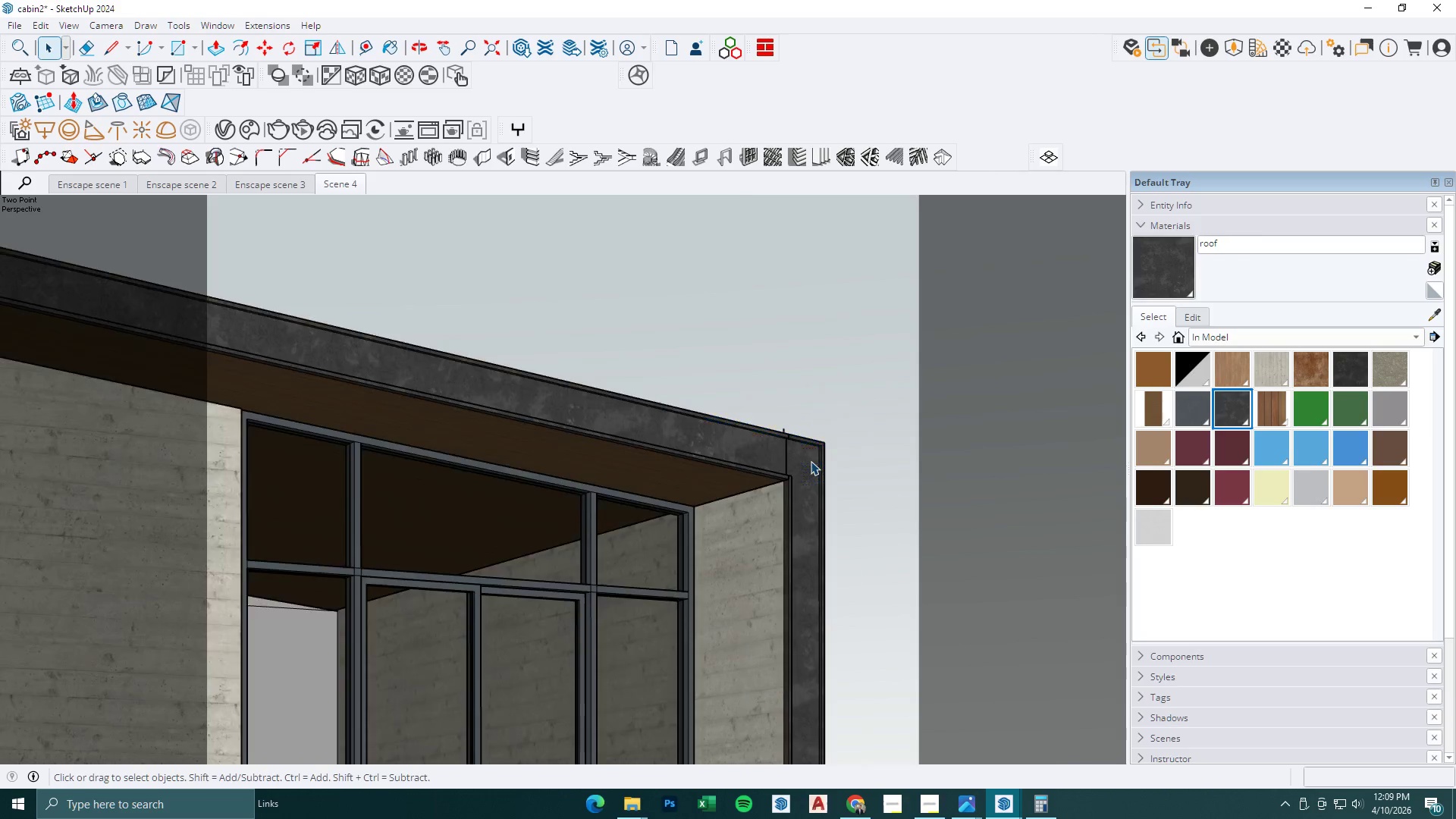 
key(Escape)
 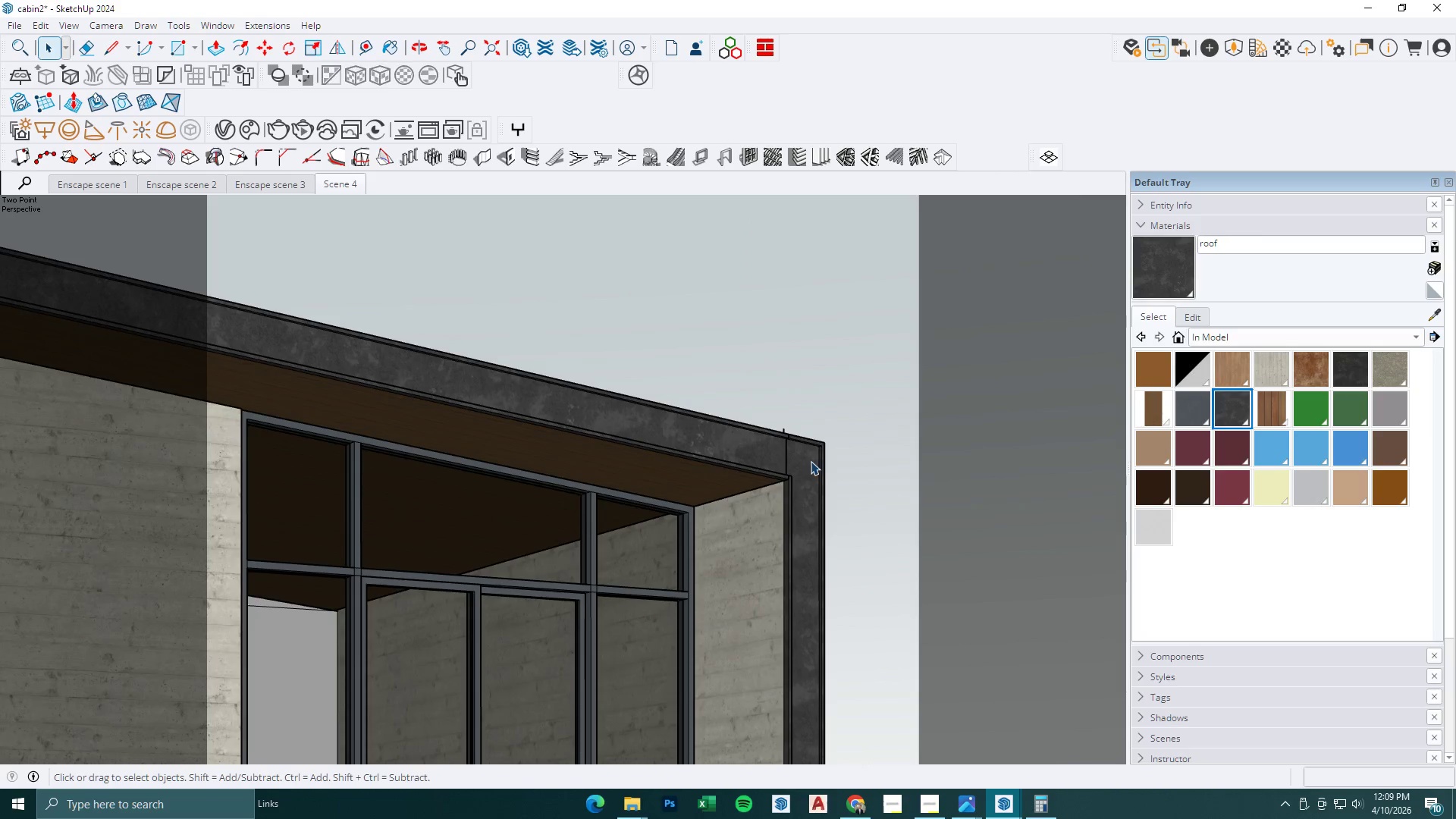 
key(Escape)
 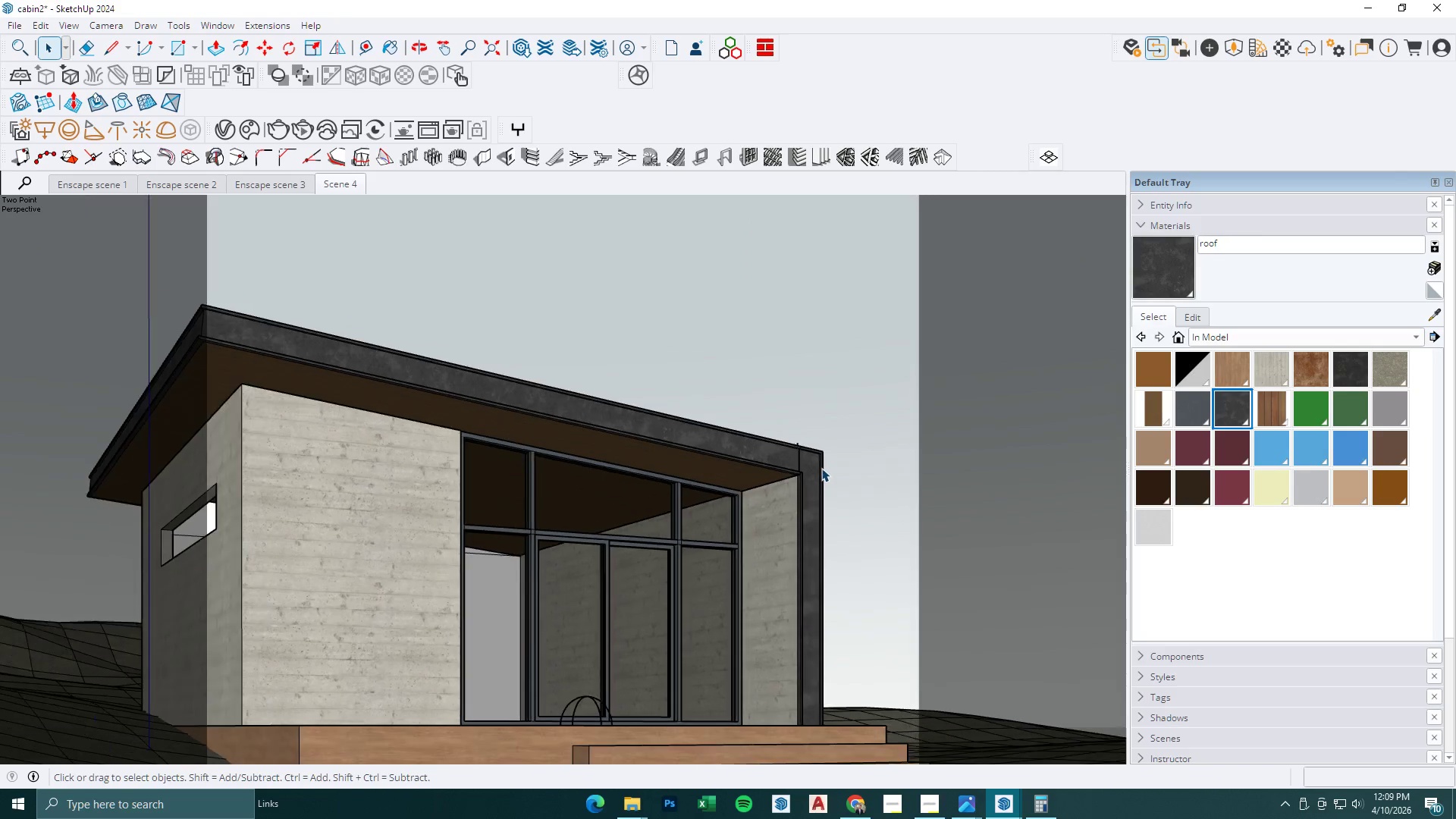 
key(Escape)
 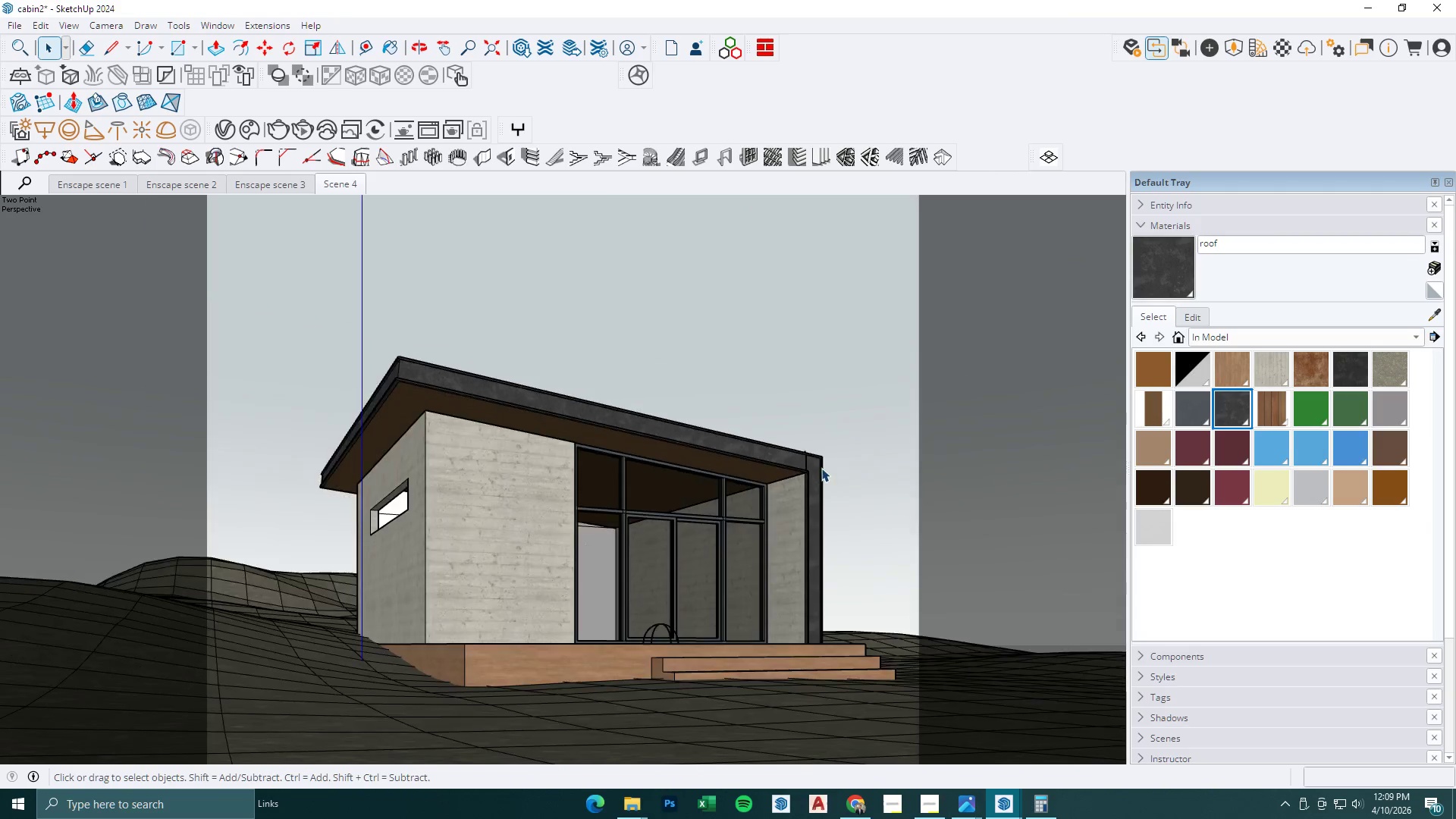 
key(Escape)
 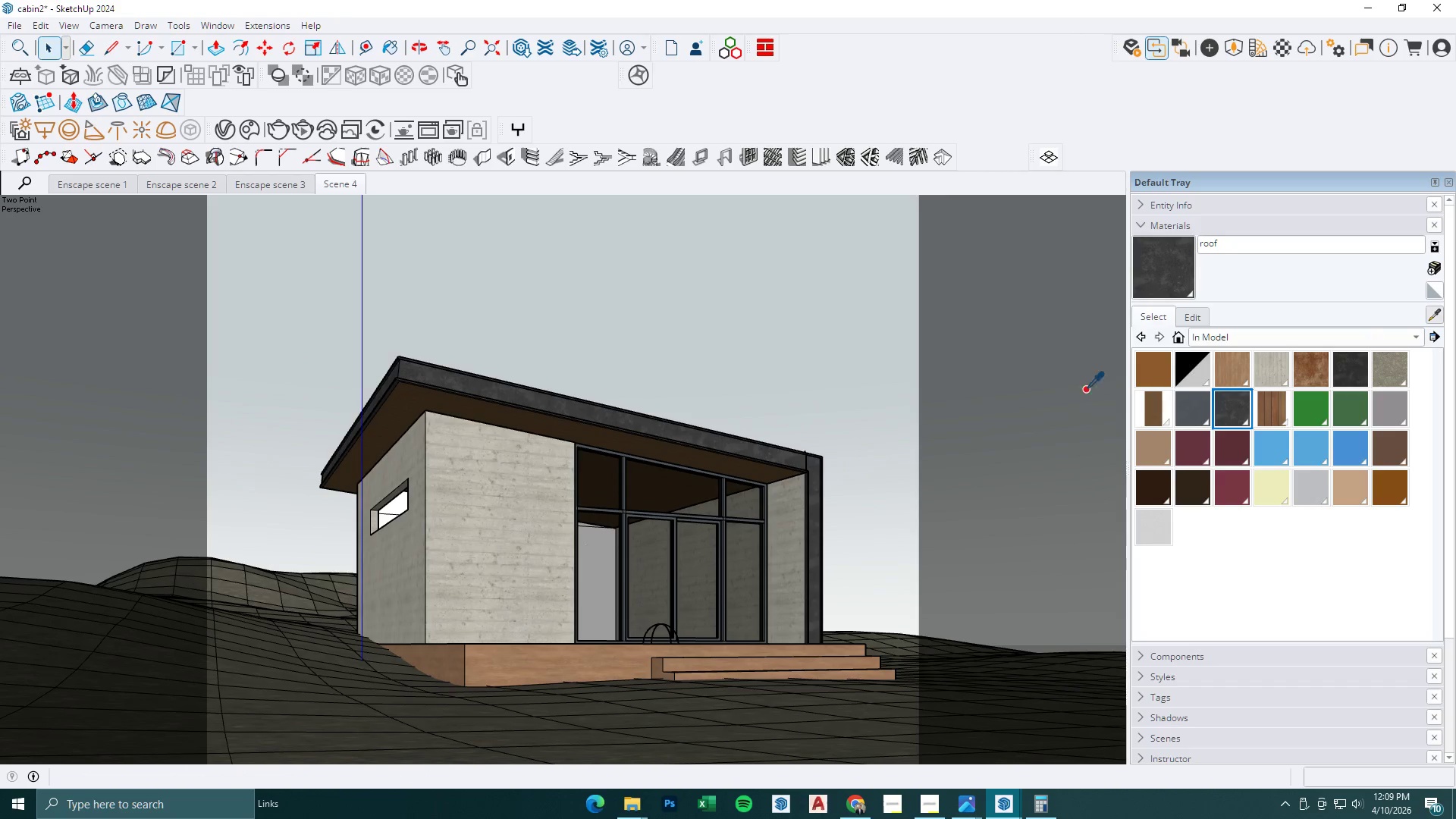 
scroll: coordinate [821, 468], scroll_direction: down, amount: 9.0
 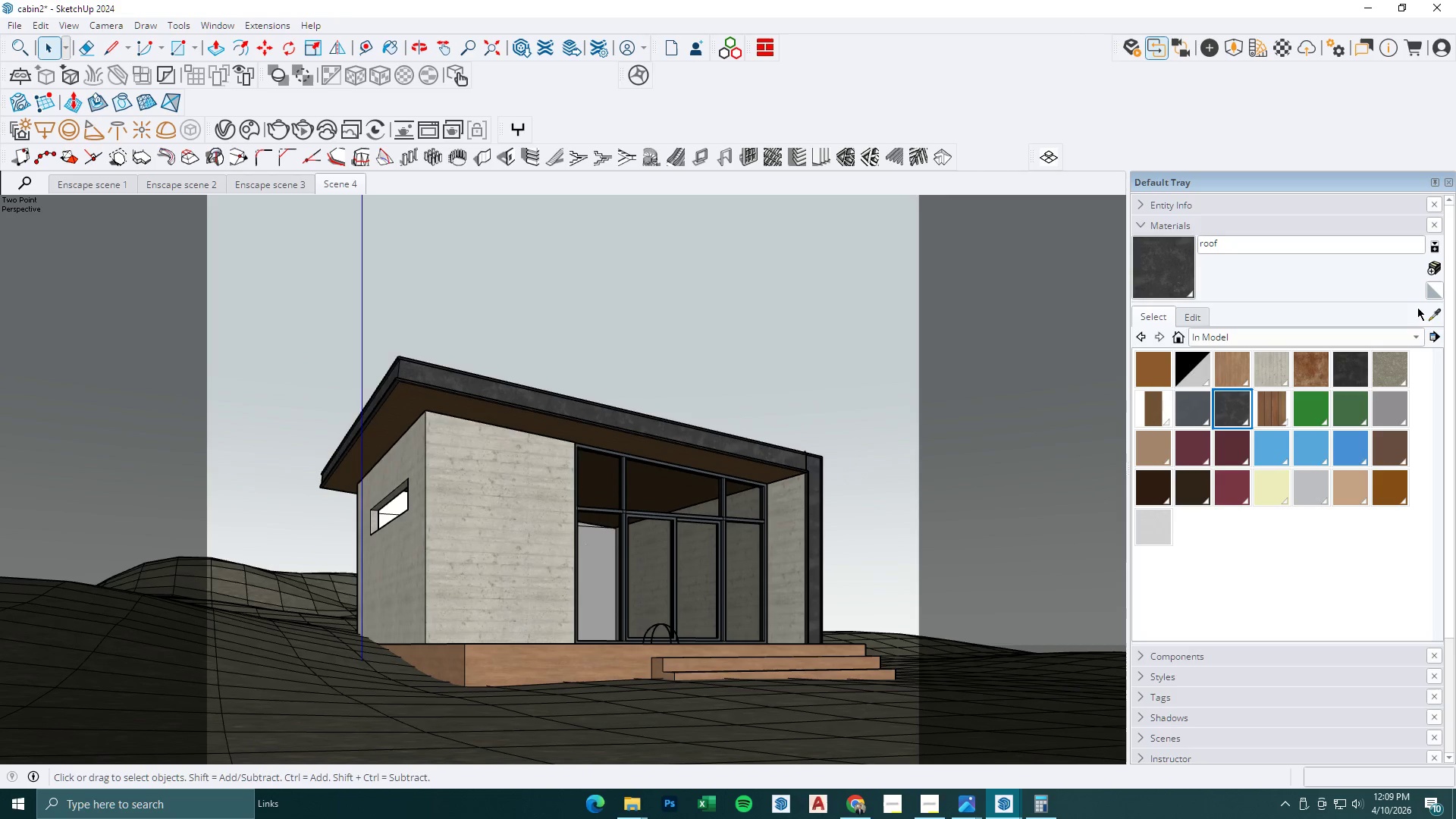 
left_click([500, 536])
 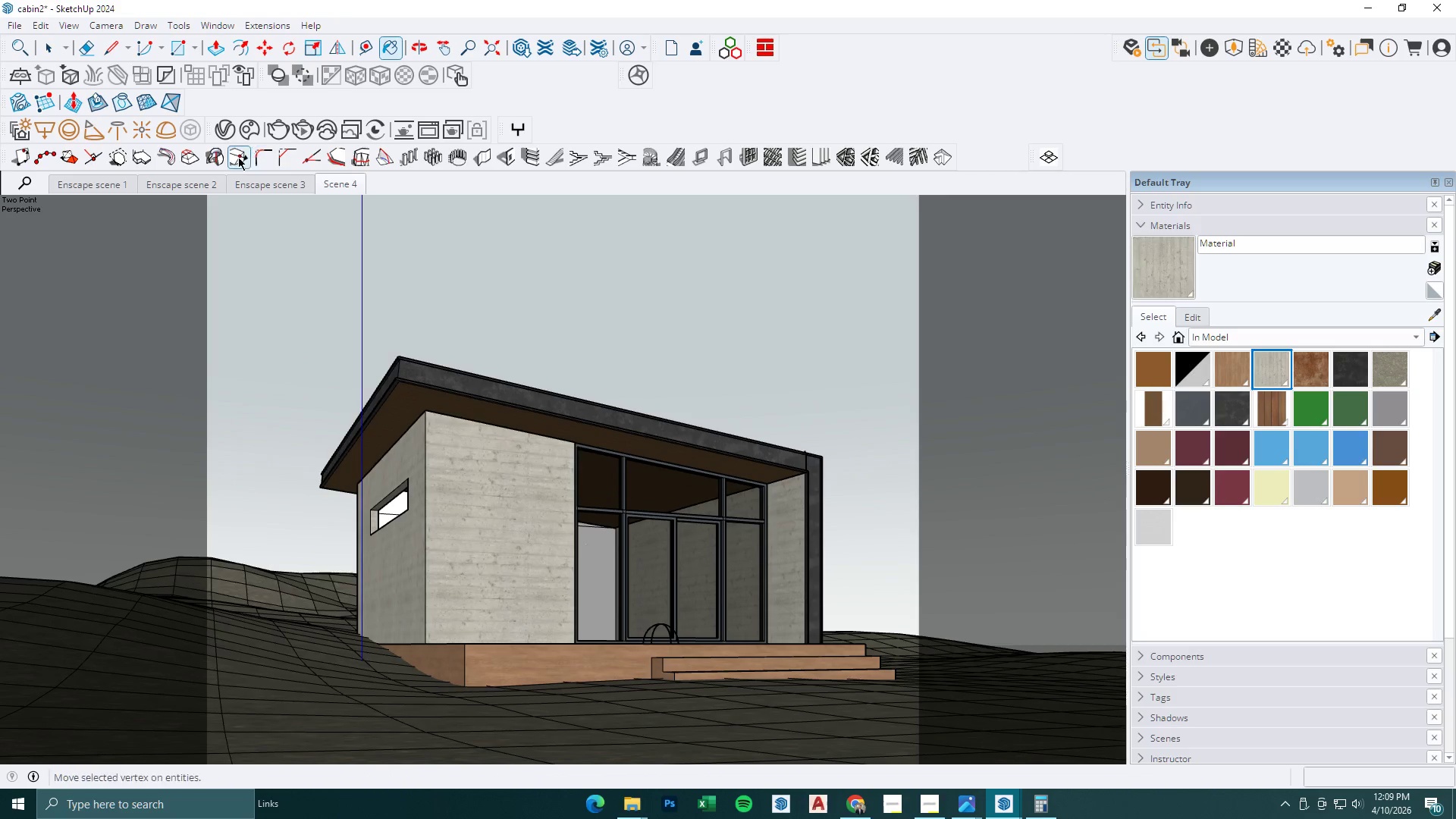 
left_click([222, 128])
 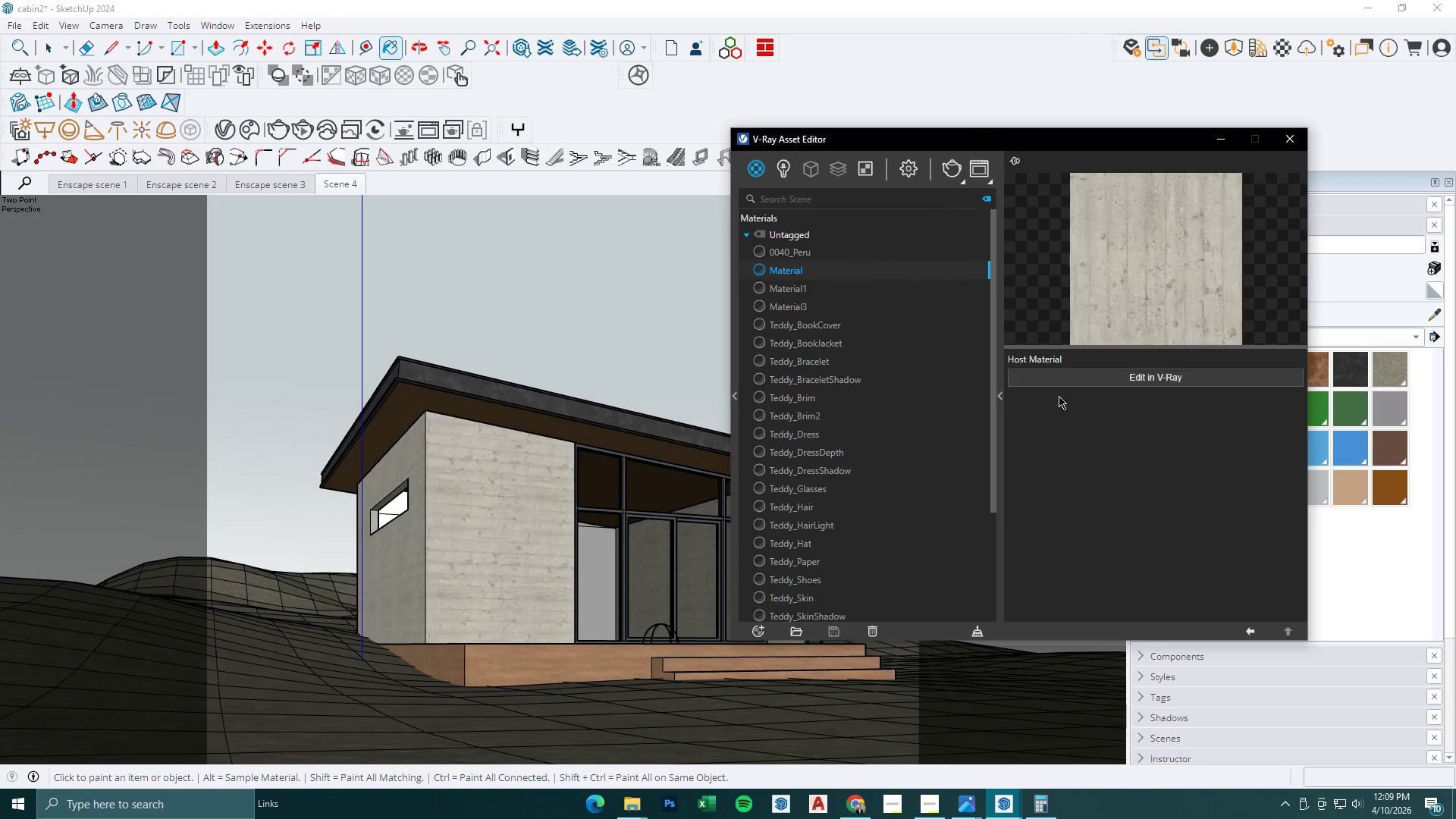 
left_click([1106, 381])
 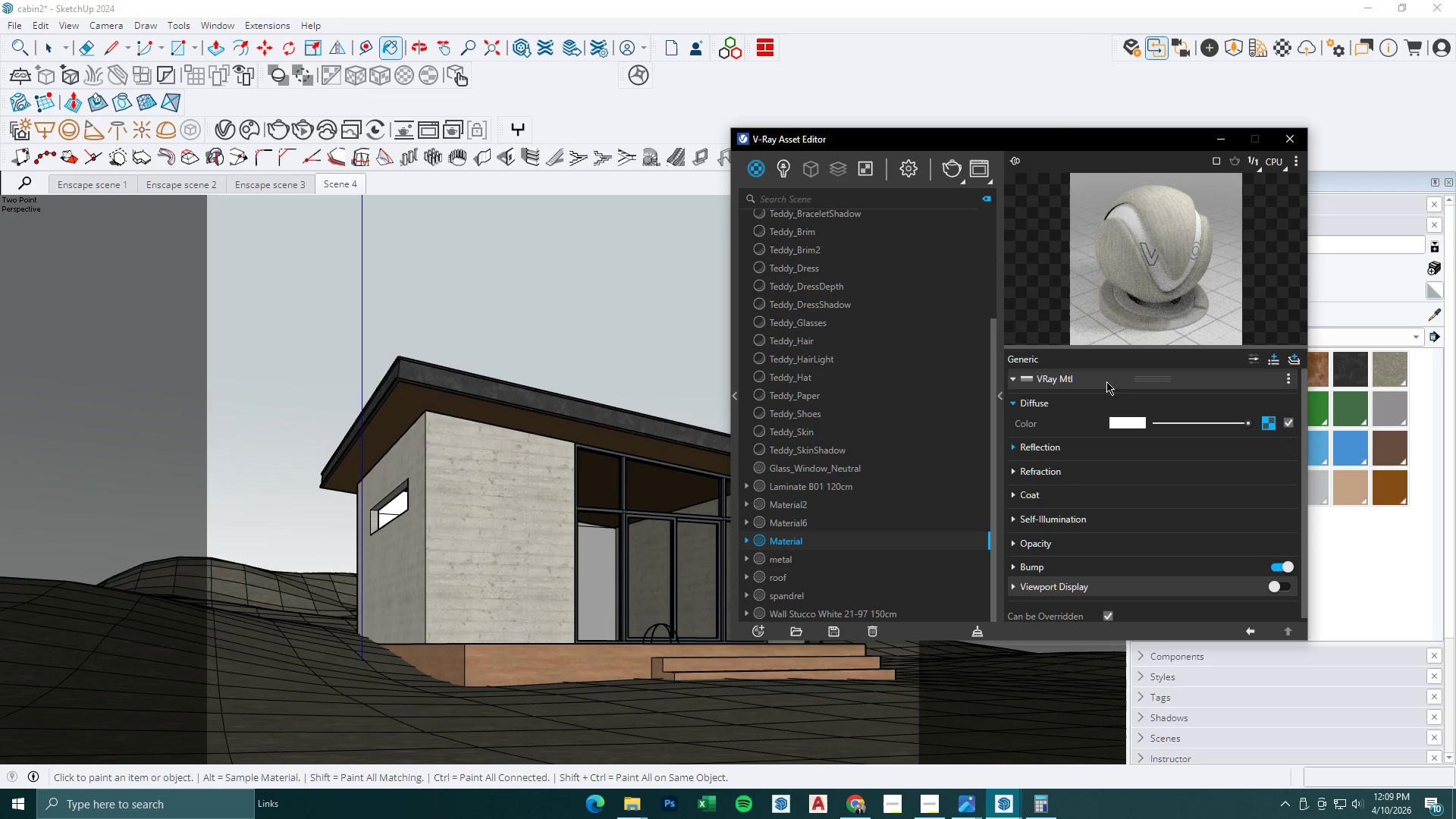 
left_click([1055, 455])
 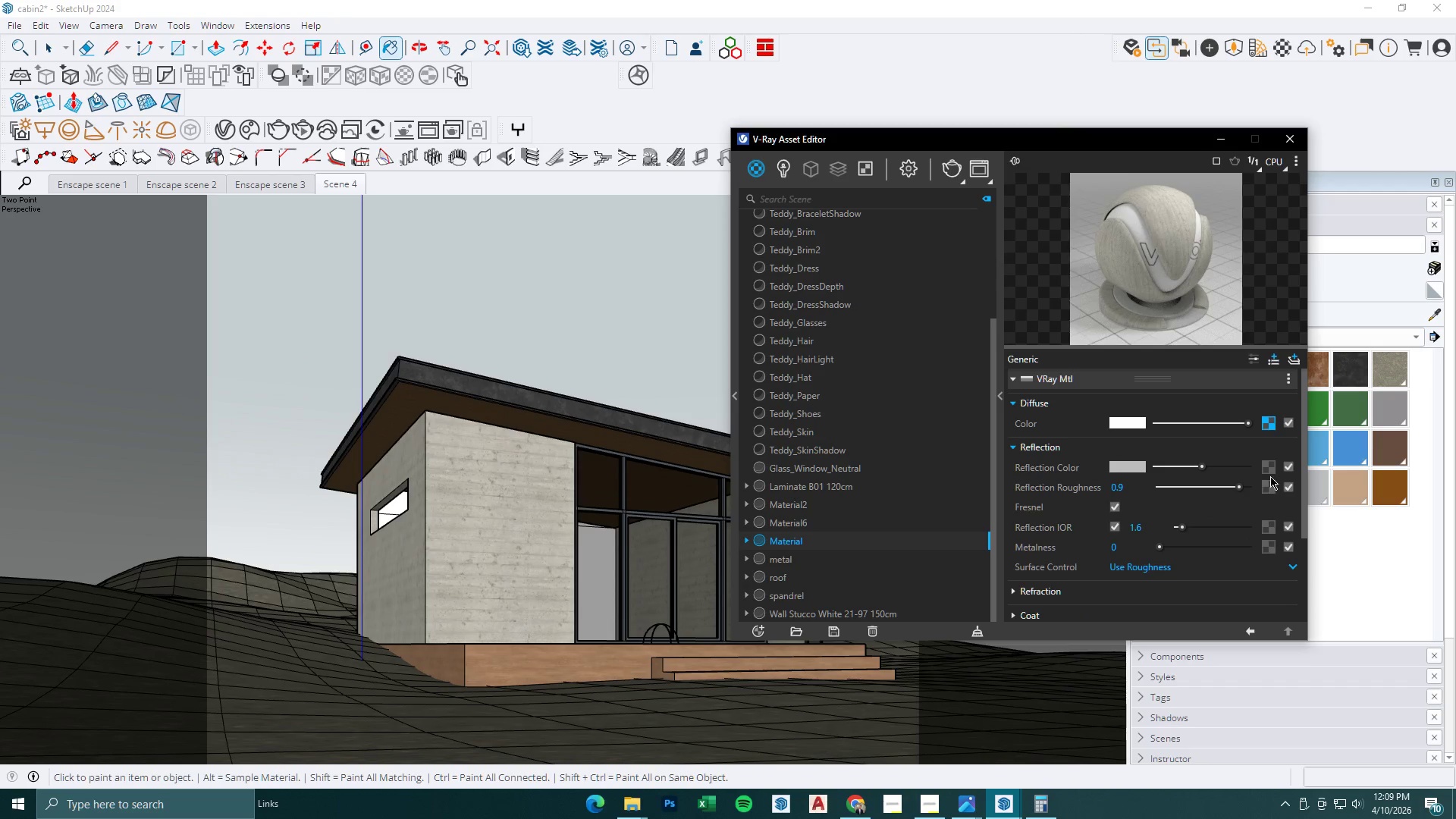 
left_click([1054, 455])
 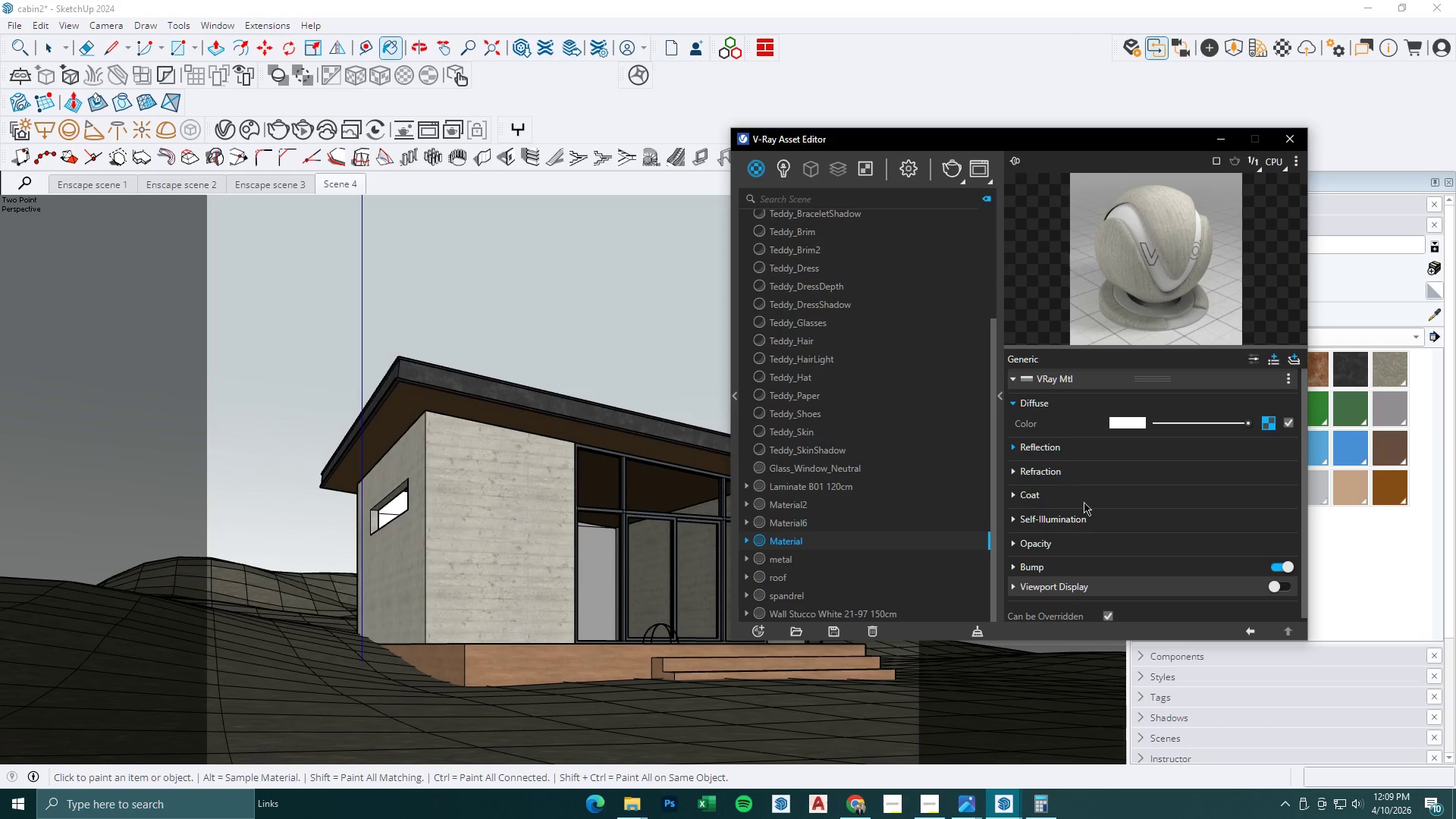 
scroll: coordinate [1087, 517], scroll_direction: down, amount: 1.0
 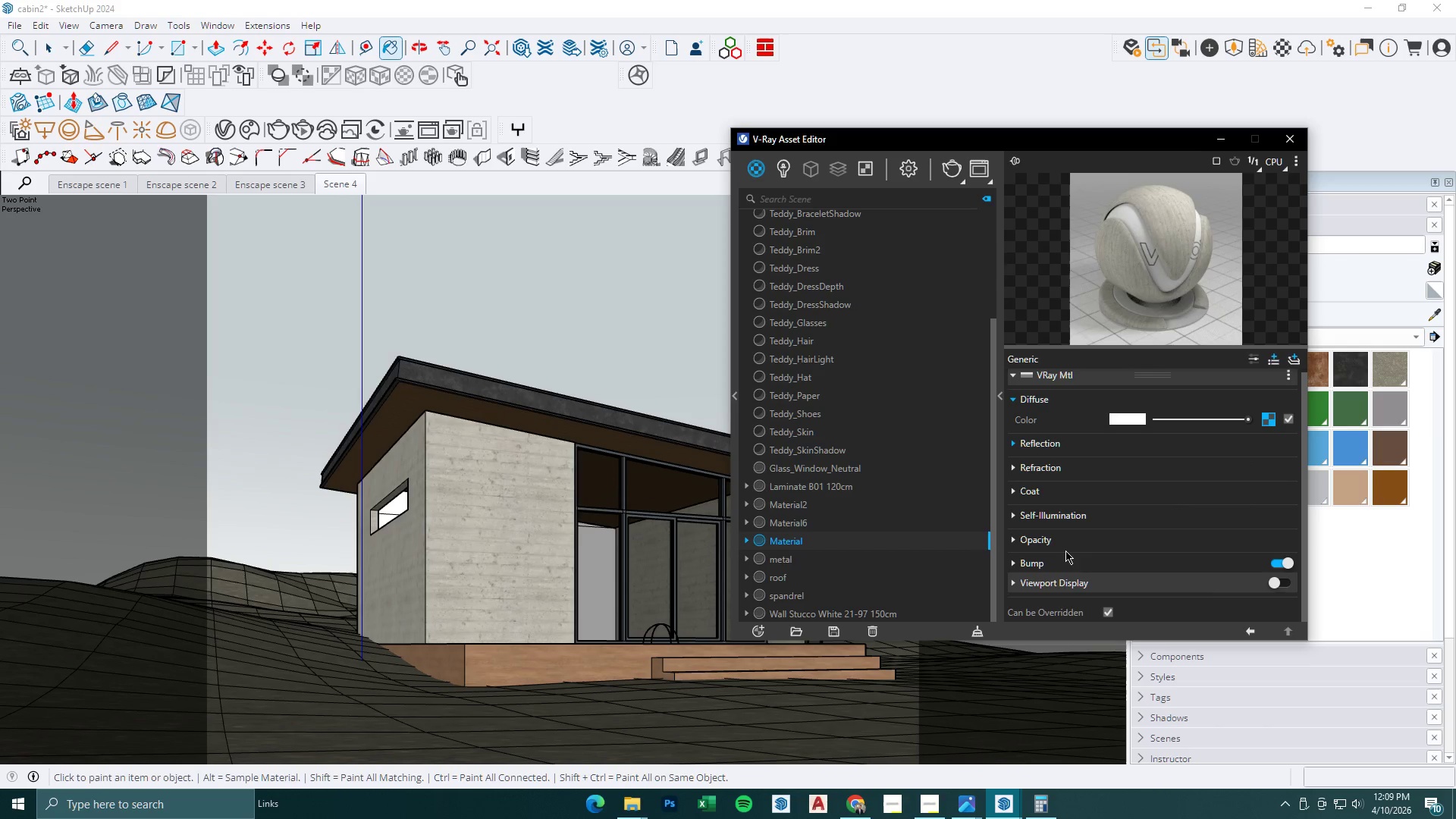 
left_click([1065, 567])
 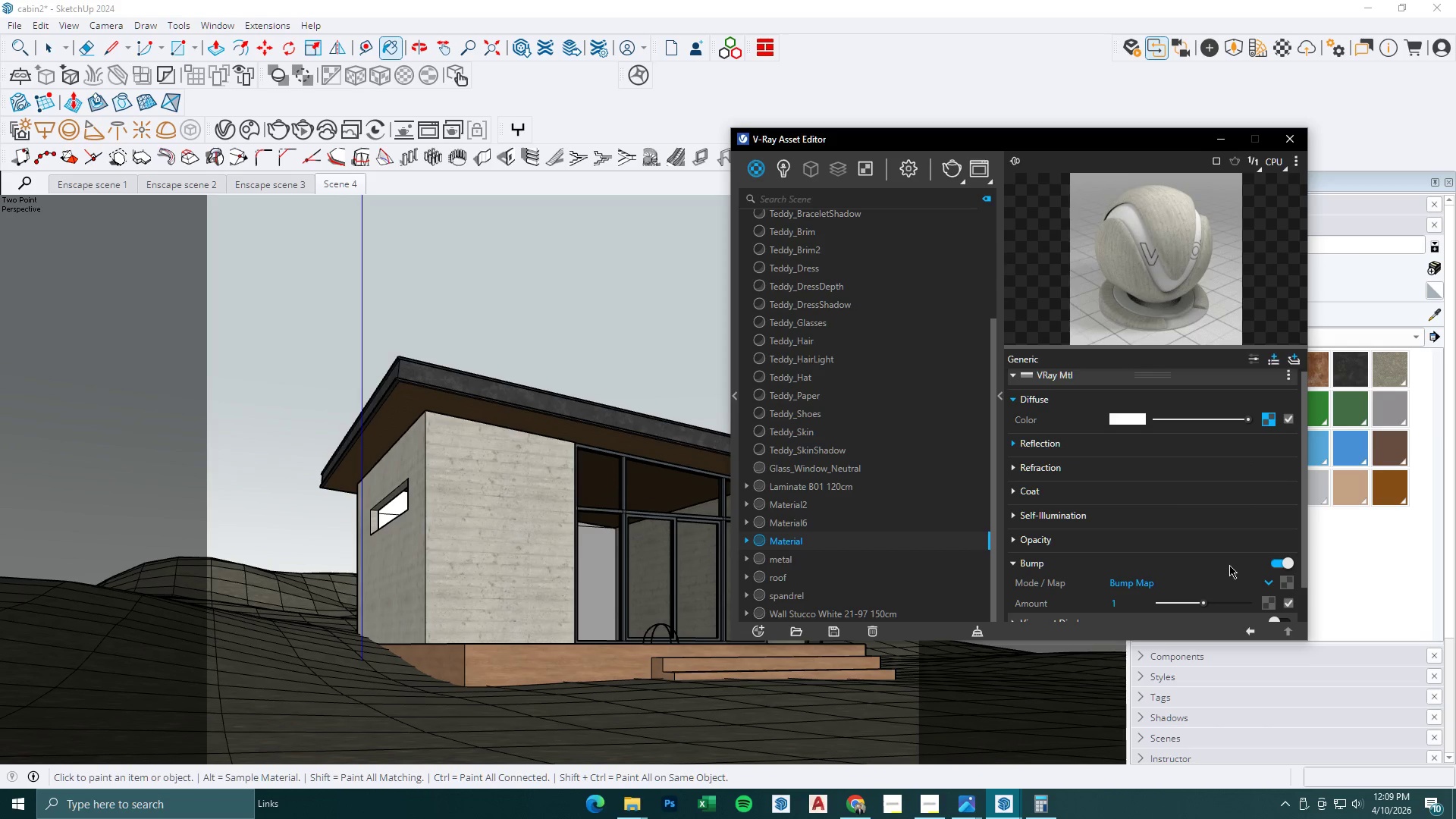 
scroll: coordinate [1225, 565], scroll_direction: down, amount: 1.0
 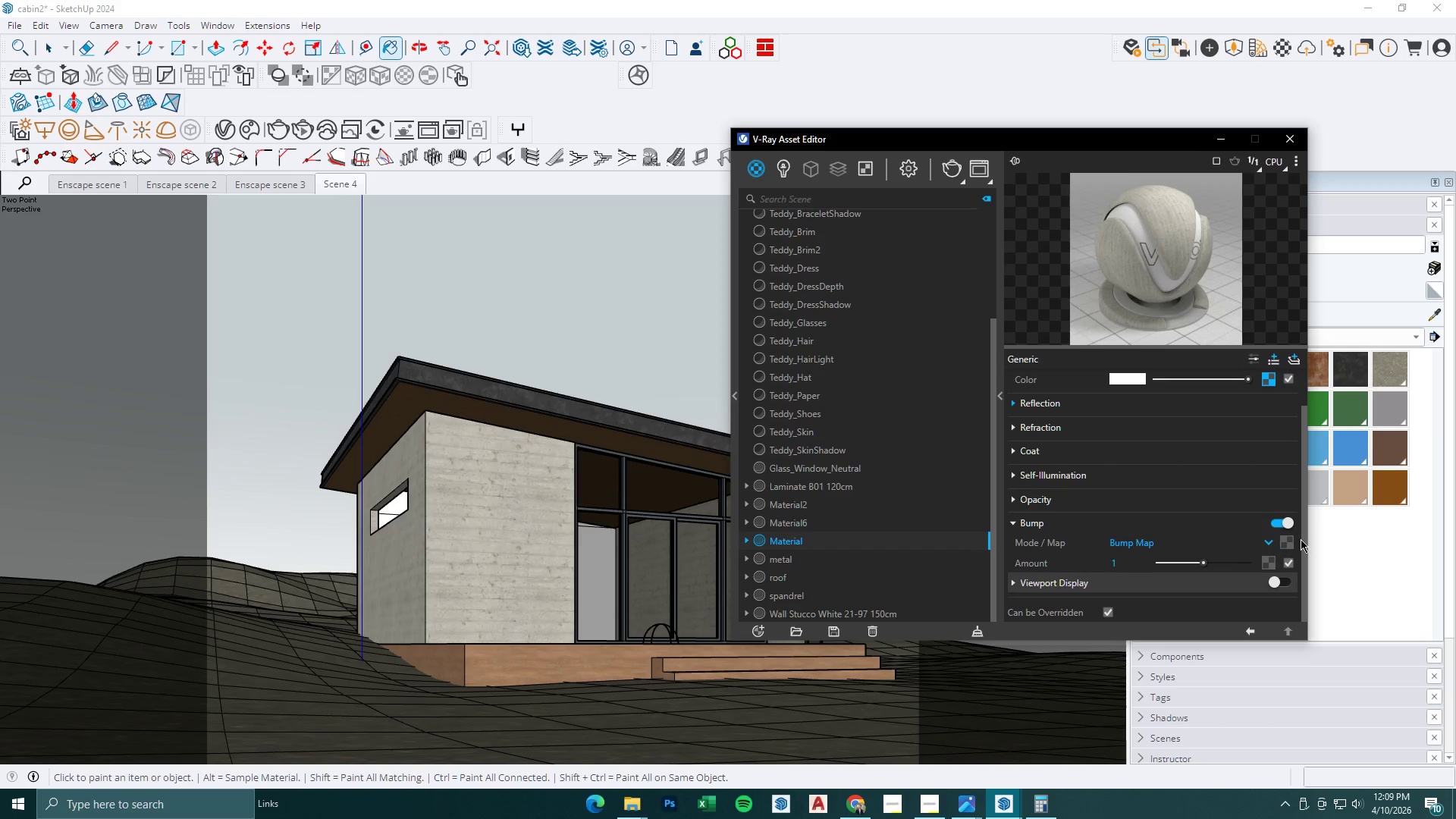 
left_click([1279, 537])
 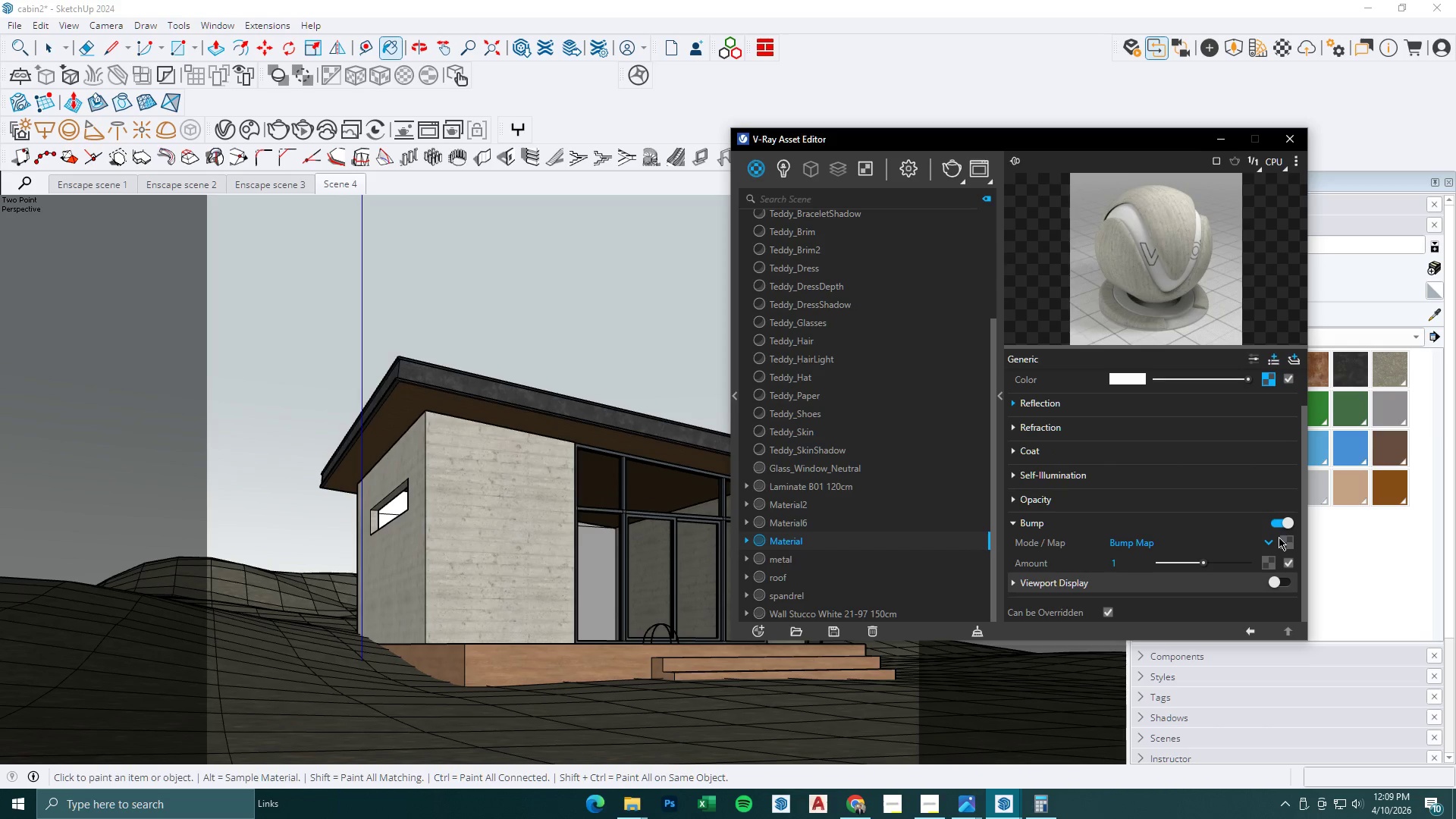 
left_click_drag(start_coordinate=[1281, 538], to_coordinate=[1286, 543])
 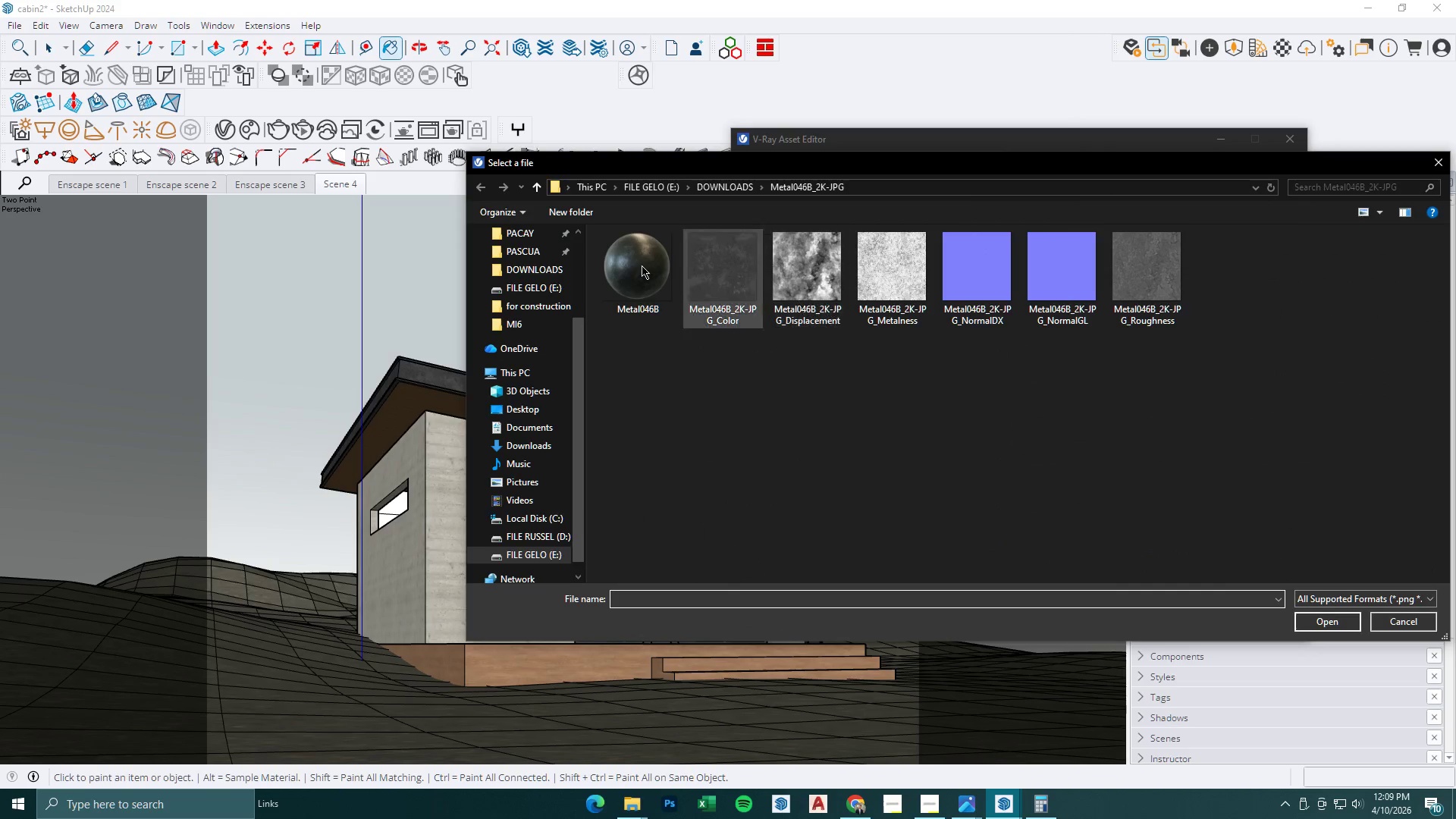 
left_click([538, 189])
 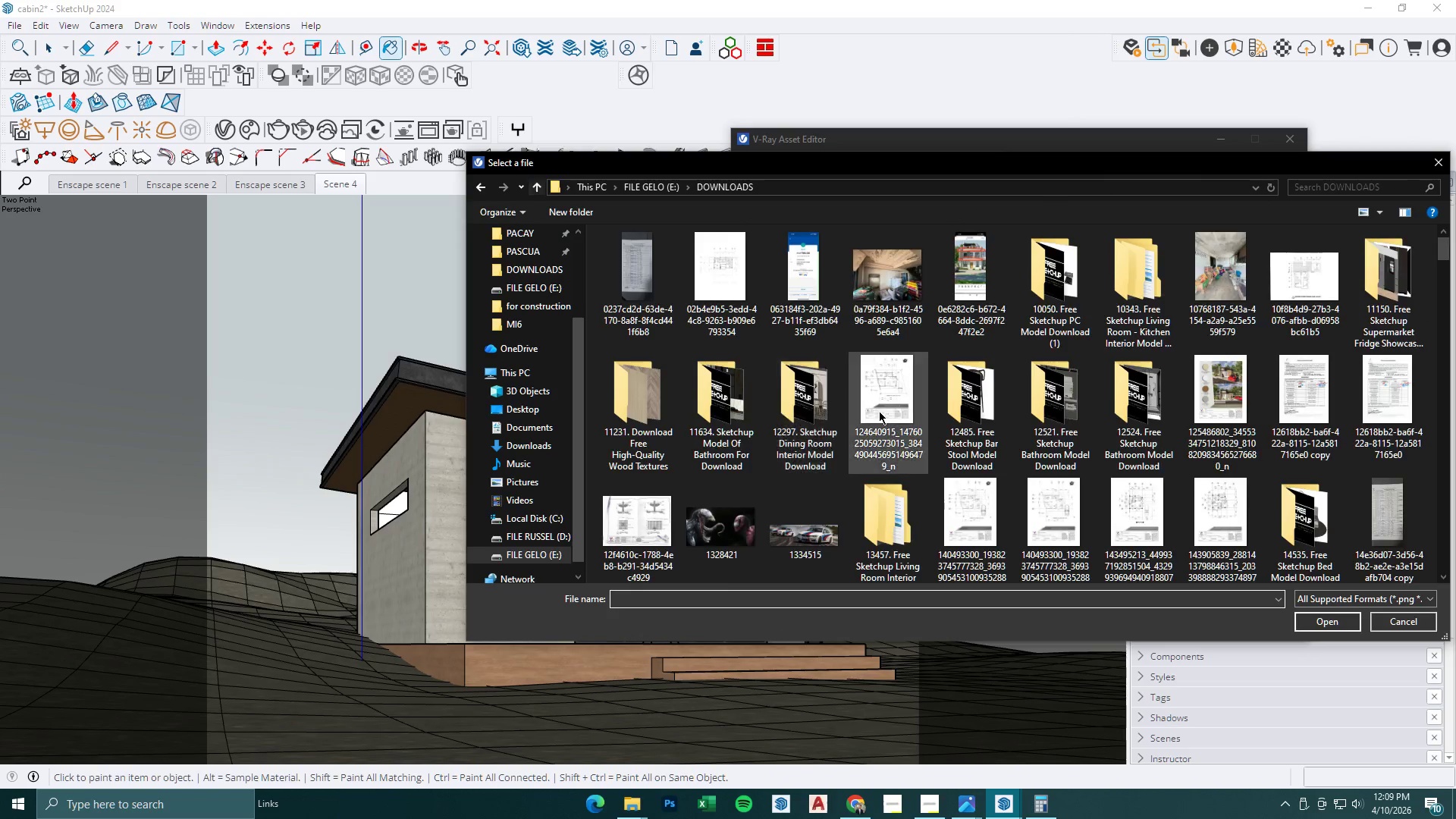 
scroll: coordinate [880, 412], scroll_direction: down, amount: 9.0
 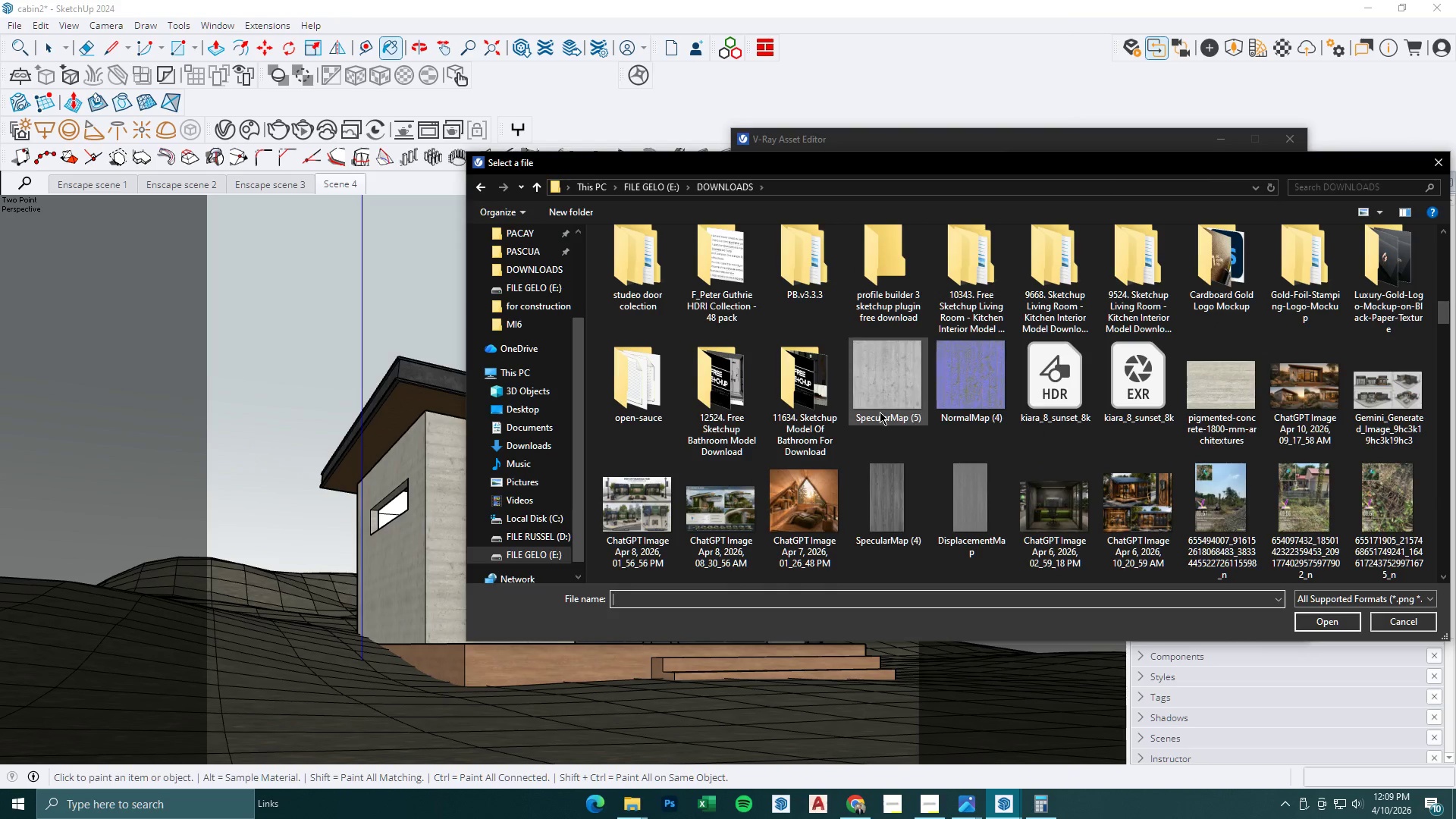 
left_click([981, 373])
 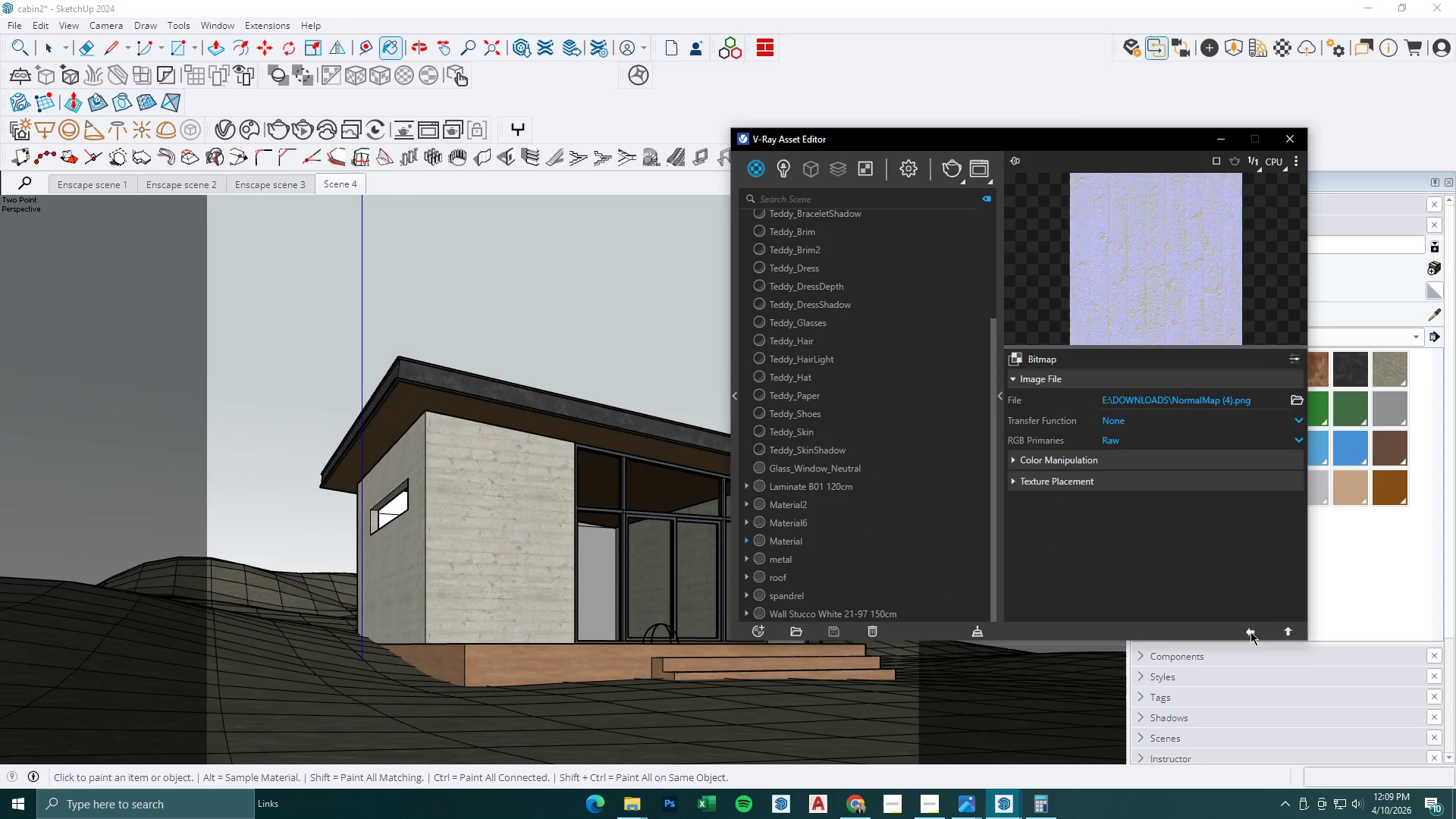 
left_click([1182, 547])
 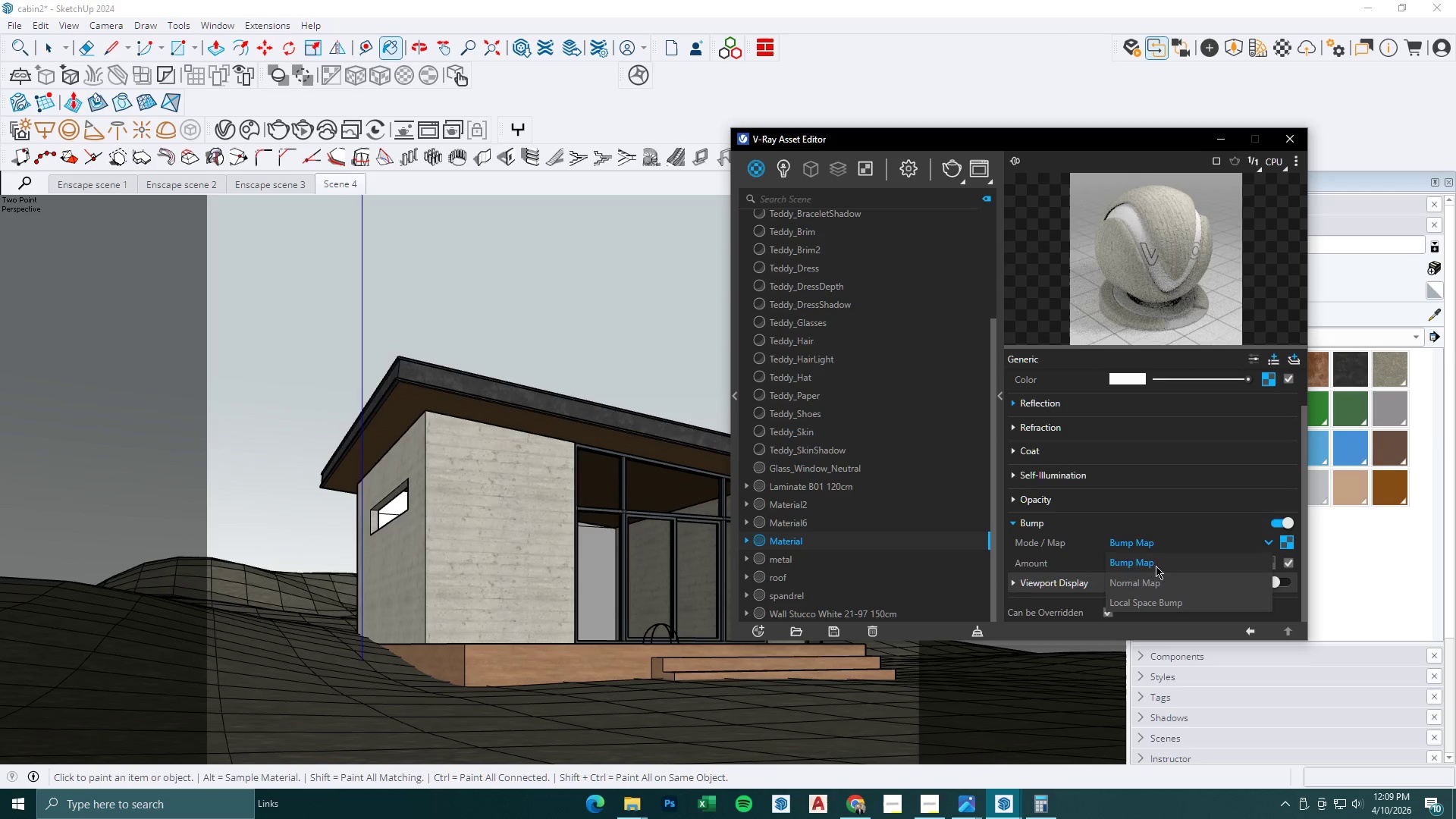 
left_click([1153, 584])
 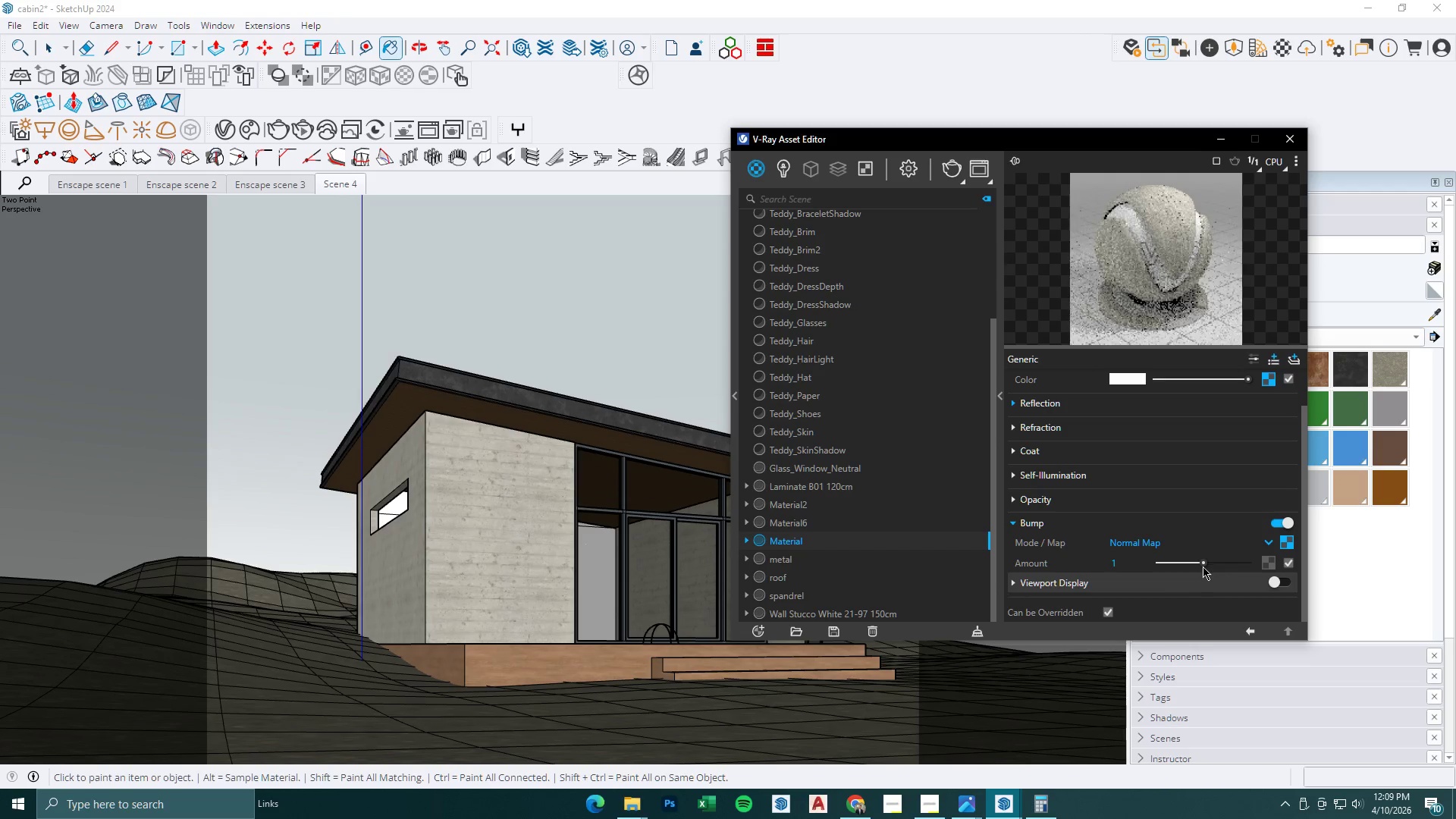 
left_click_drag(start_coordinate=[1203, 565], to_coordinate=[1188, 564])
 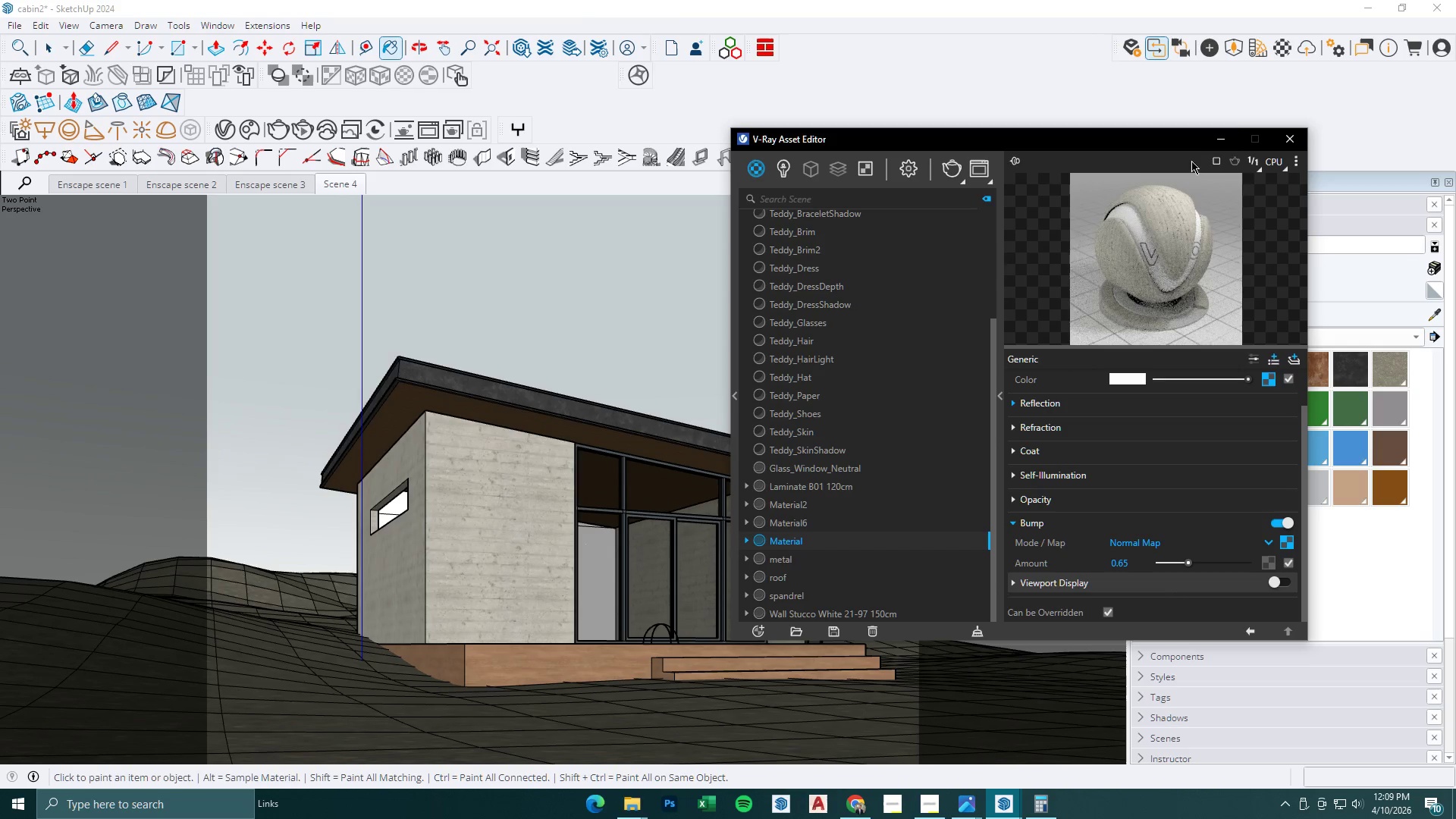 
left_click([1206, 140])
 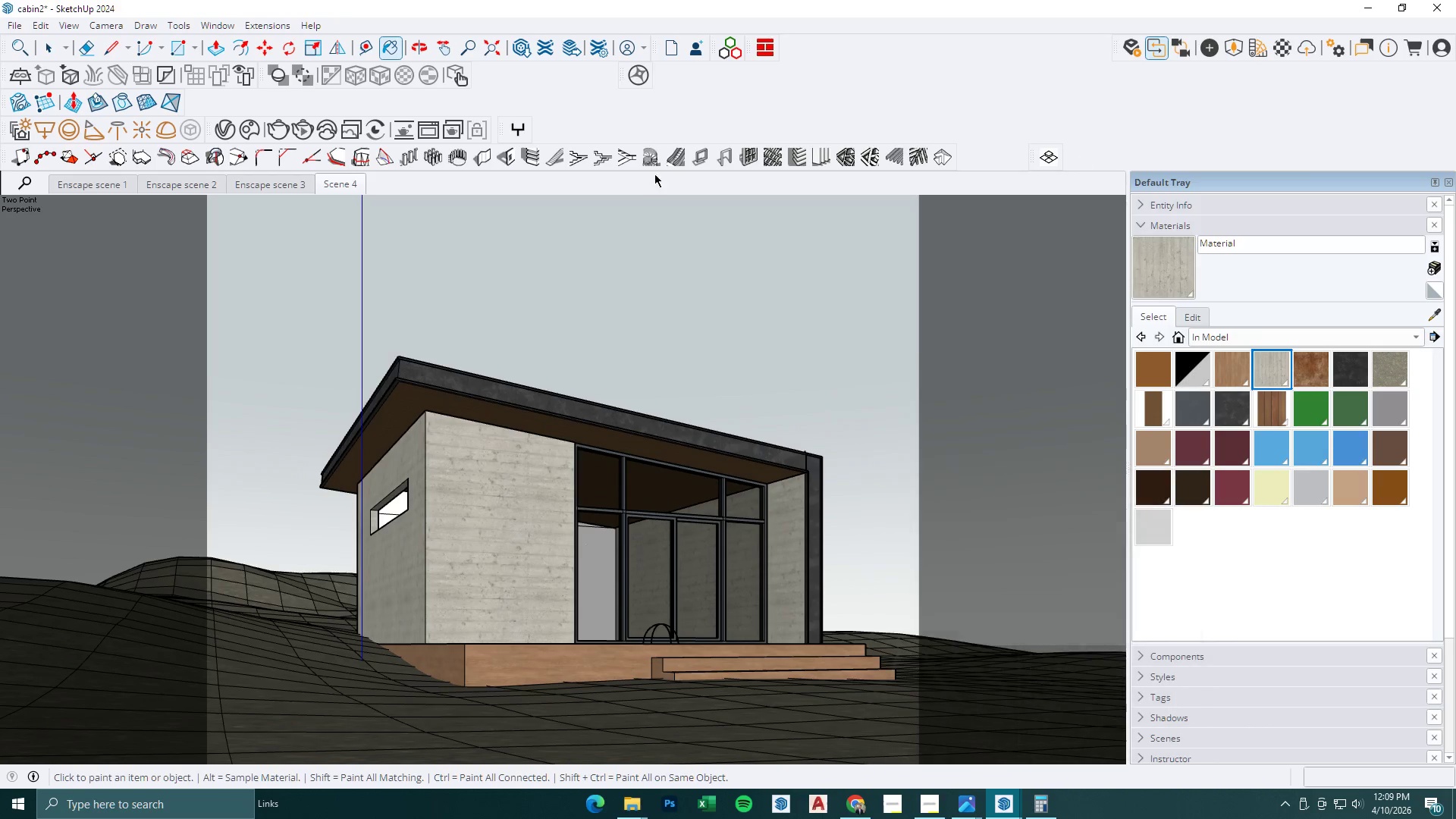 
key(Space)
 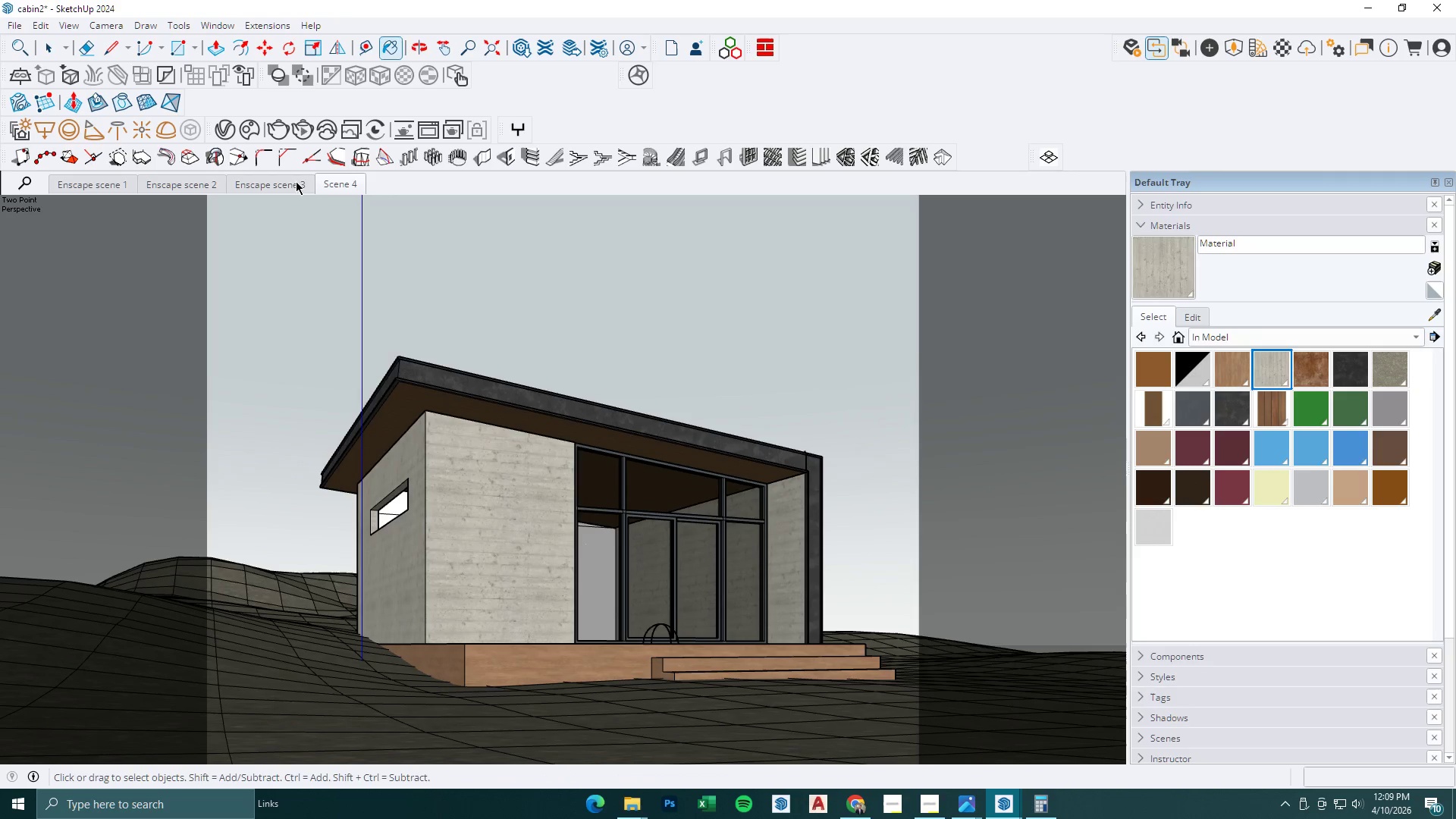 
key(Escape)
 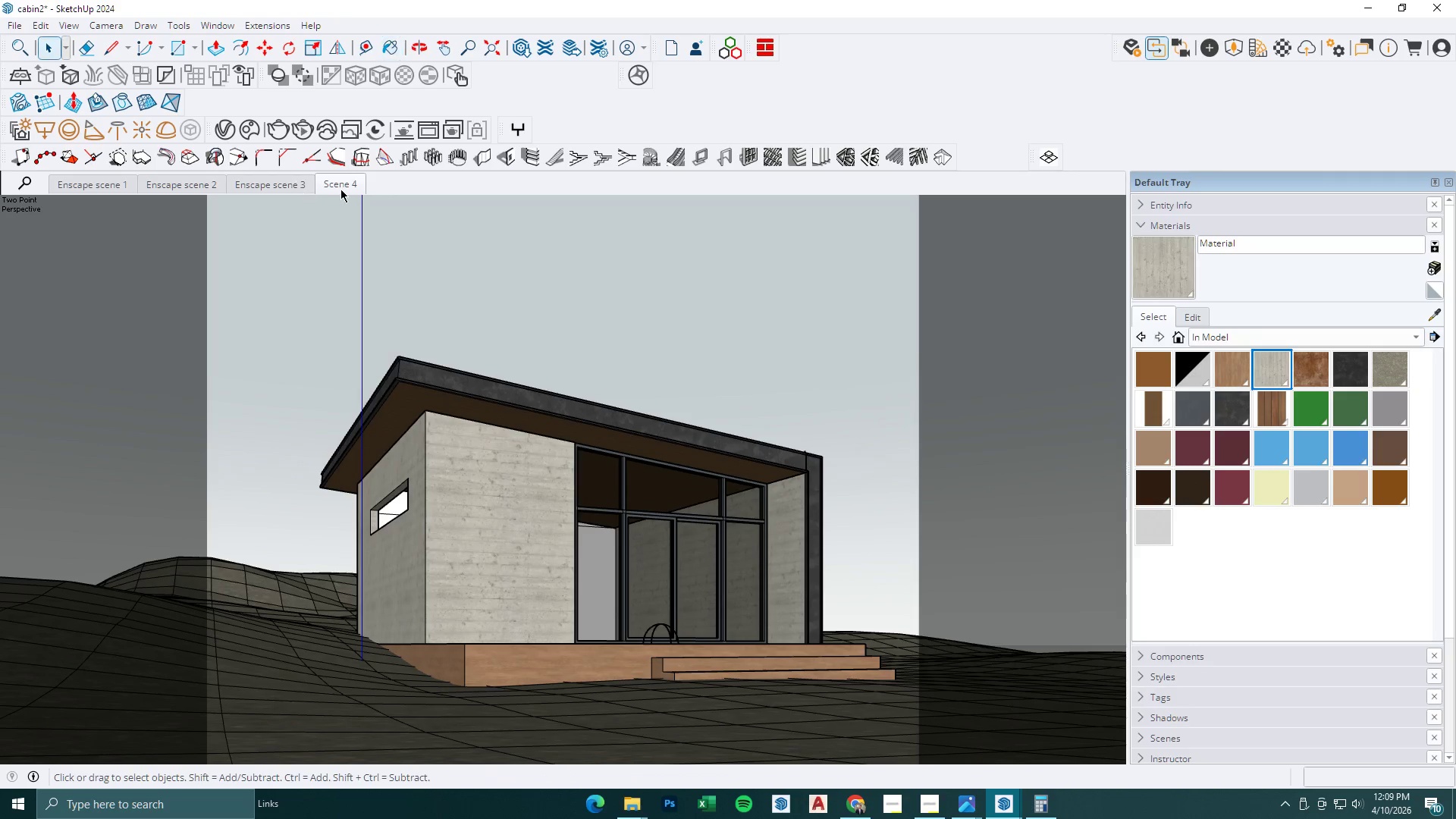 
left_click([345, 189])
 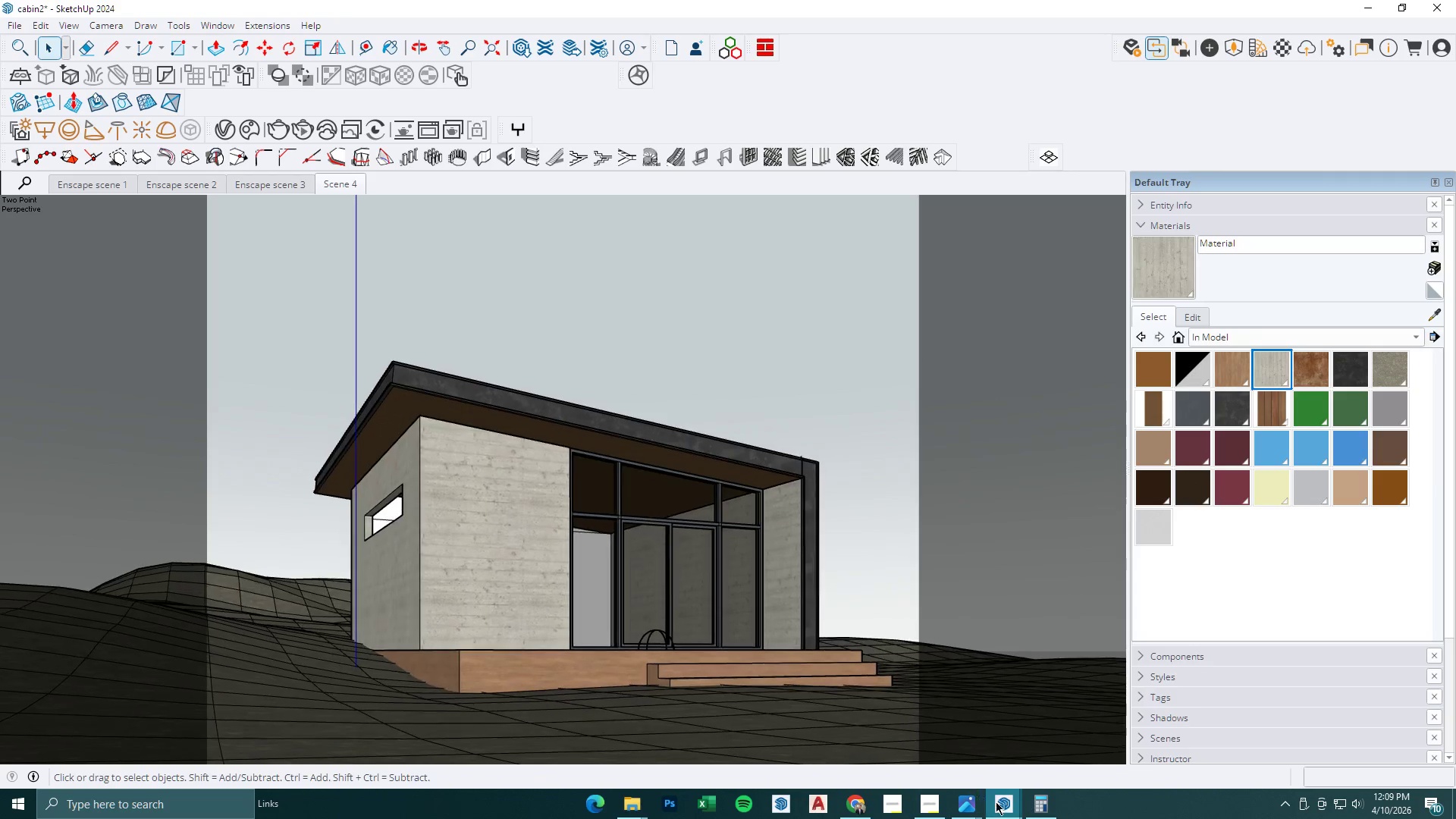 
left_click([1001, 813])
 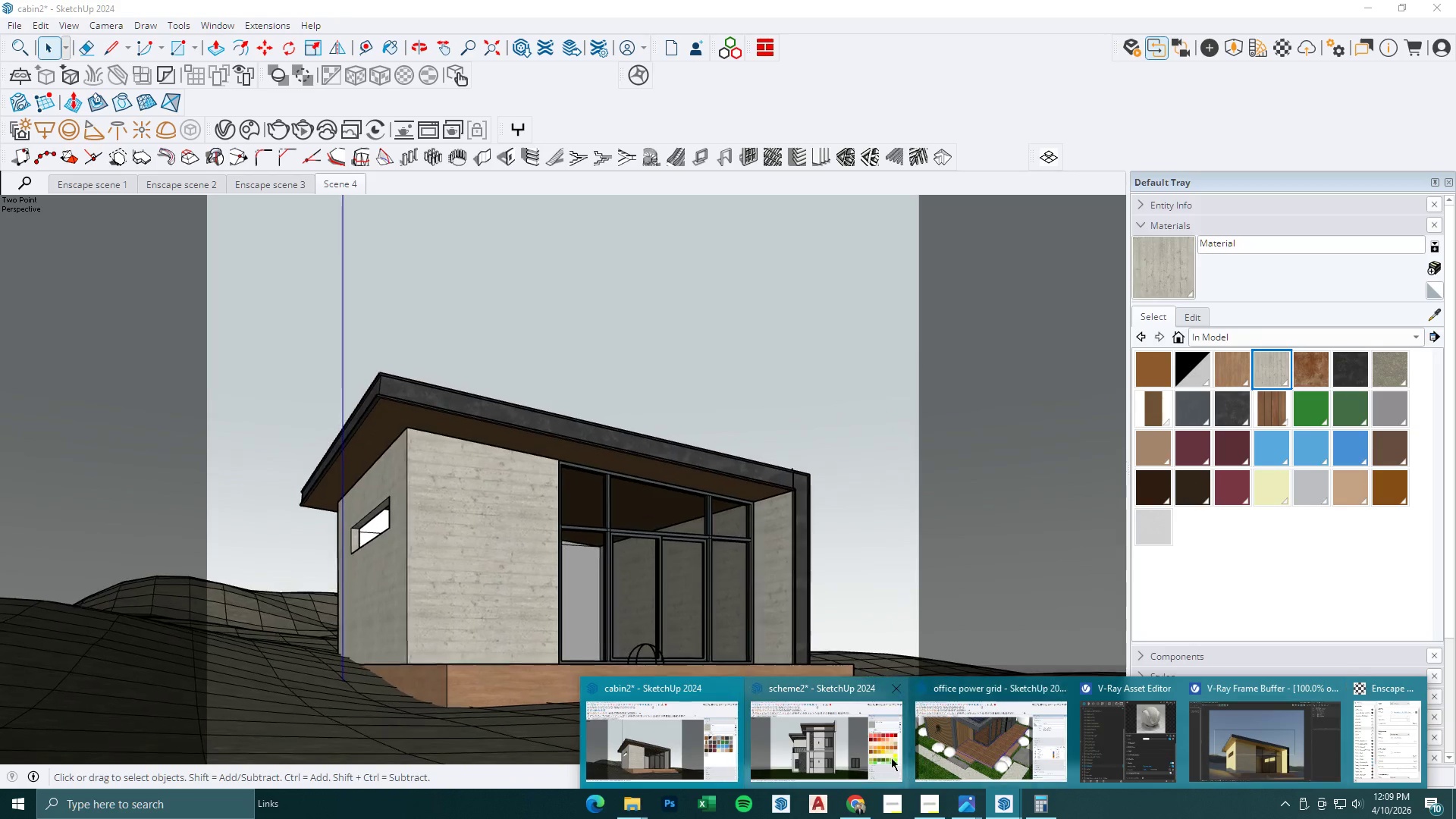 
left_click([1291, 758])
 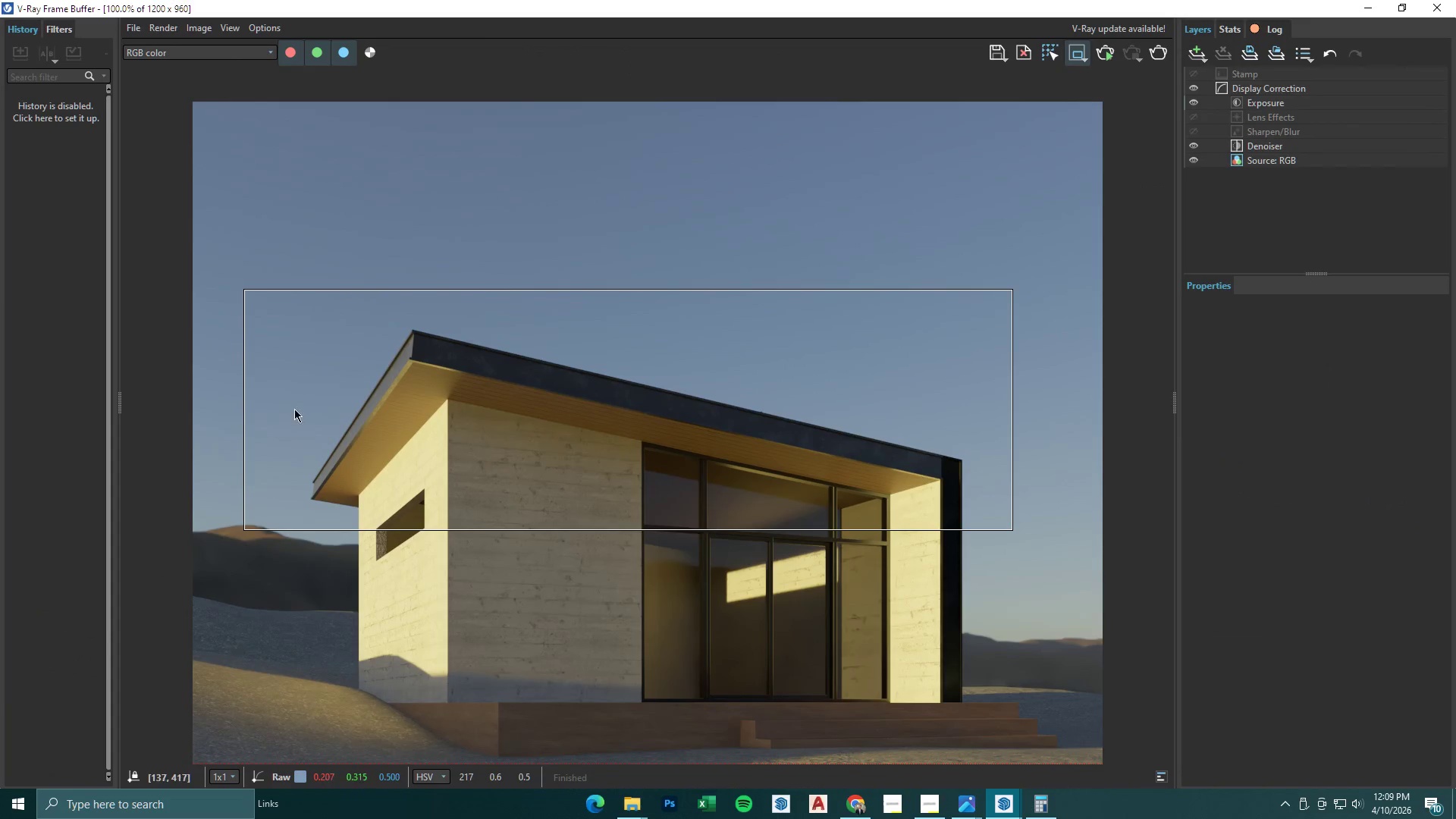 
left_click_drag(start_coordinate=[314, 371], to_coordinate=[668, 725])
 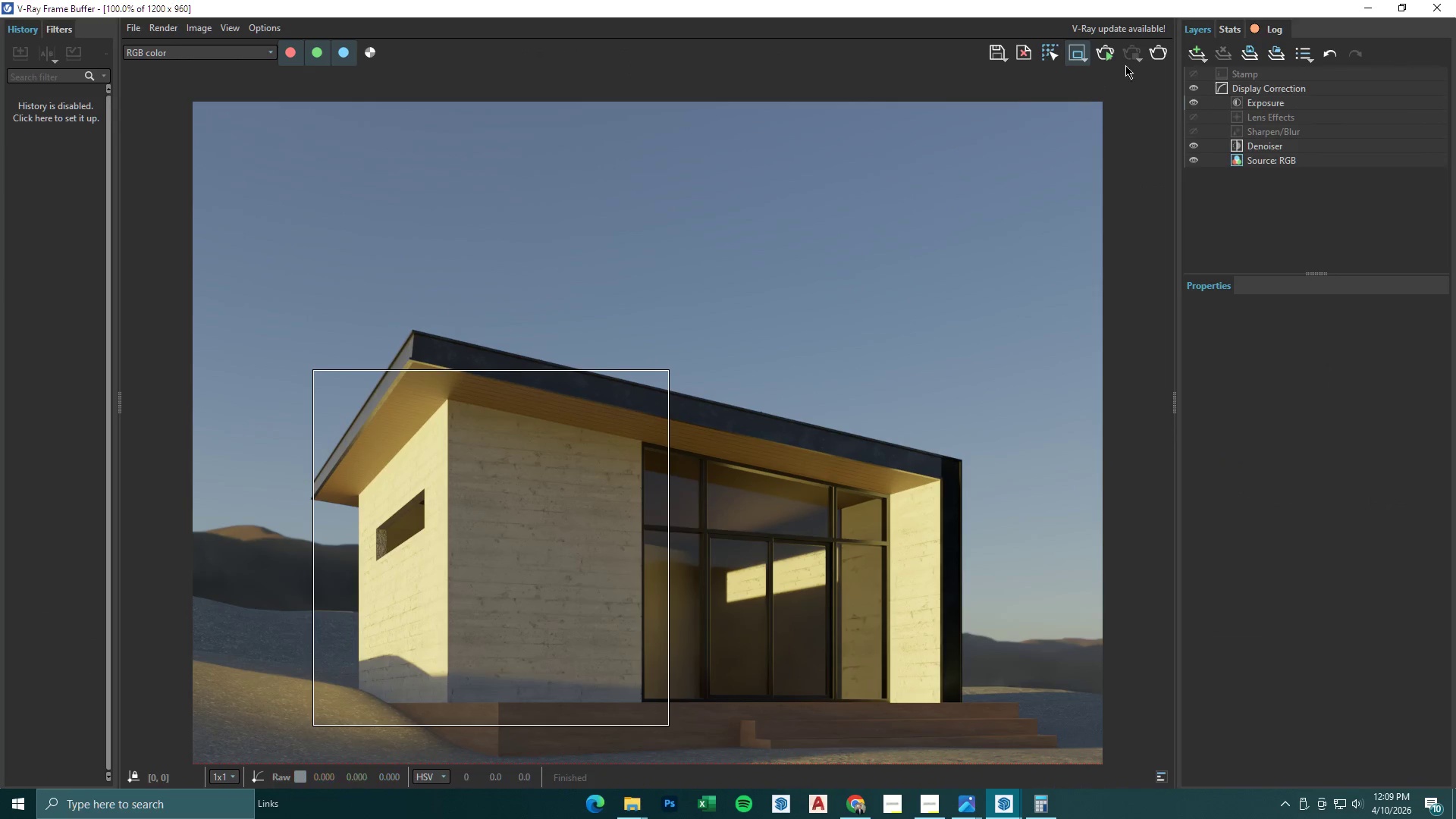 
left_click([1150, 52])
 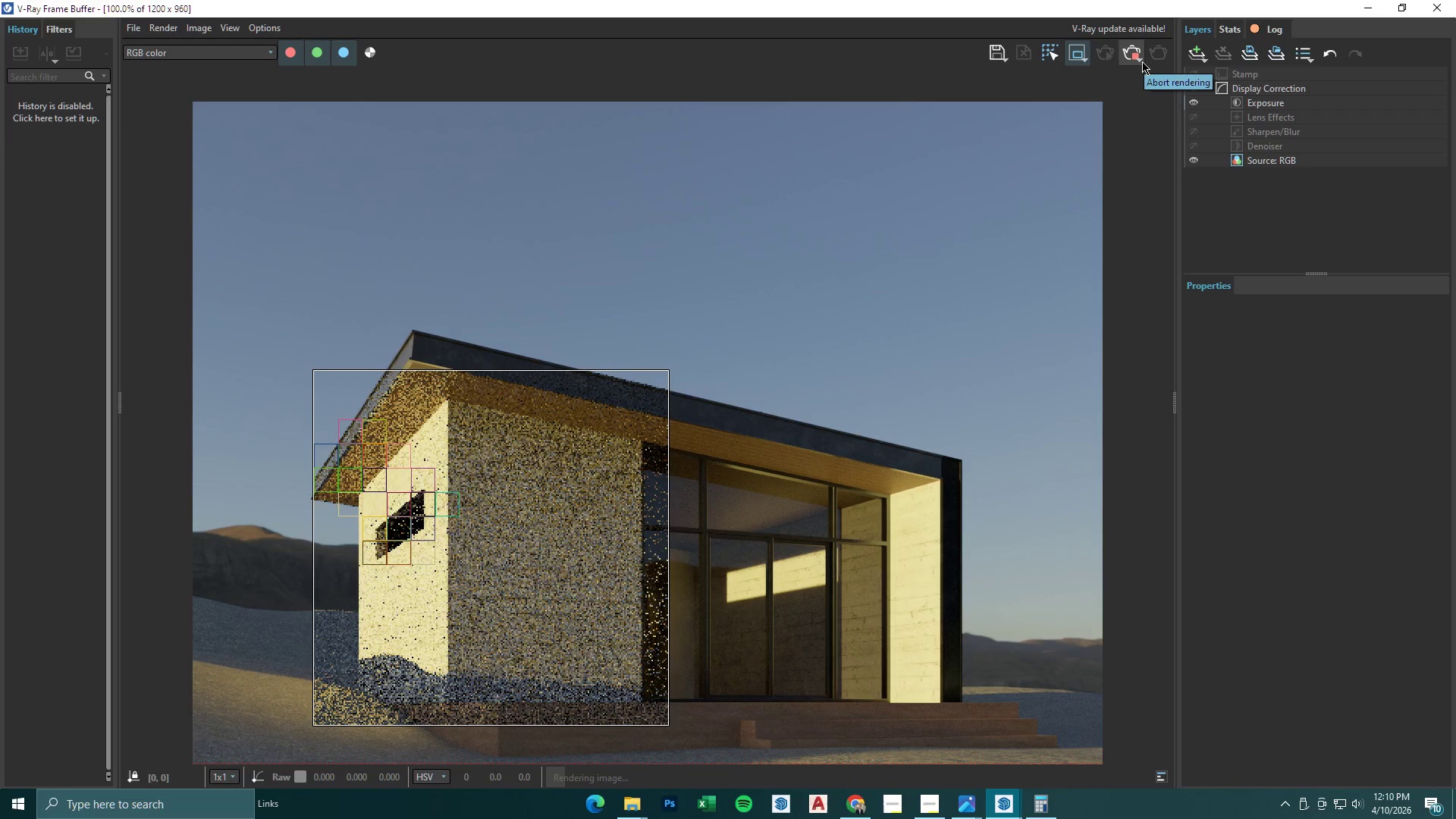 
wait(8.06)
 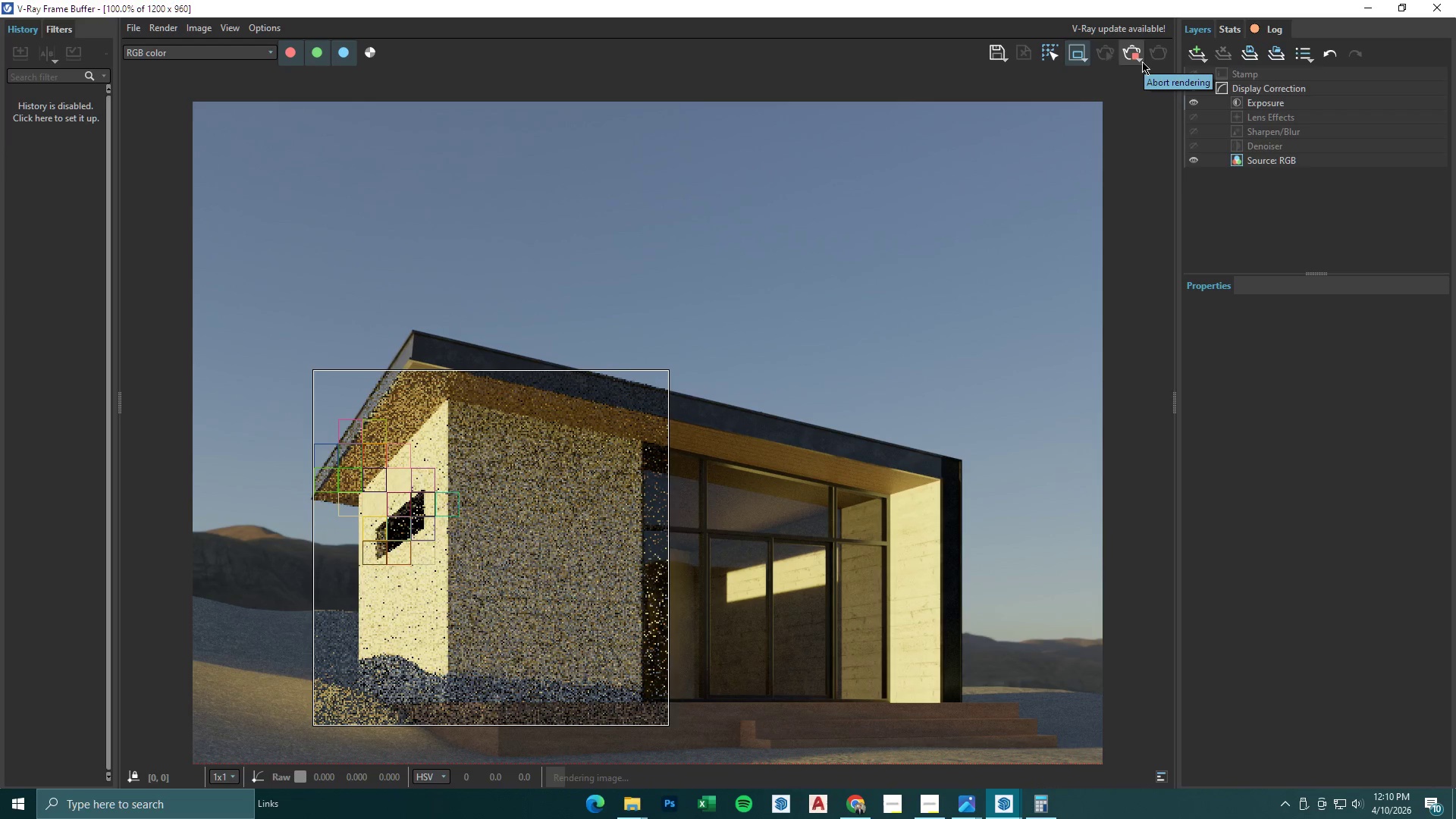 
left_click([1376, 3])
 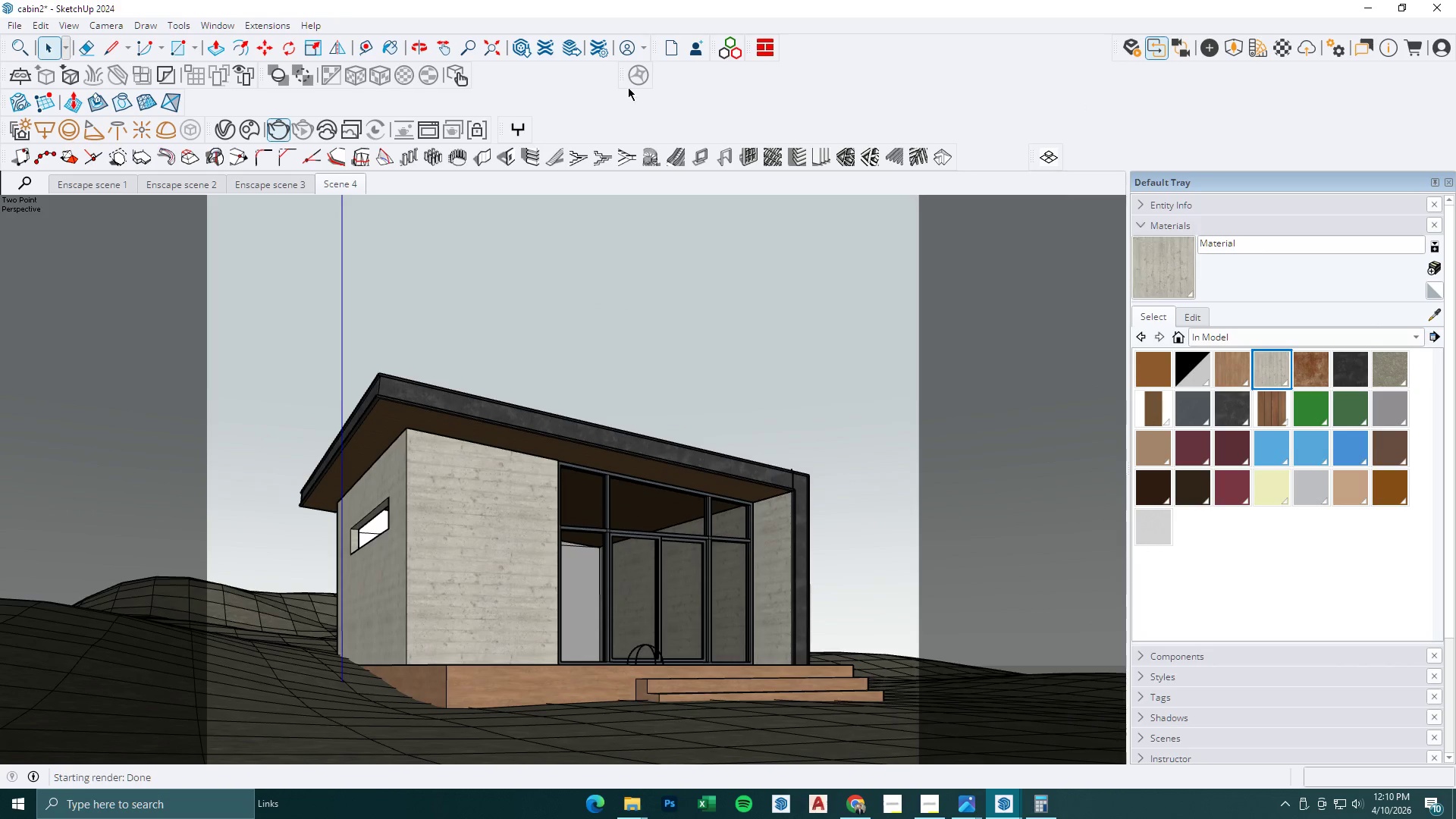 
left_click([224, 130])
 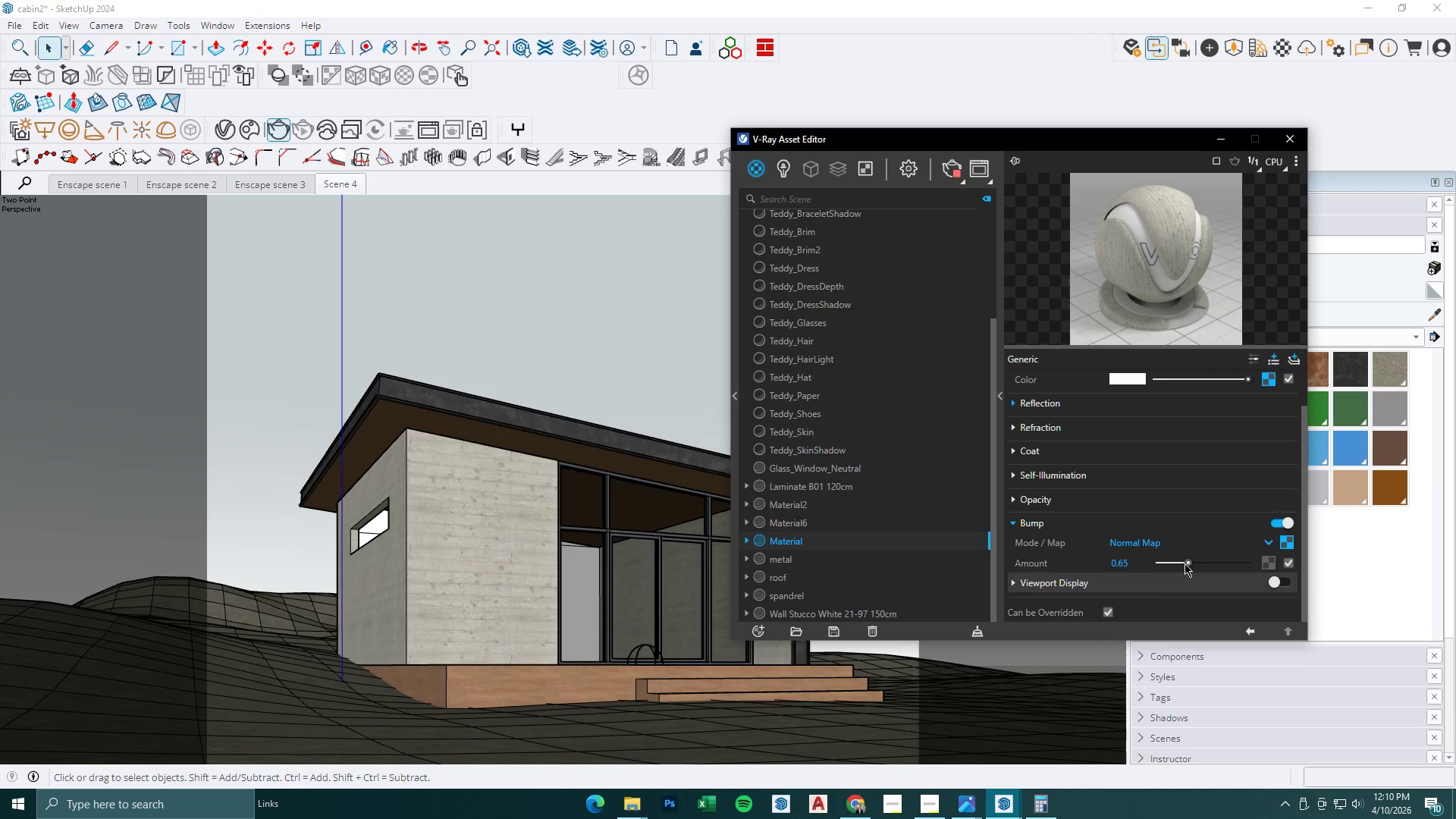 
left_click_drag(start_coordinate=[1187, 562], to_coordinate=[1174, 562])
 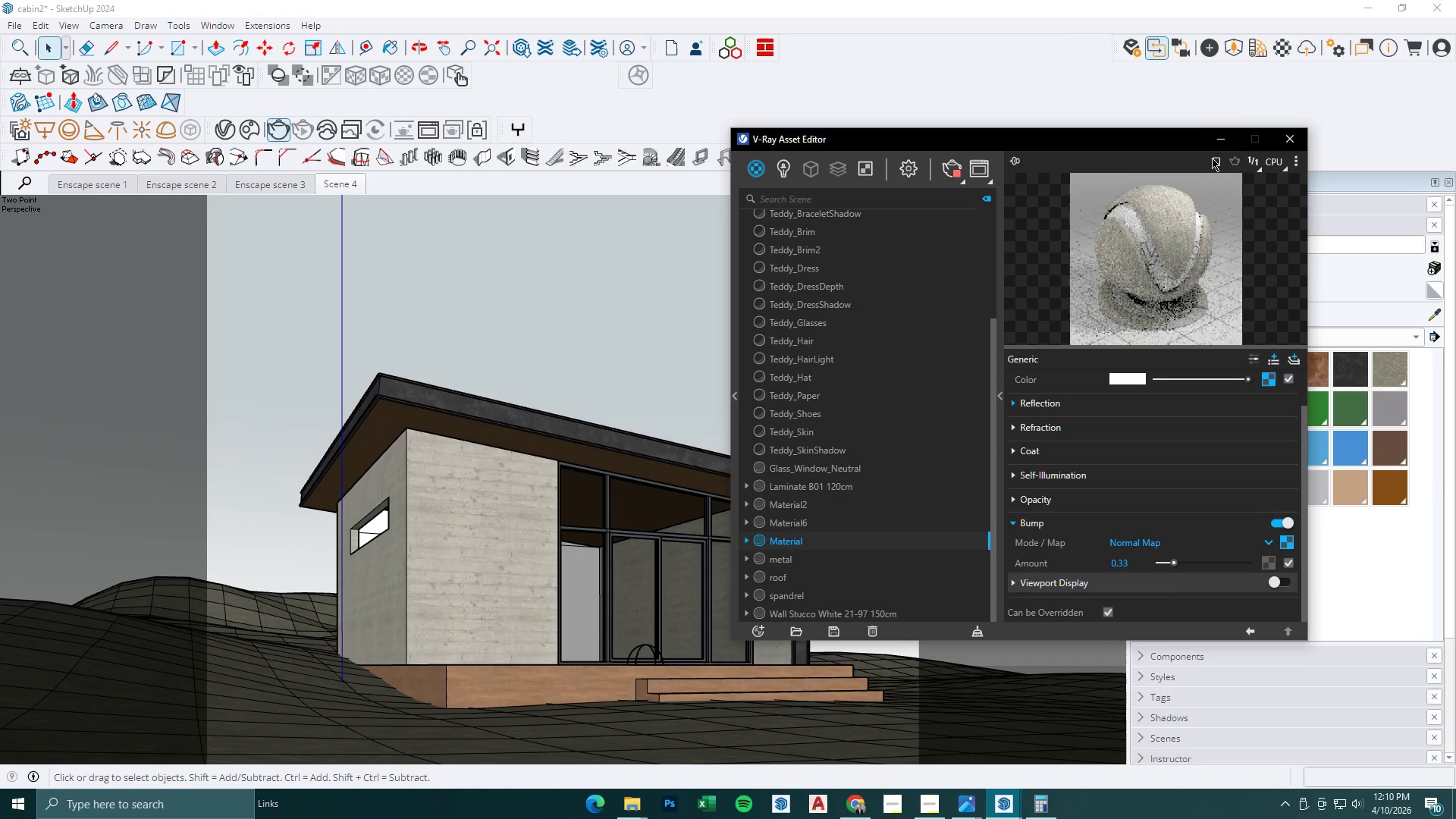 
left_click([1215, 140])
 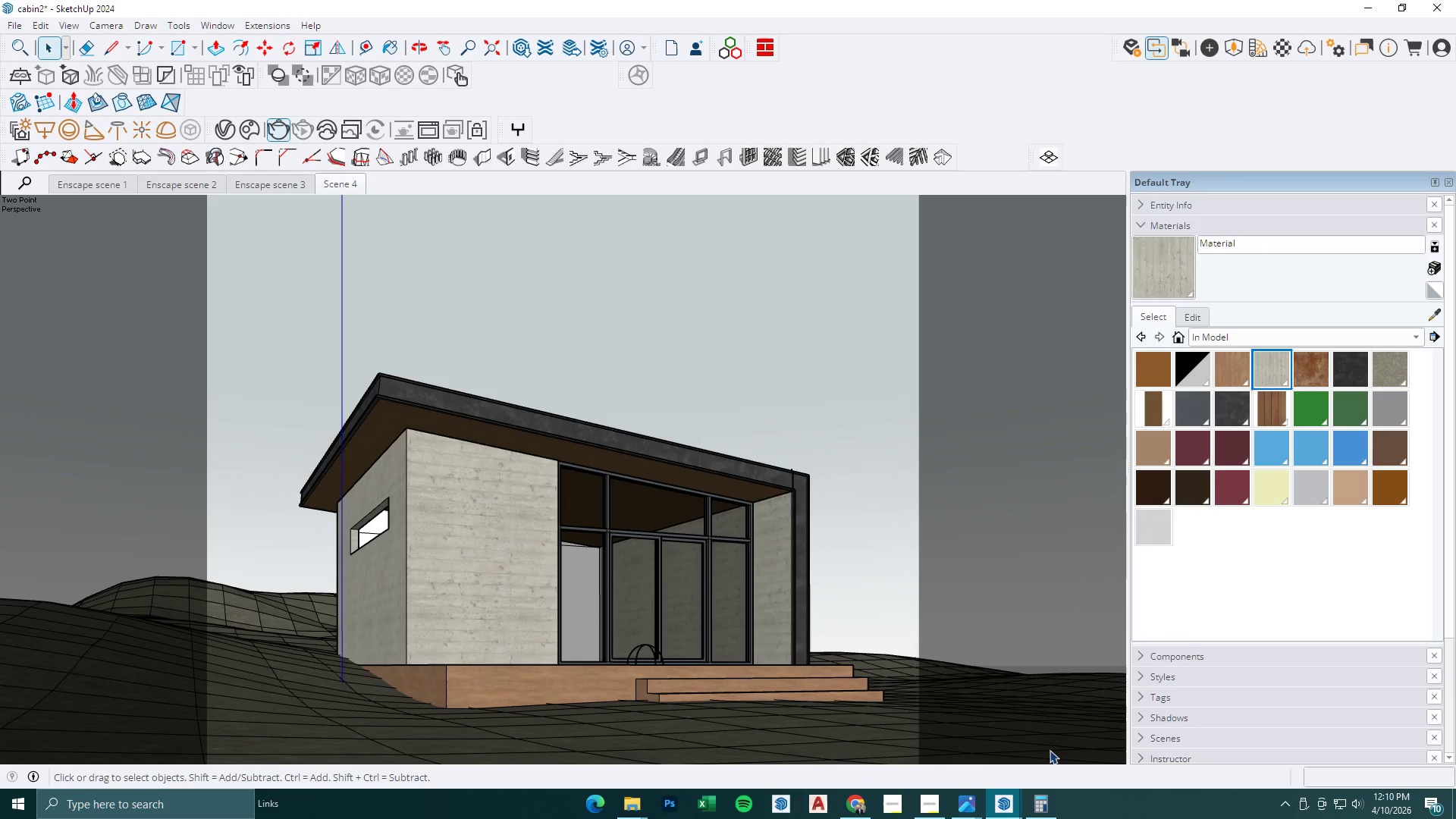 
left_click([1015, 812])
 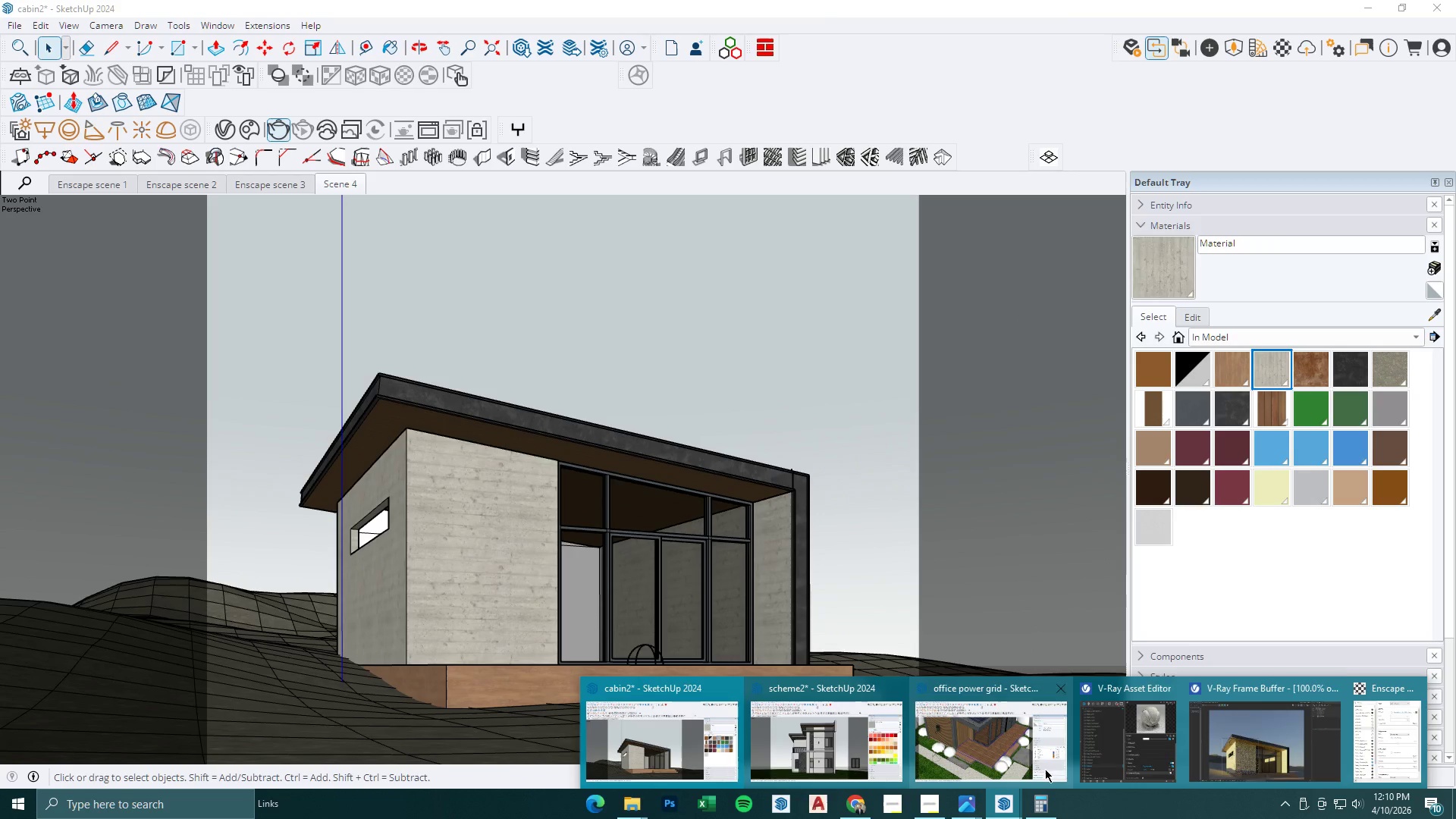 
left_click([1259, 742])
 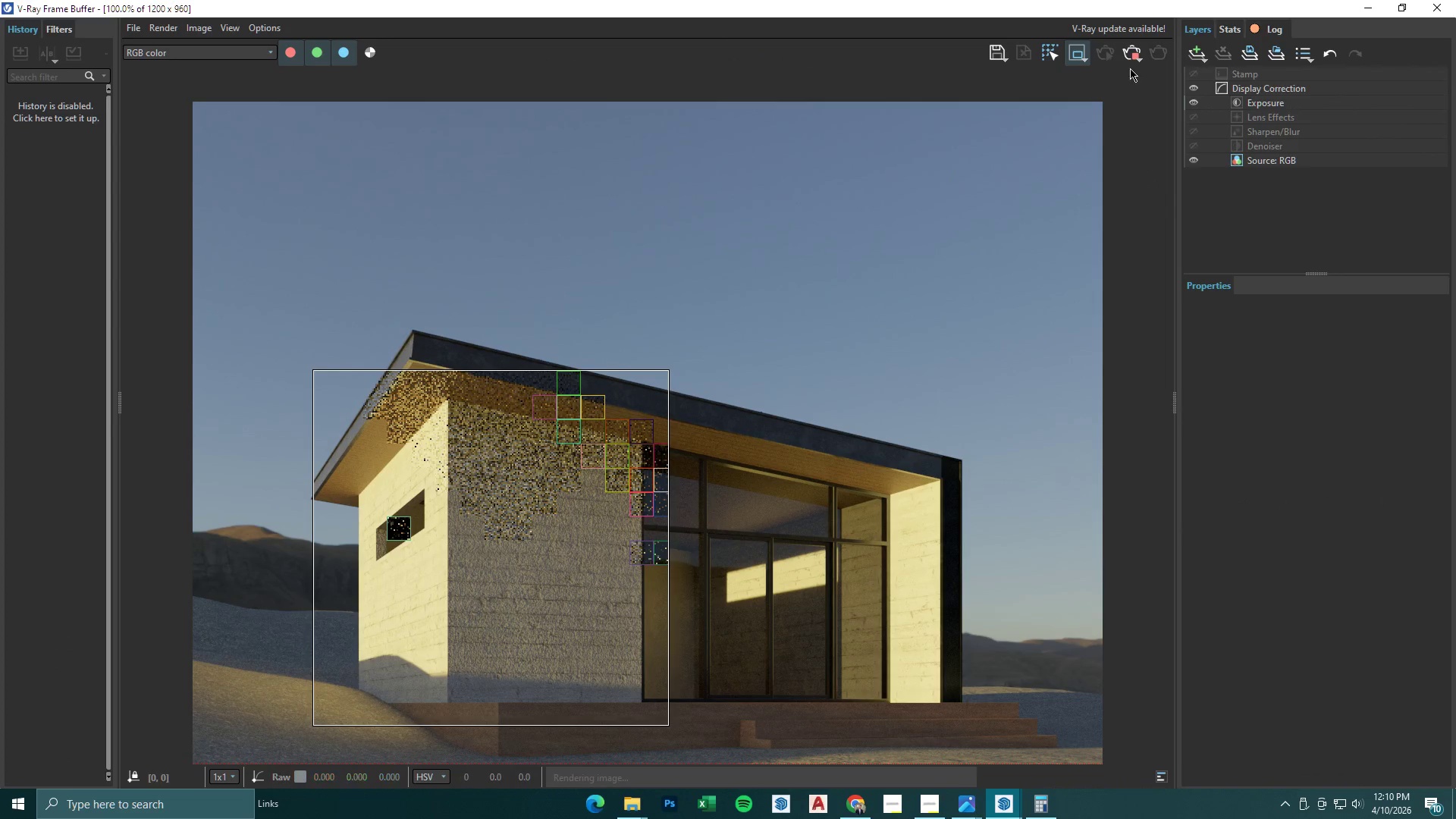 
double_click([1156, 52])
 